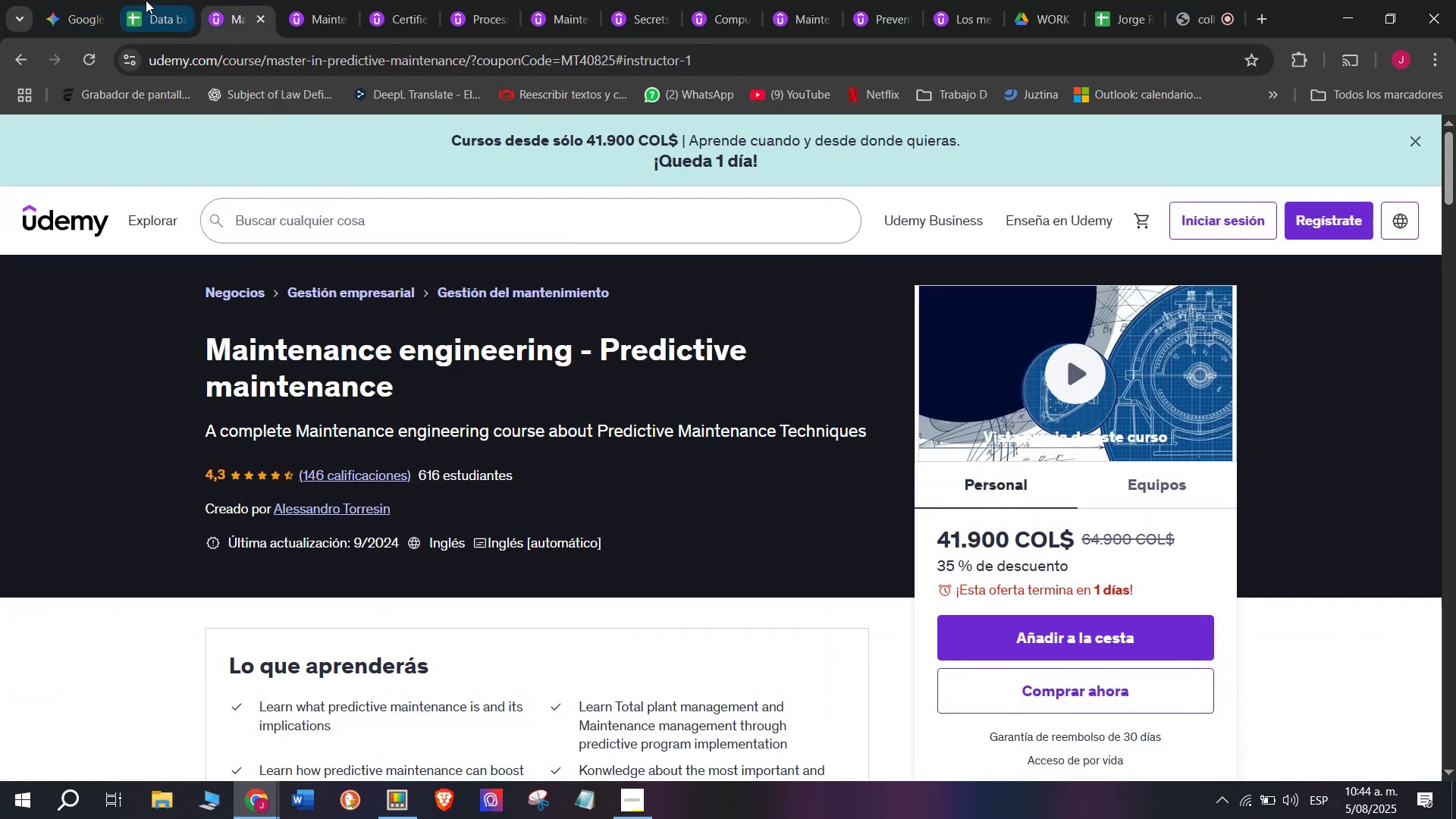 
left_click([133, 0])
 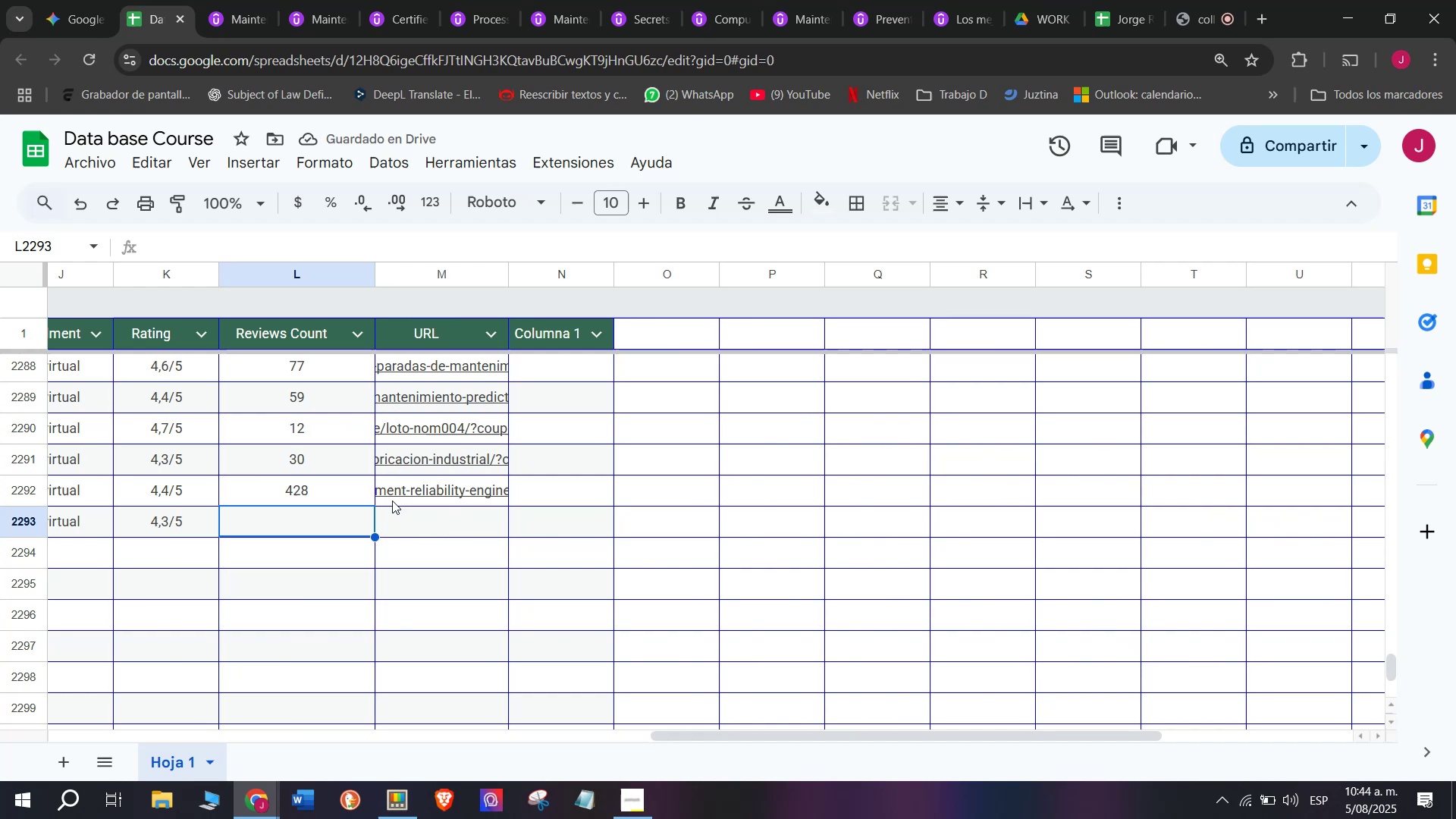 
type(146)
 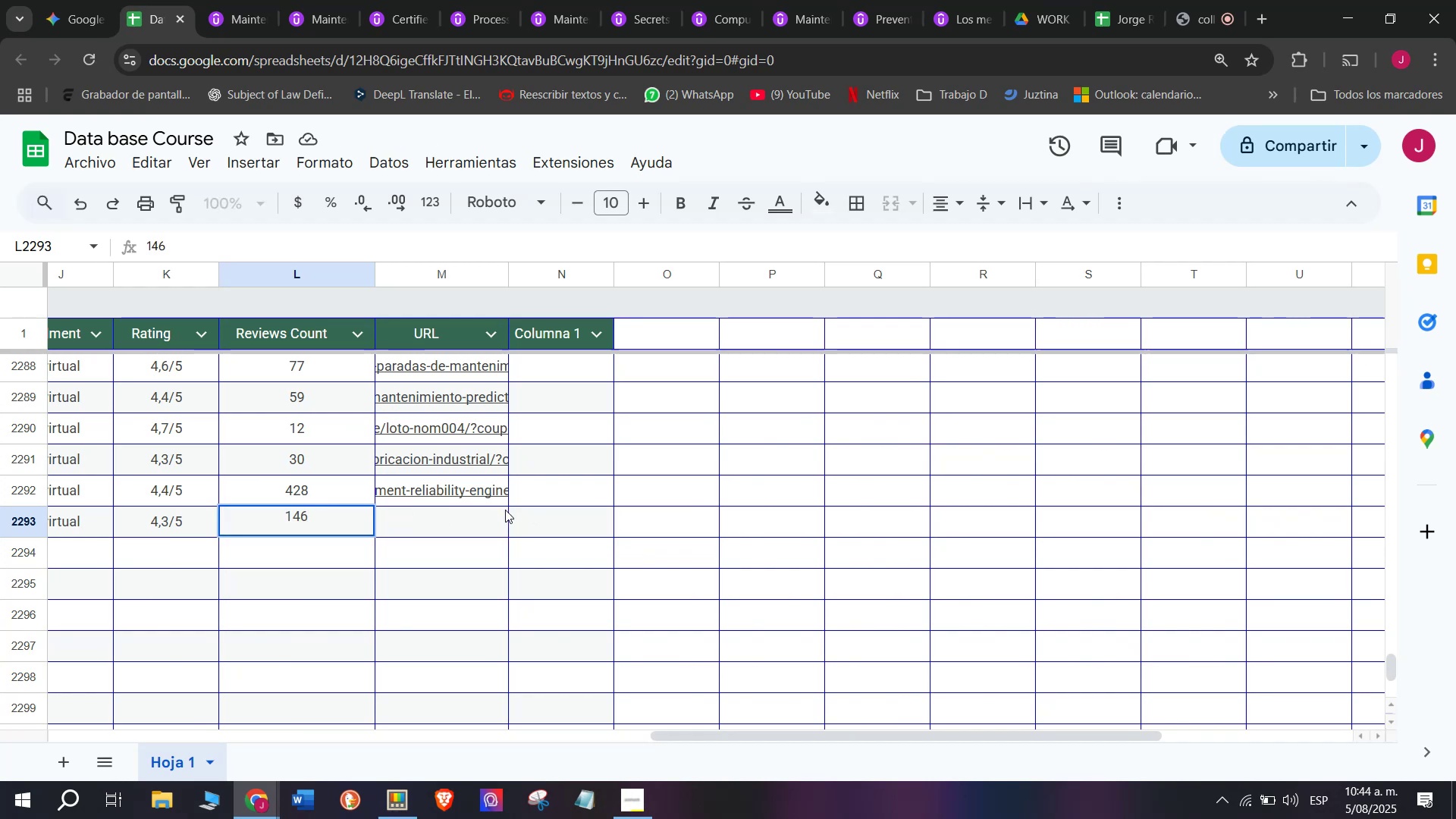 
left_click([479, 512])
 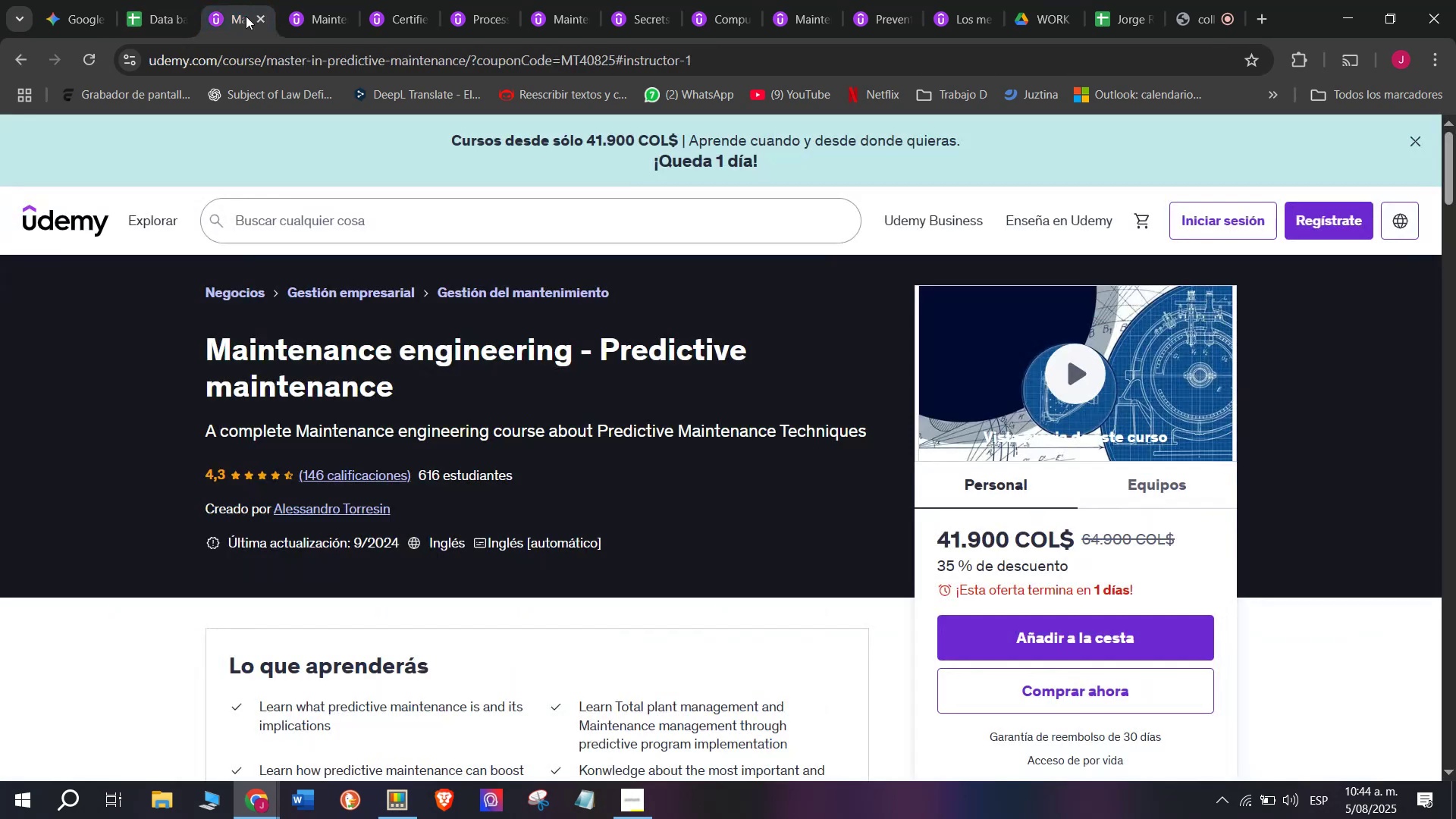 
double_click([252, 43])
 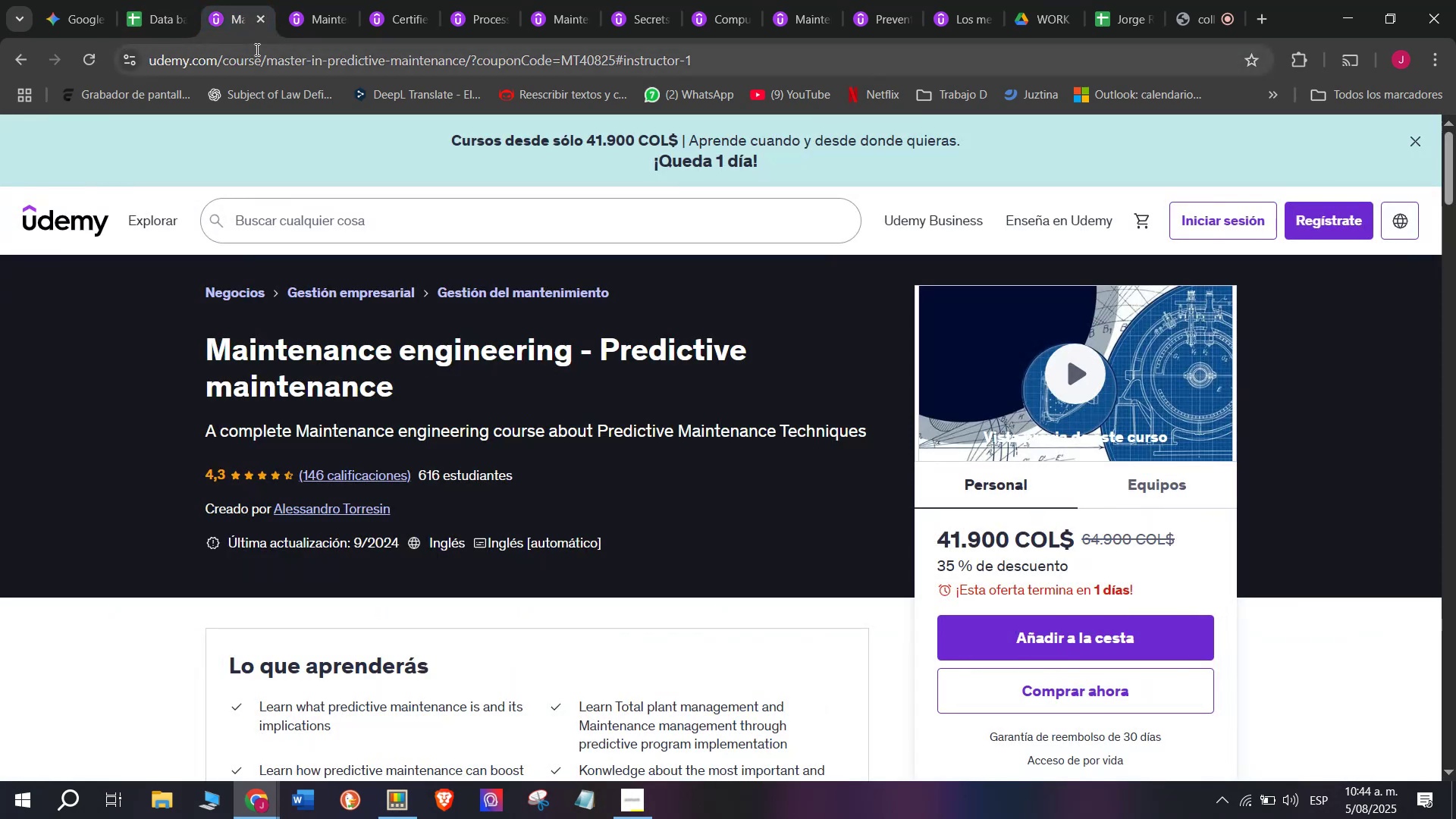 
triple_click([256, 51])
 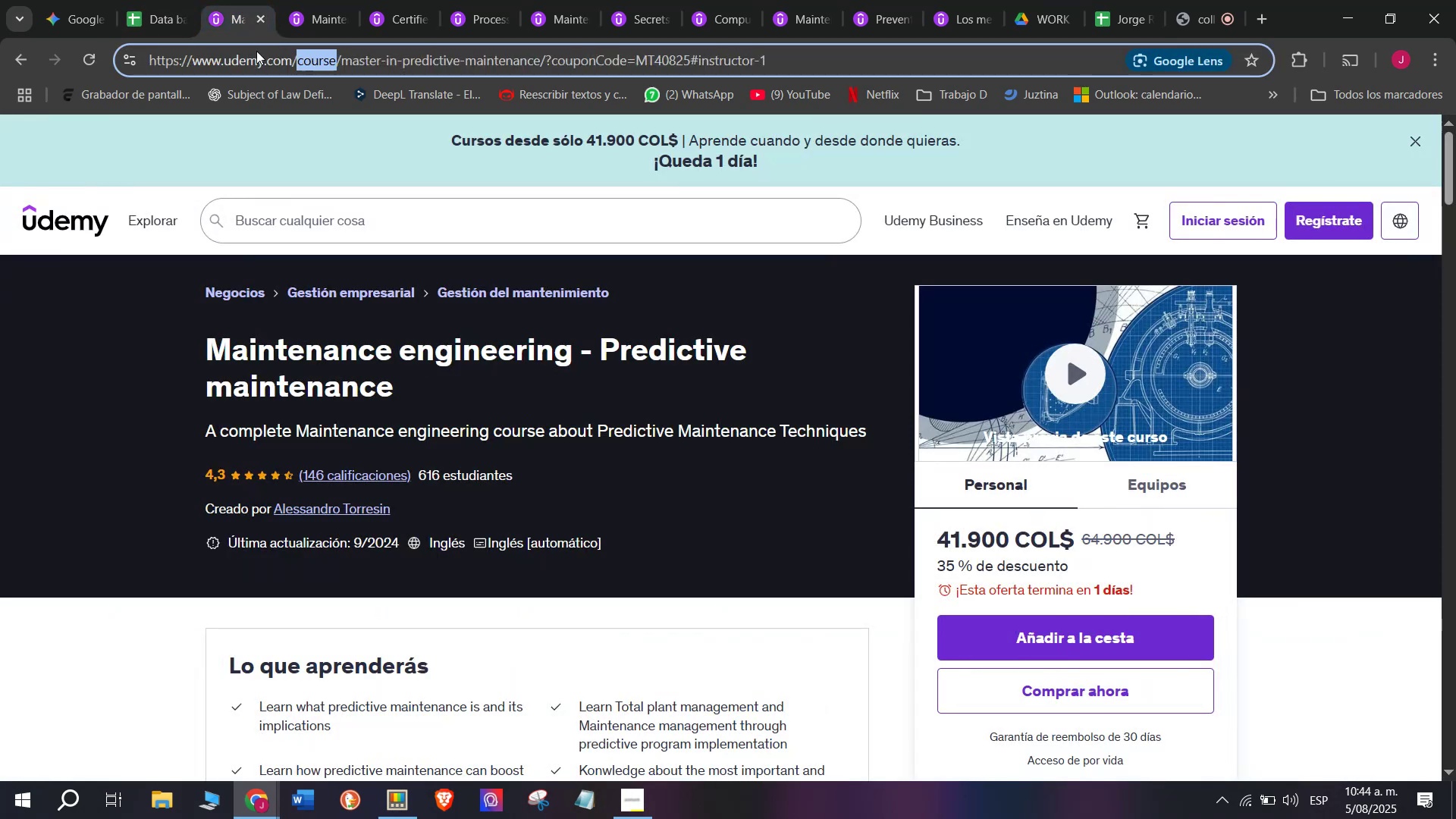 
triple_click([256, 51])
 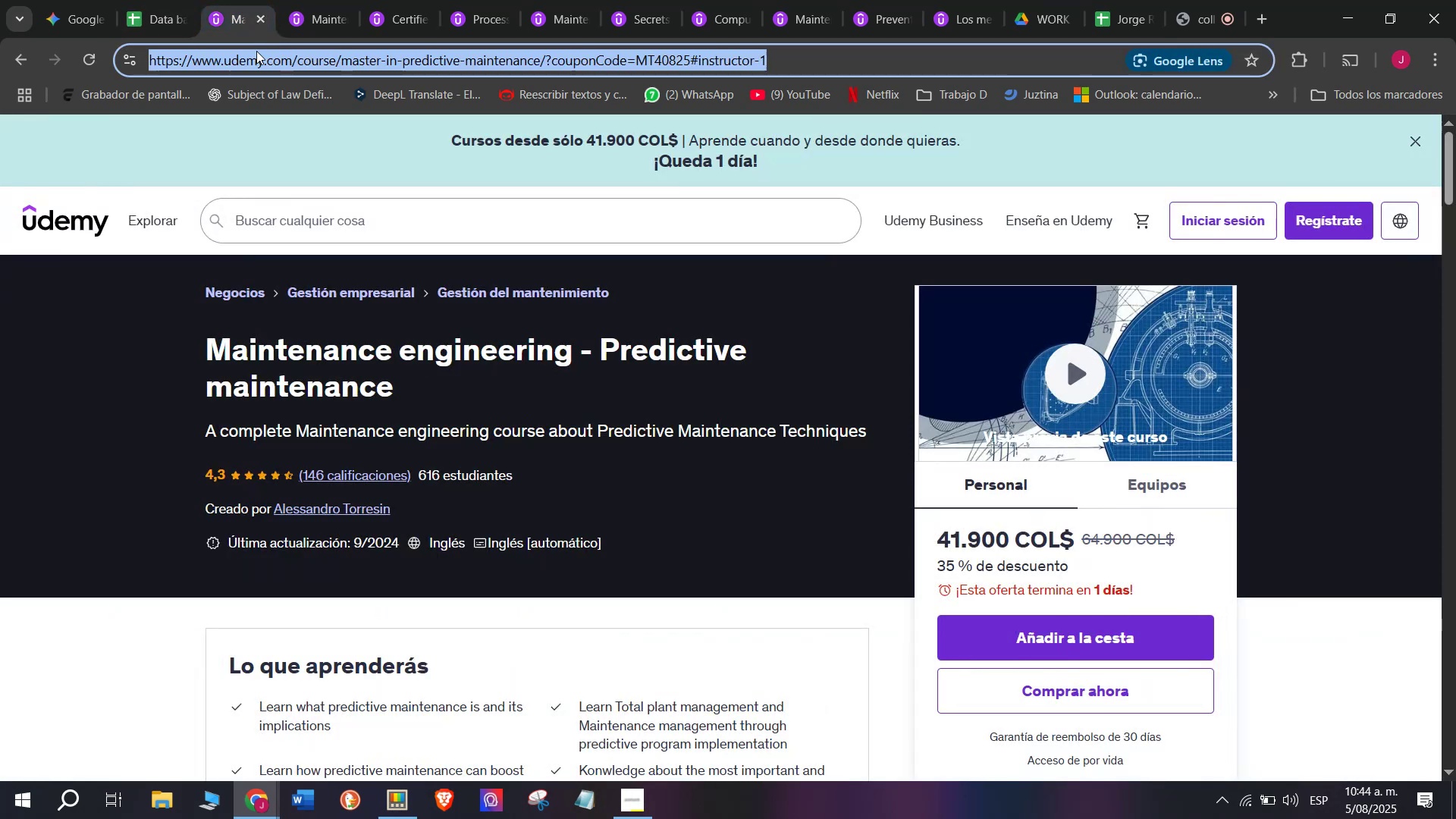 
triple_click([256, 51])
 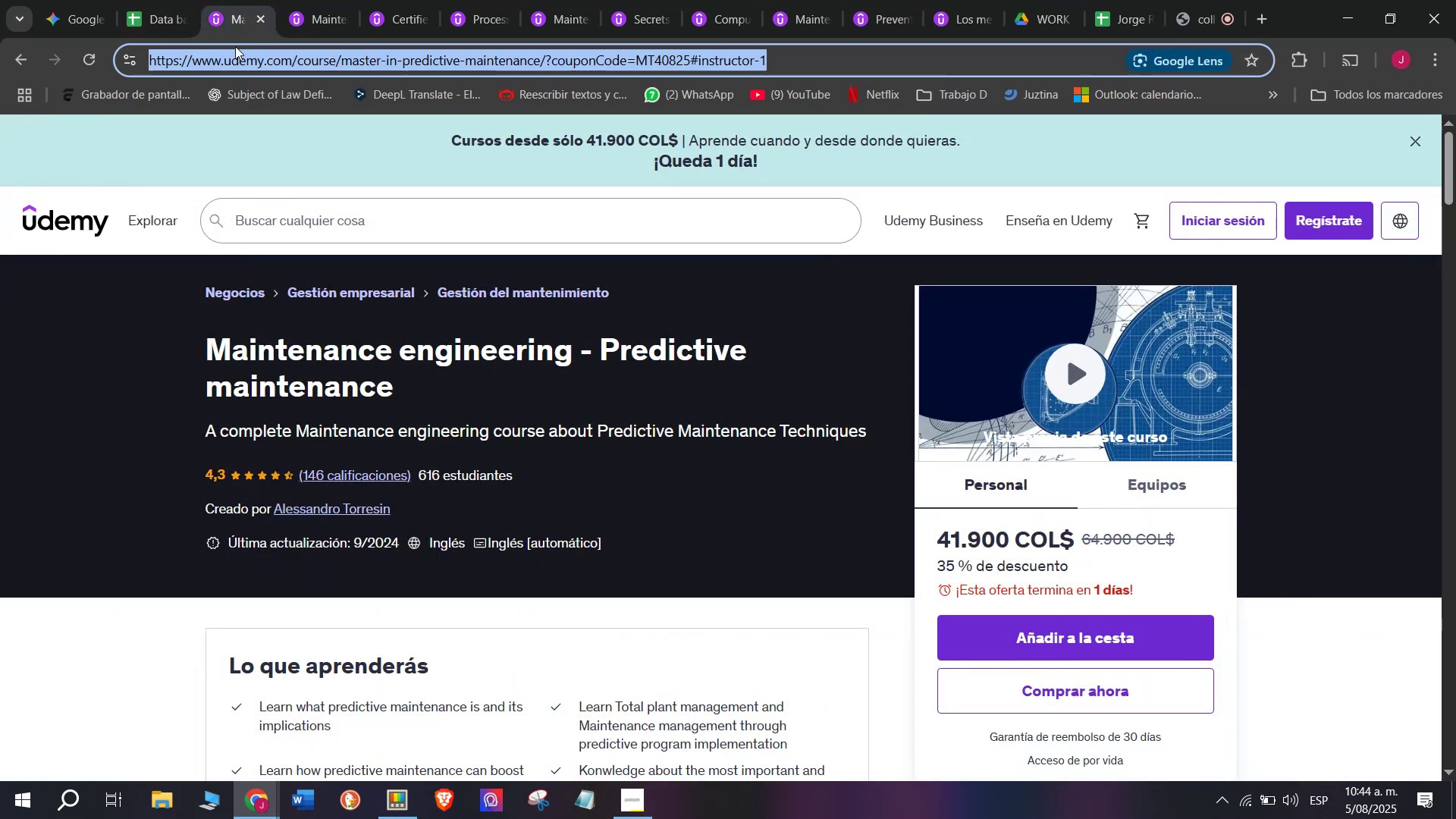 
key(Break)
 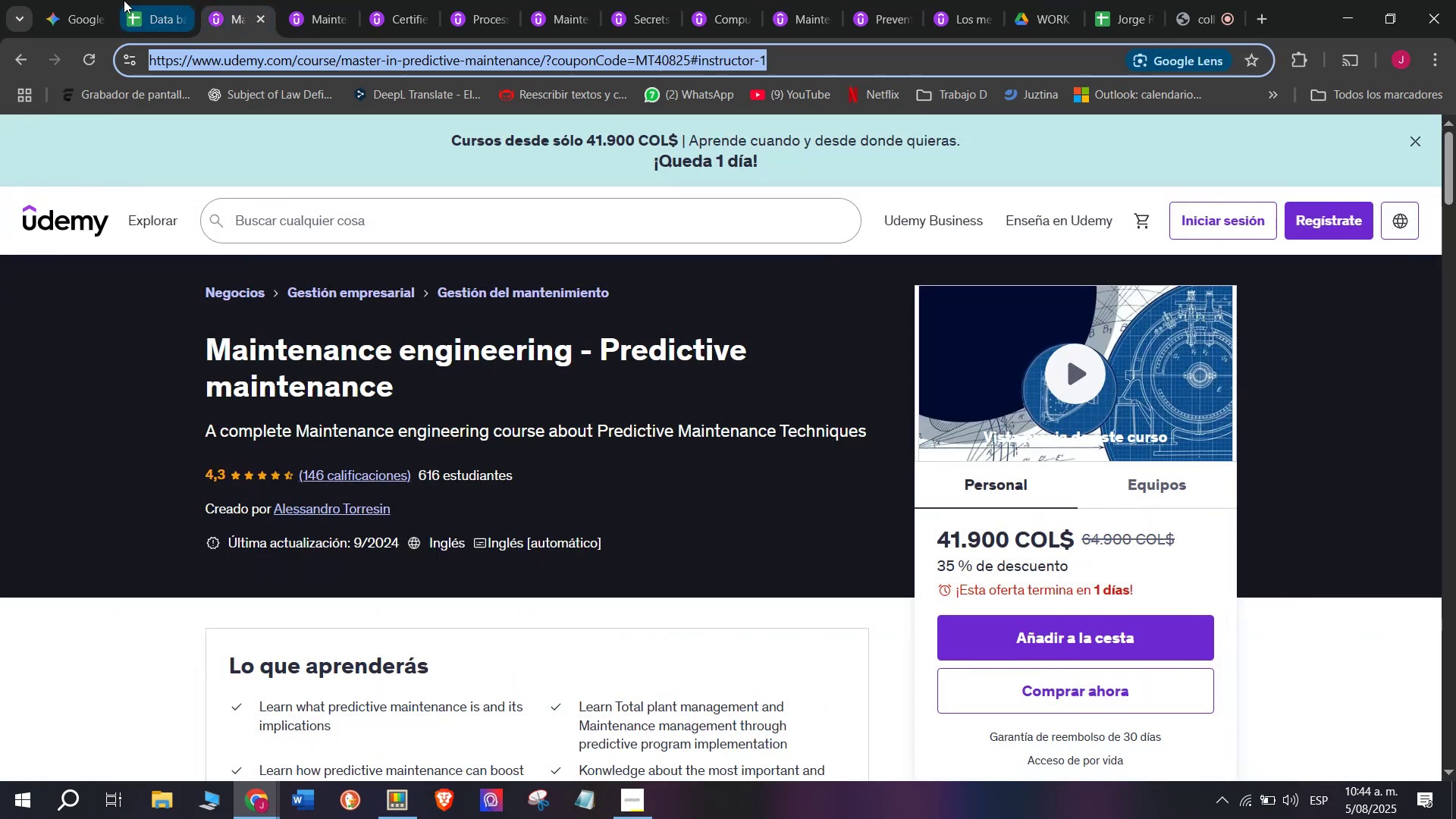 
key(Control+ControlLeft)
 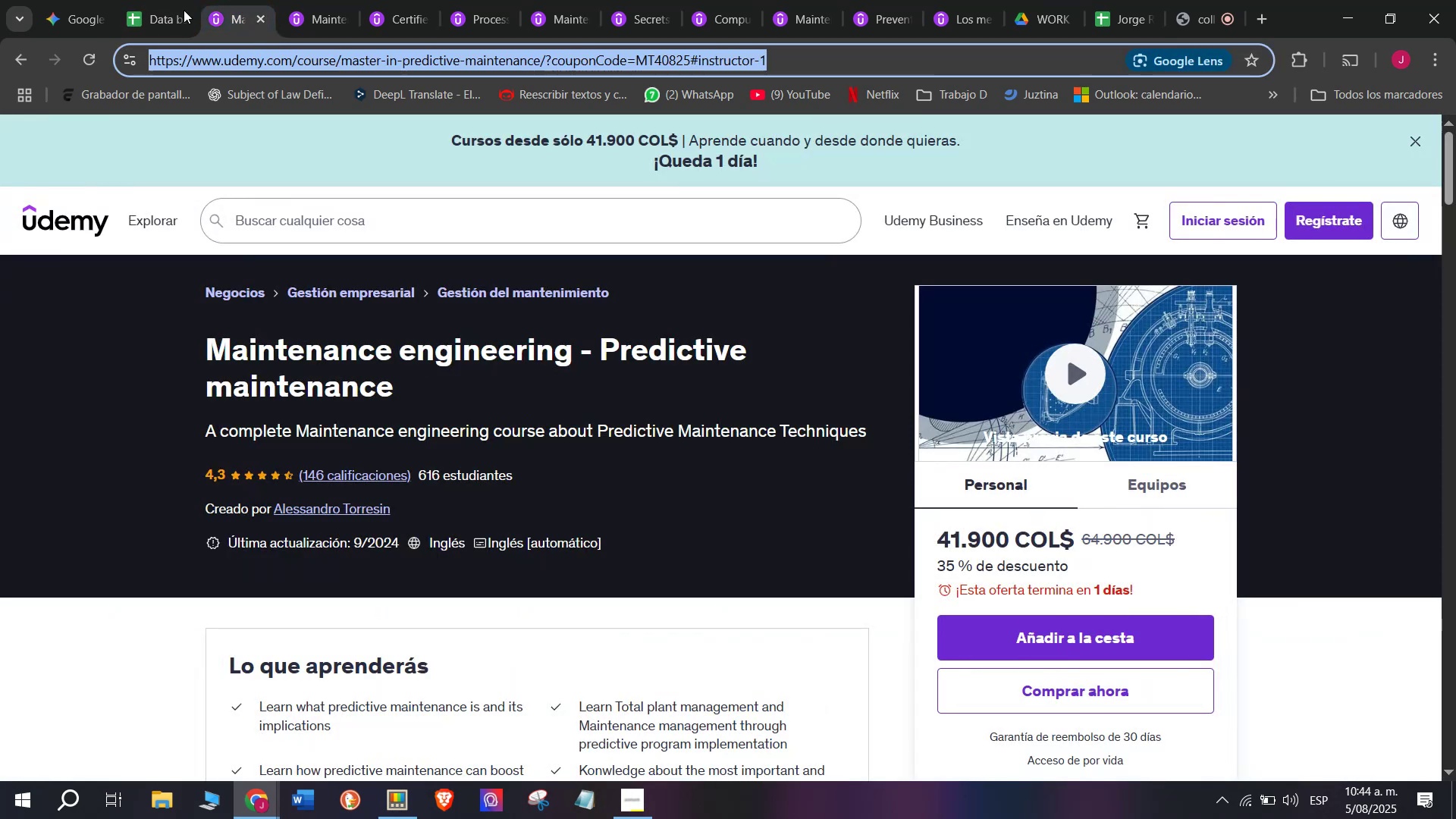 
key(Control+C)
 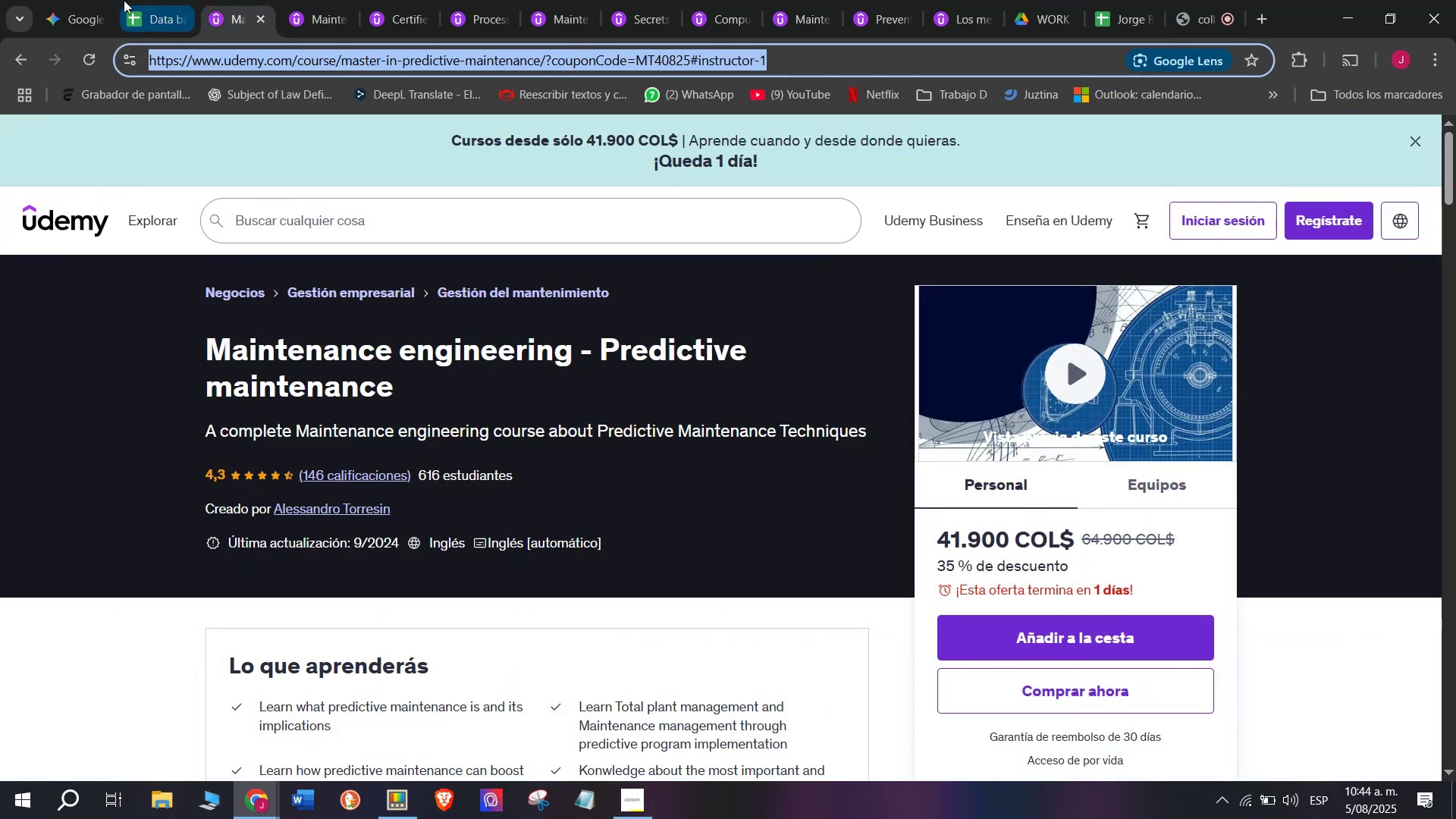 
left_click([124, 0])
 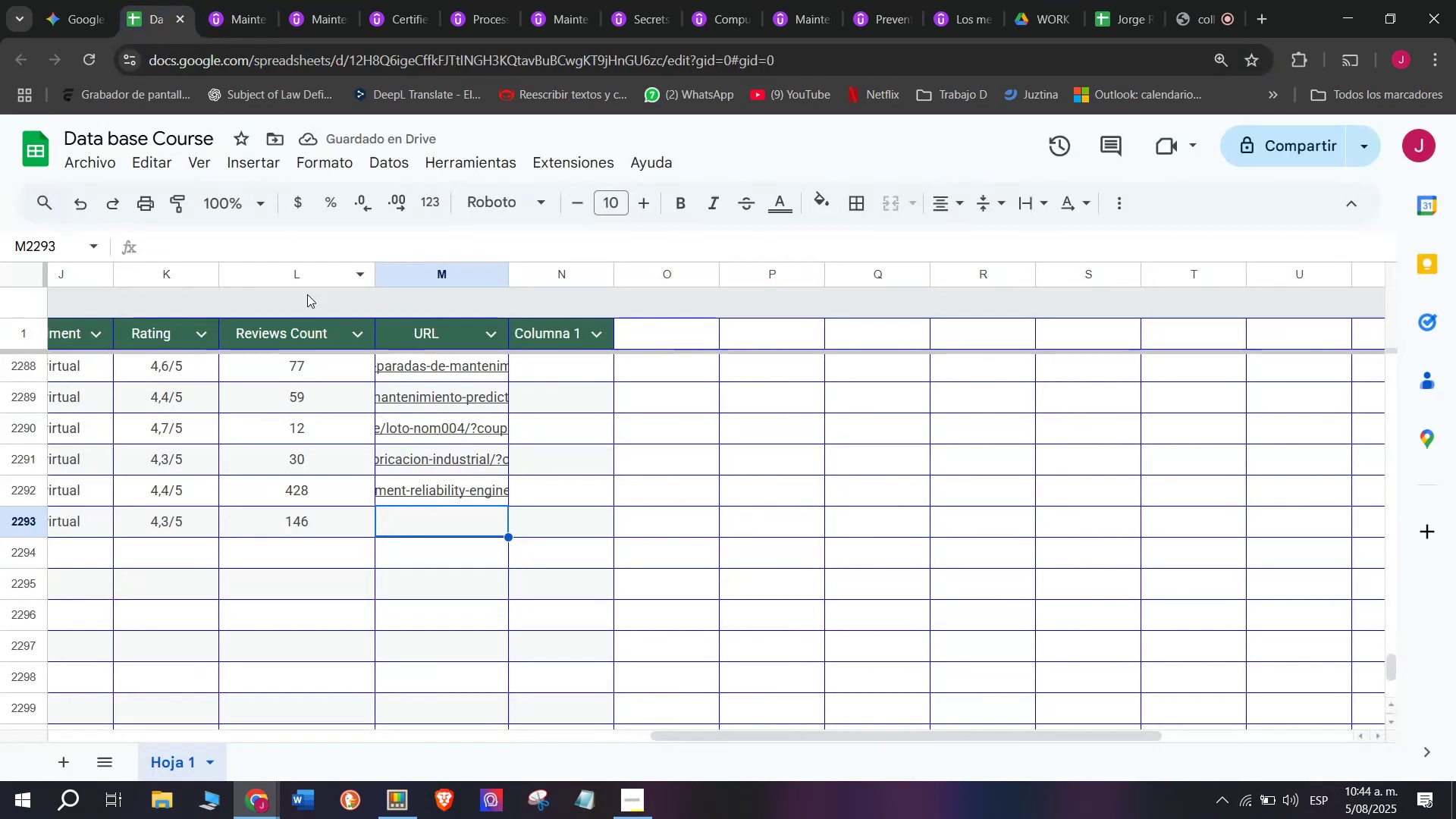 
key(Z)
 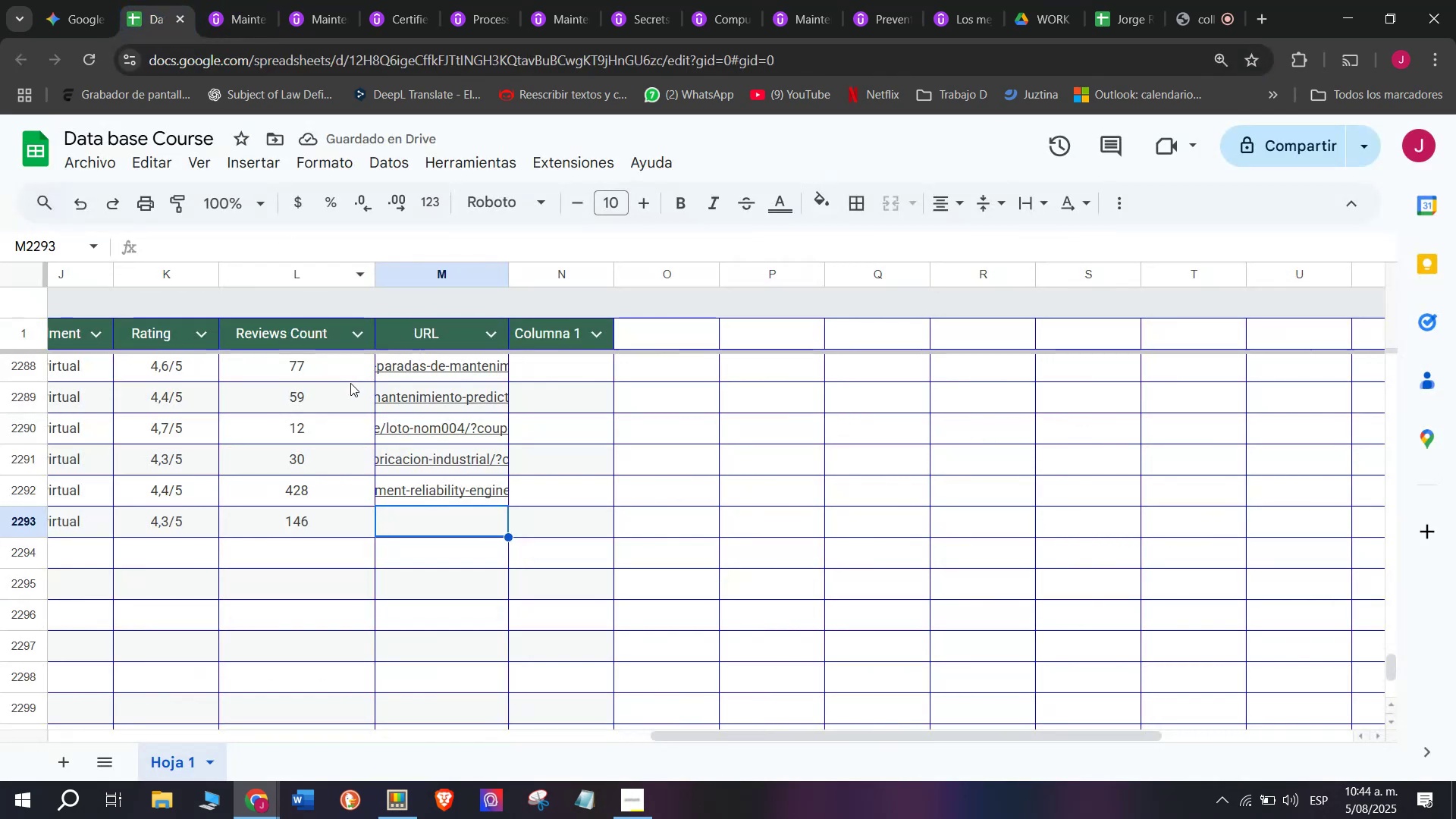 
key(Control+ControlLeft)
 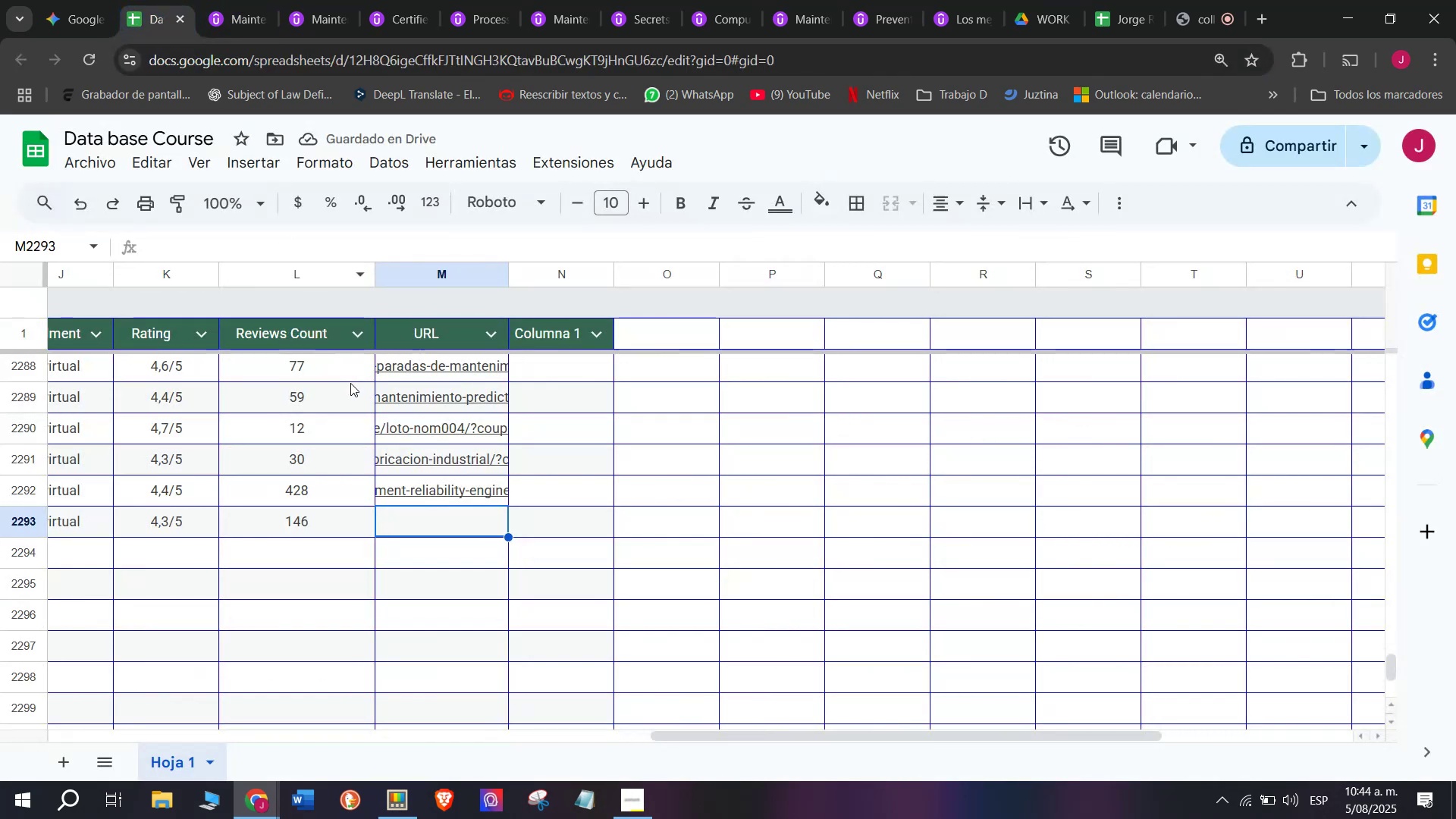 
key(Control+V)
 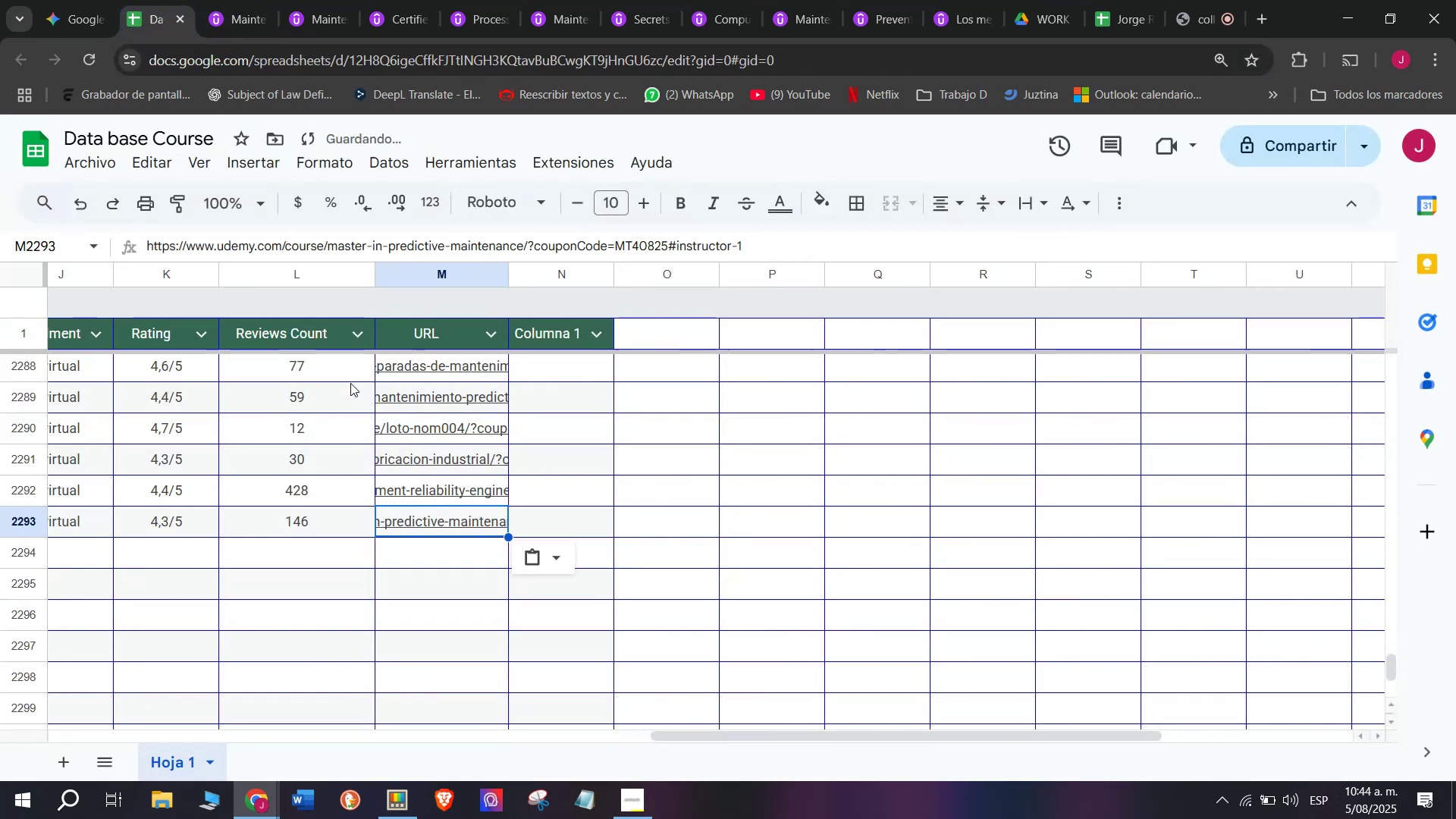 
scroll: coordinate [200, 515], scroll_direction: up, amount: 7.0
 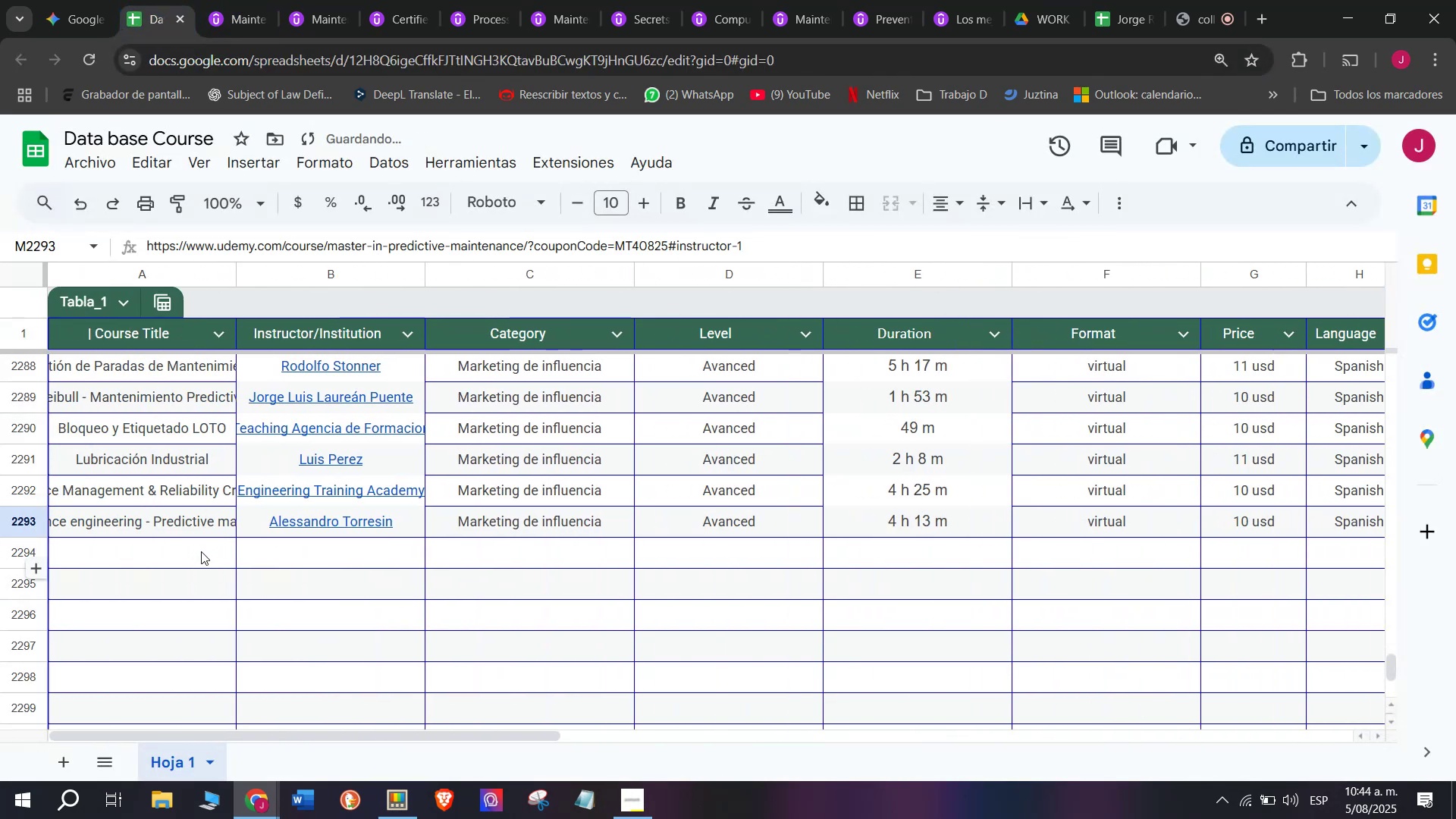 
left_click([202, 551])
 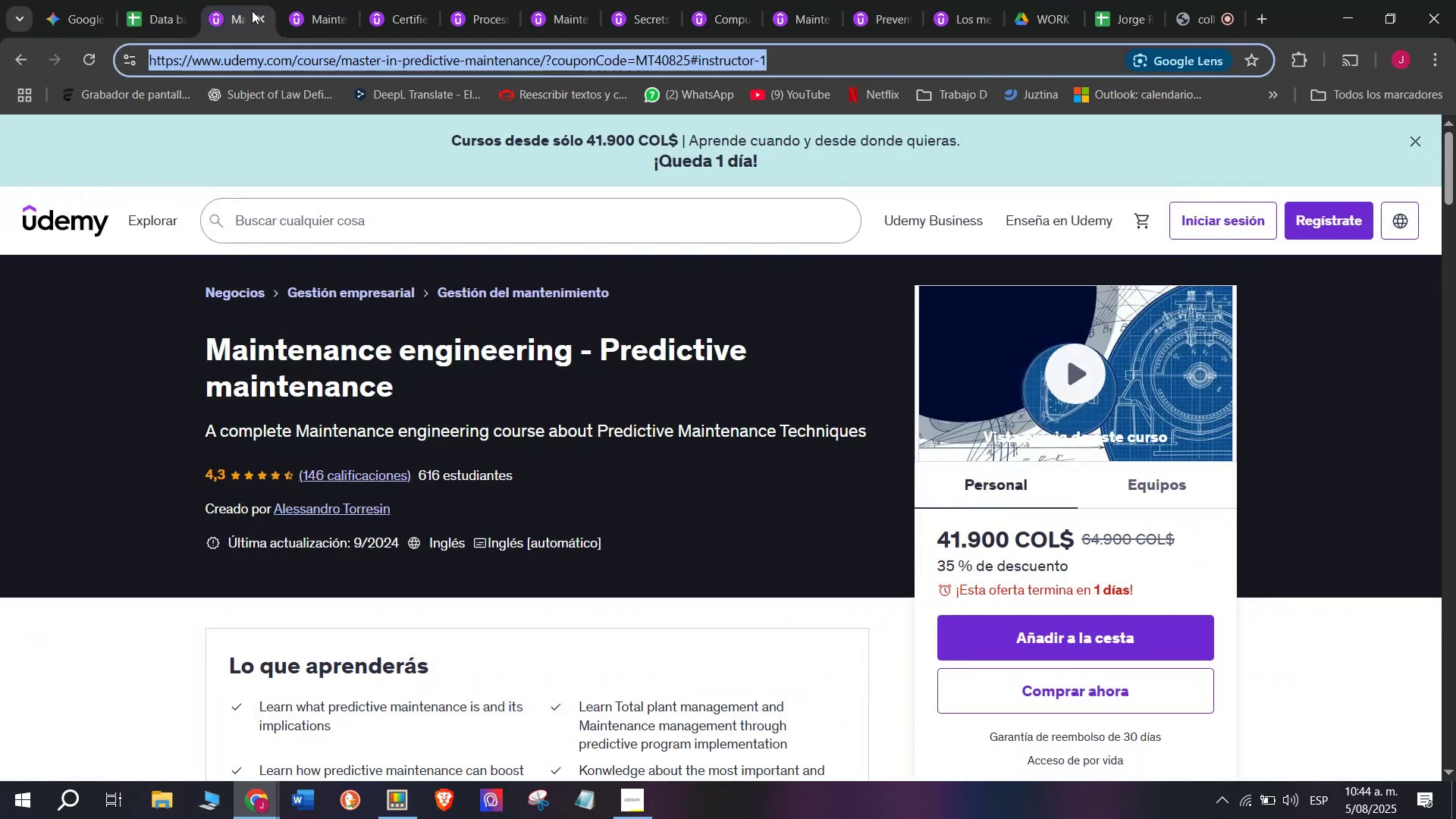 
double_click([258, 14])
 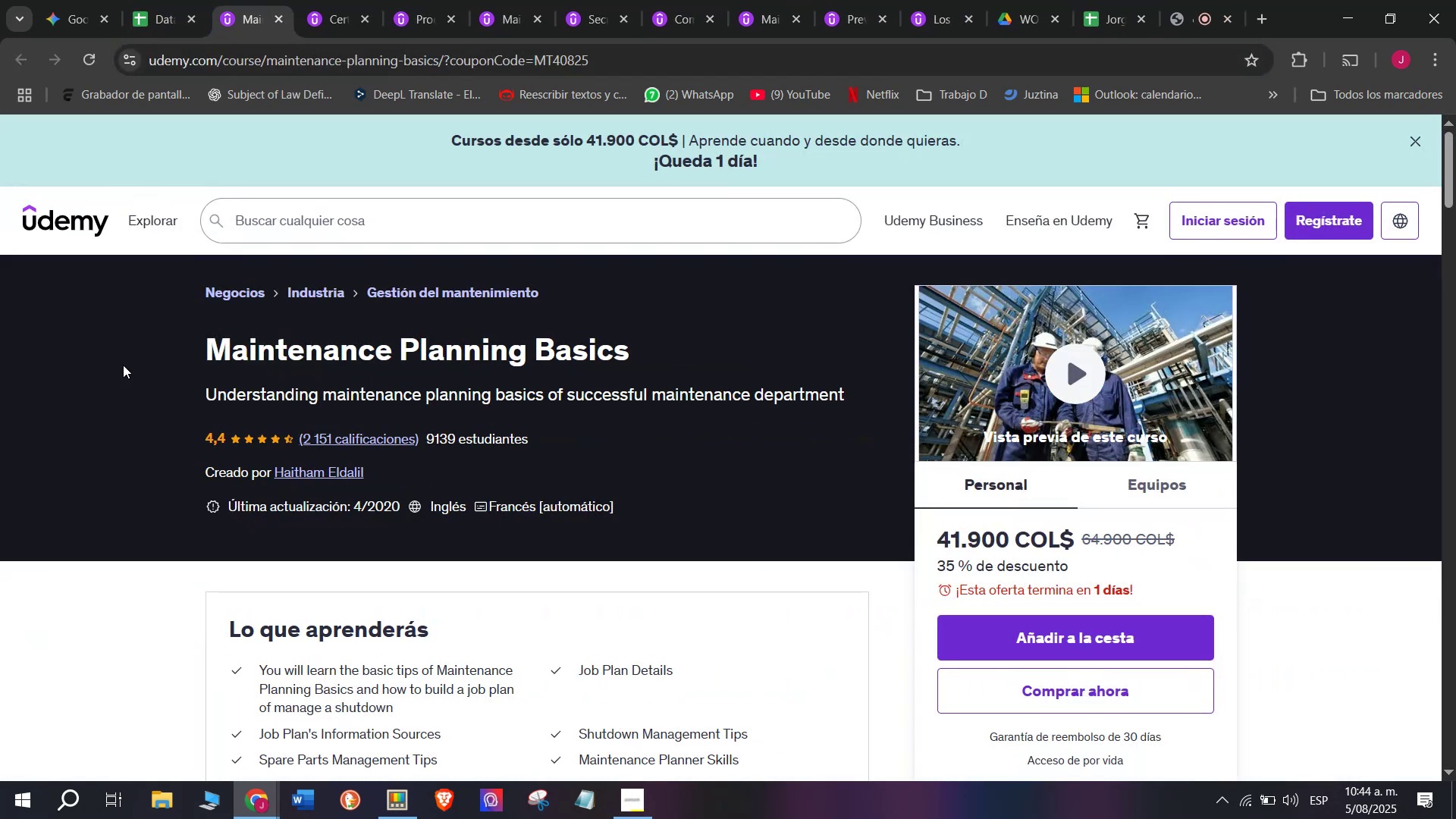 
left_click_drag(start_coordinate=[193, 350], to_coordinate=[760, 334])
 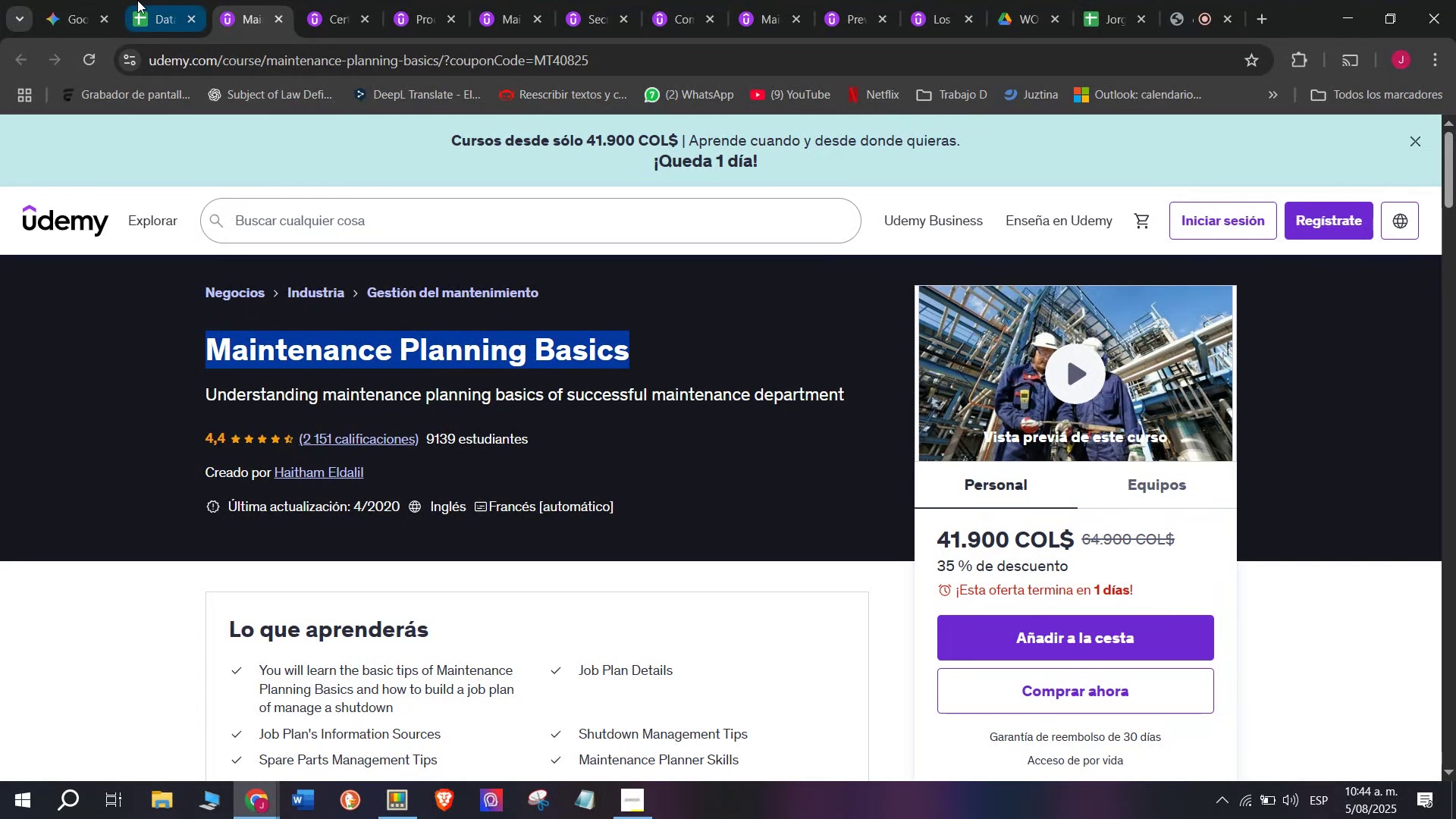 
key(Break)
 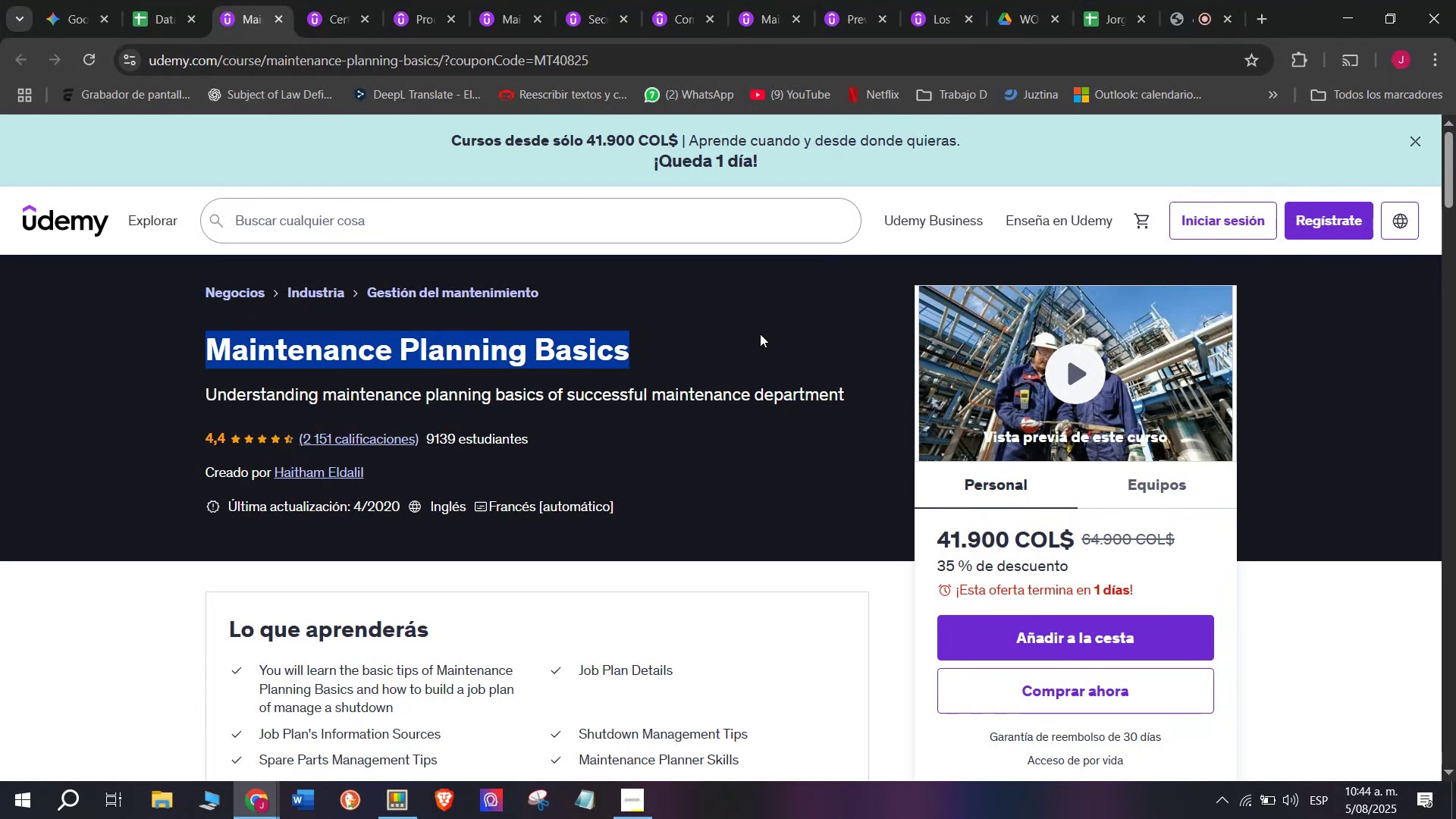 
key(Control+ControlLeft)
 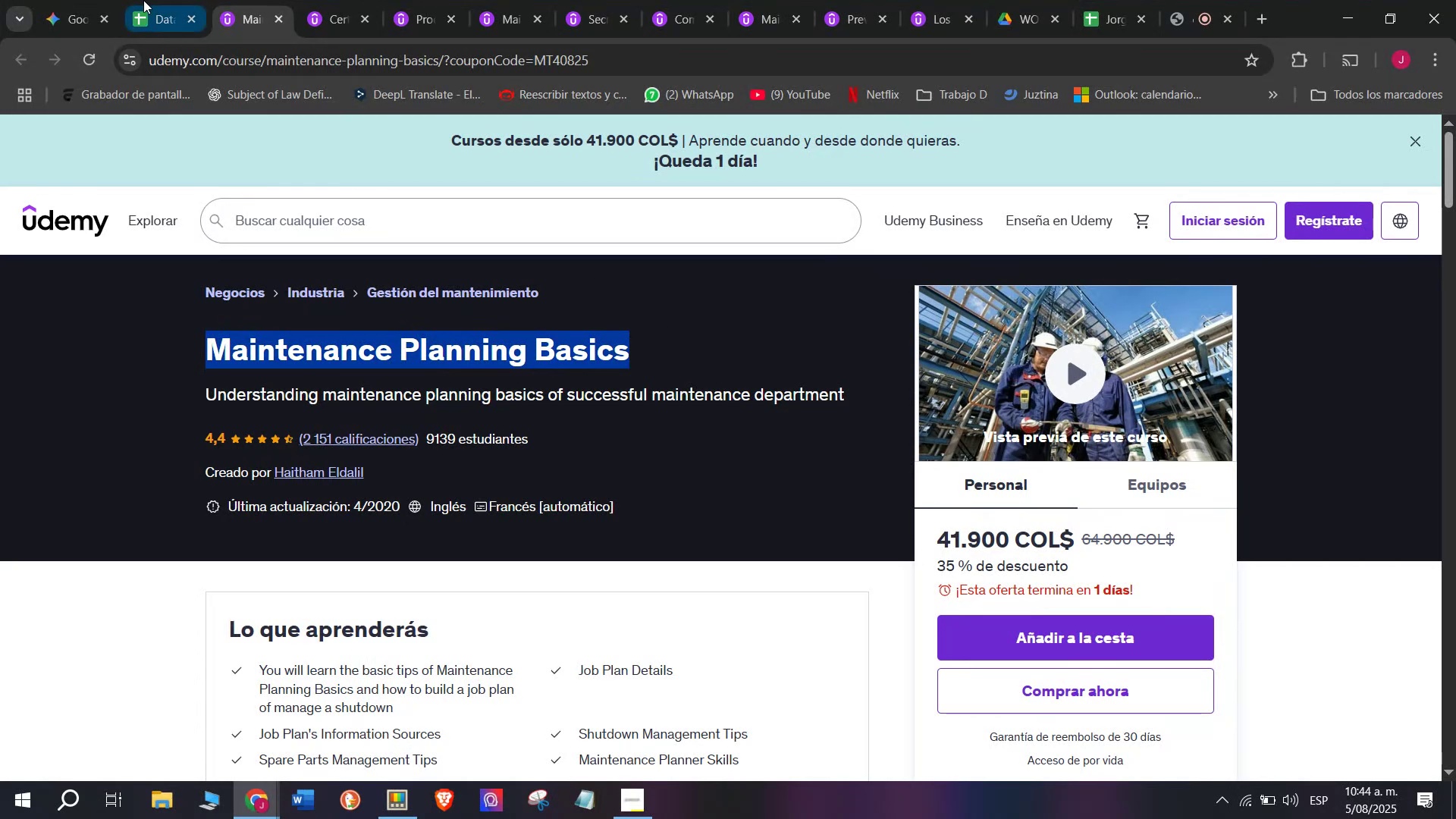 
key(Control+C)
 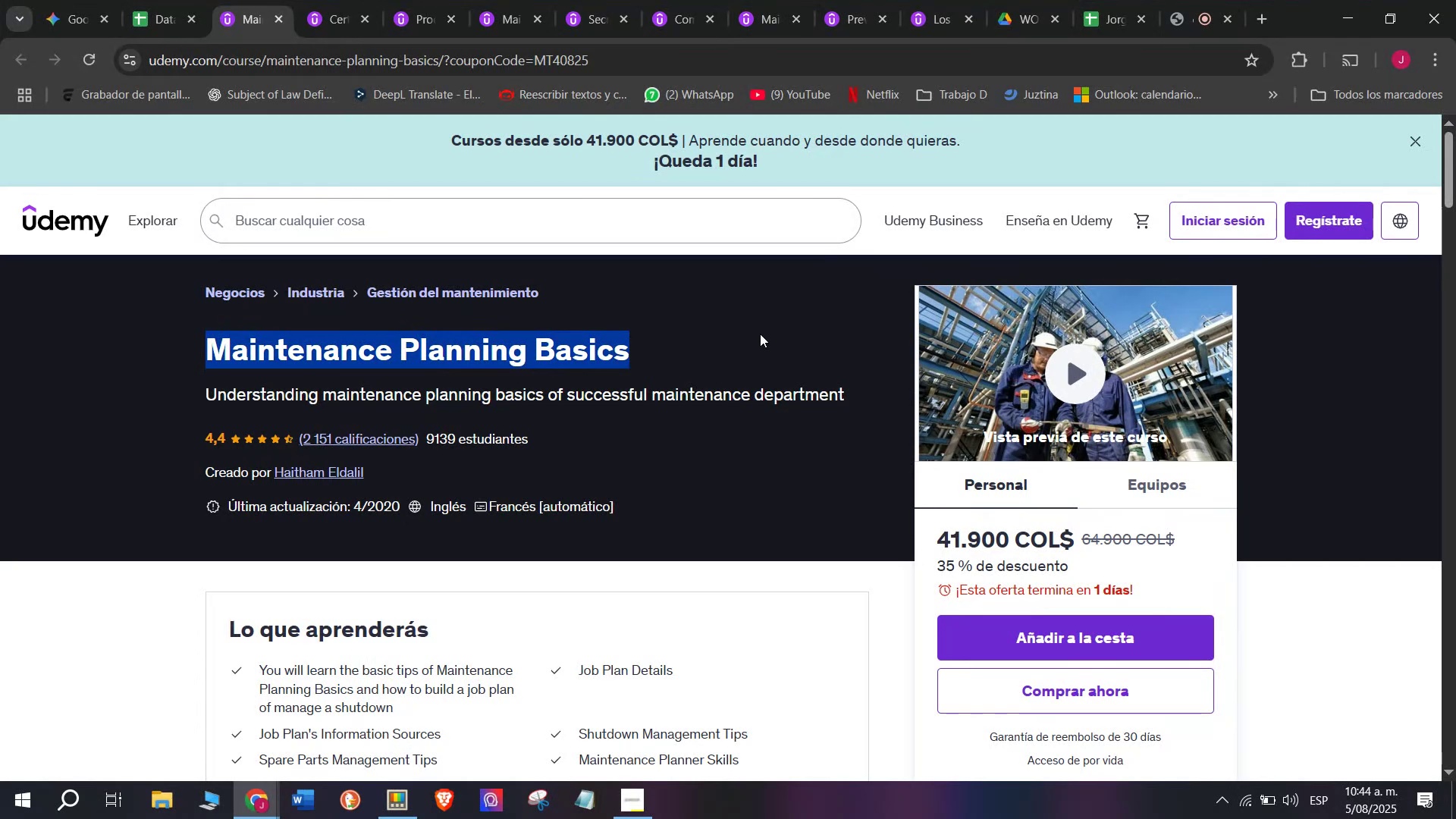 
key(Break)
 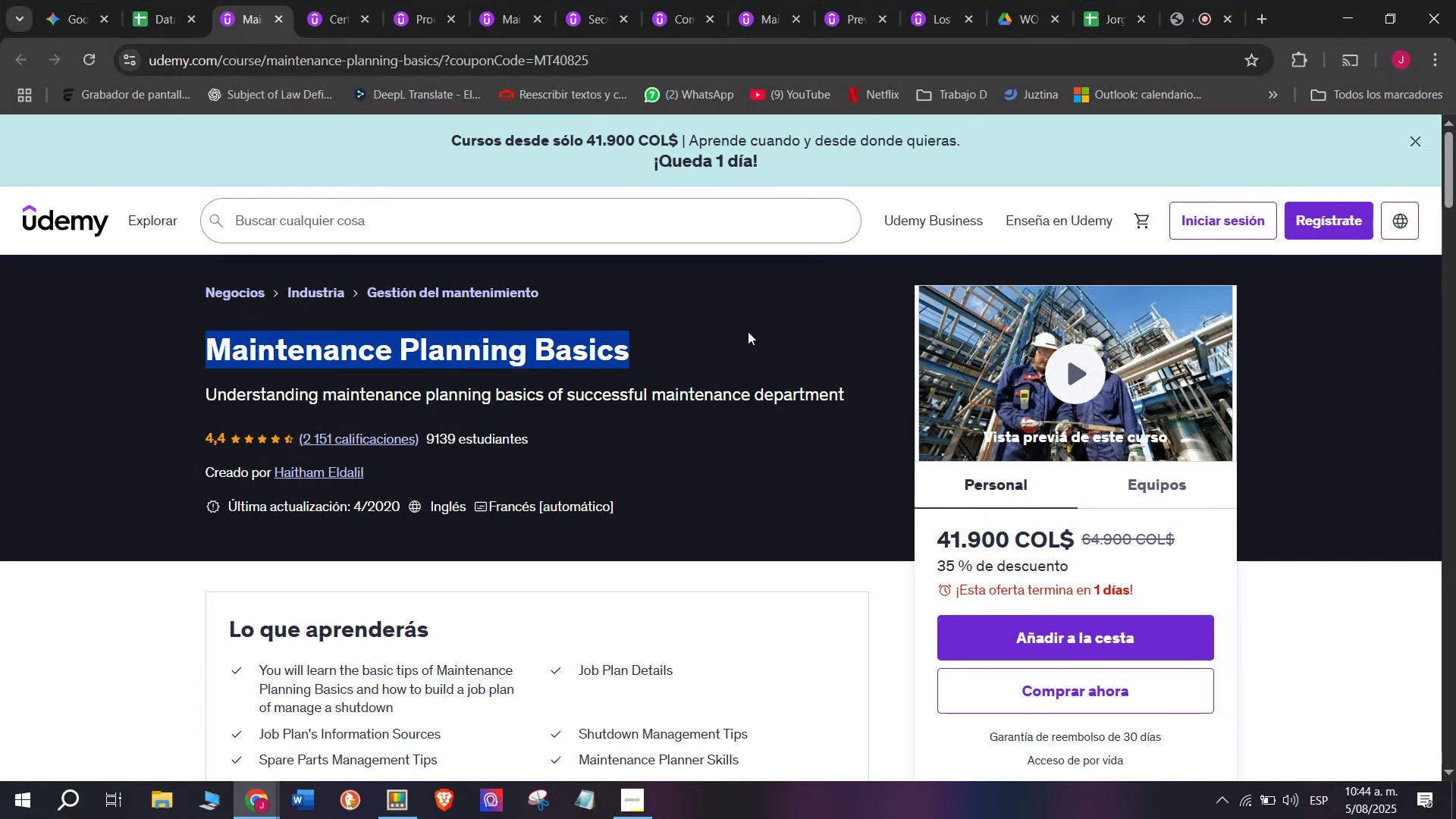 
key(Control+ControlLeft)
 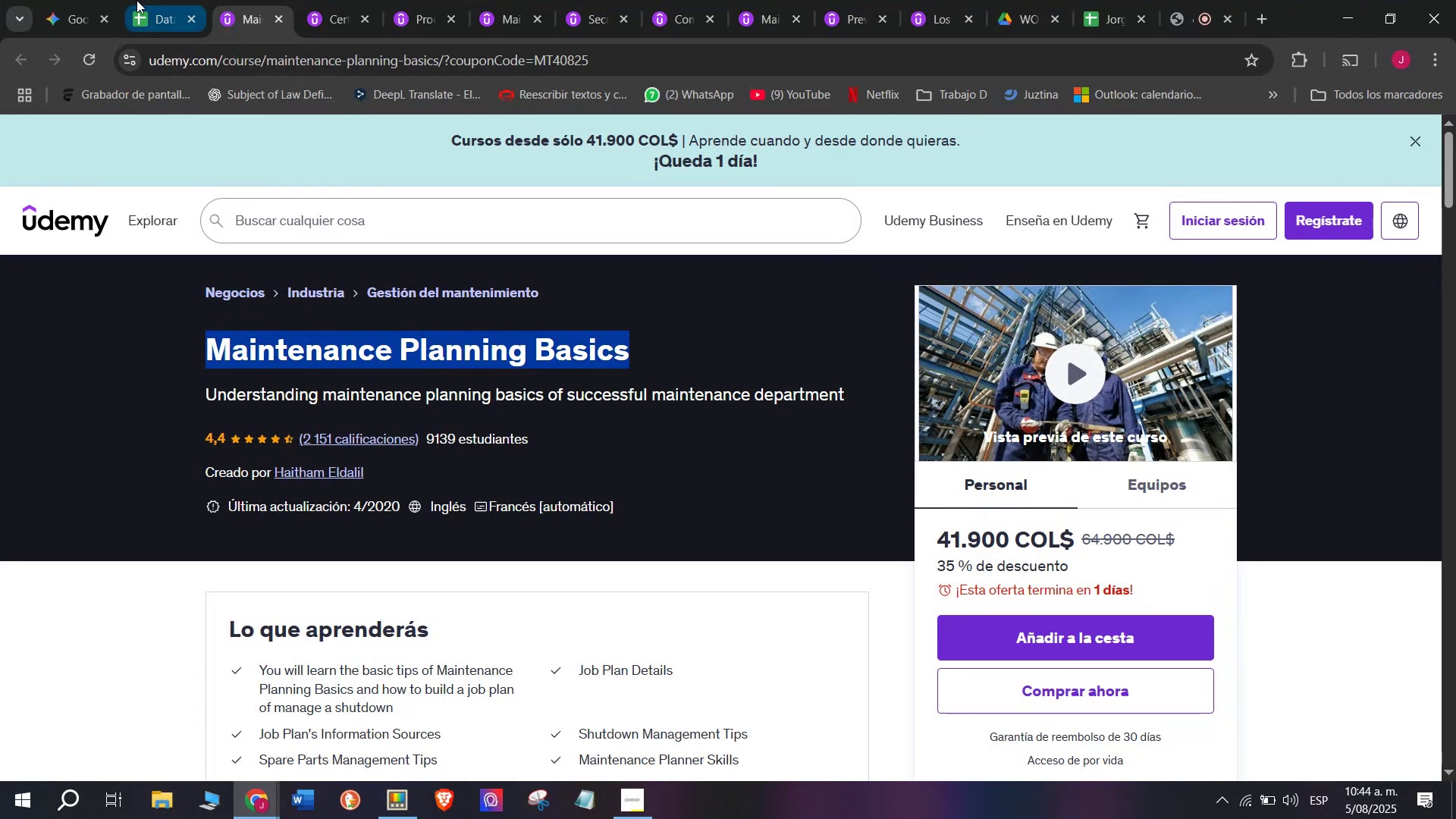 
key(Control+C)
 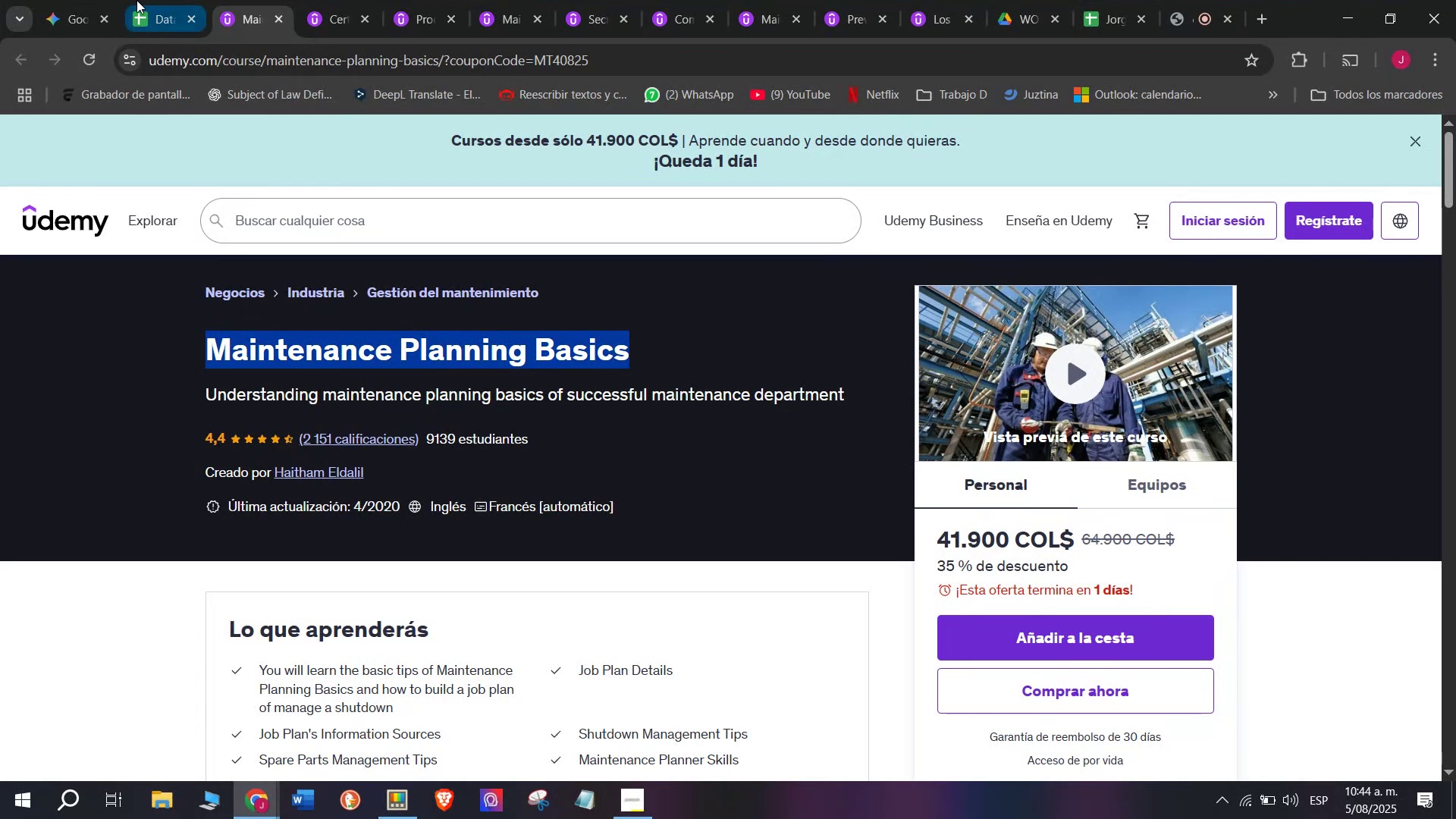 
left_click([136, 0])
 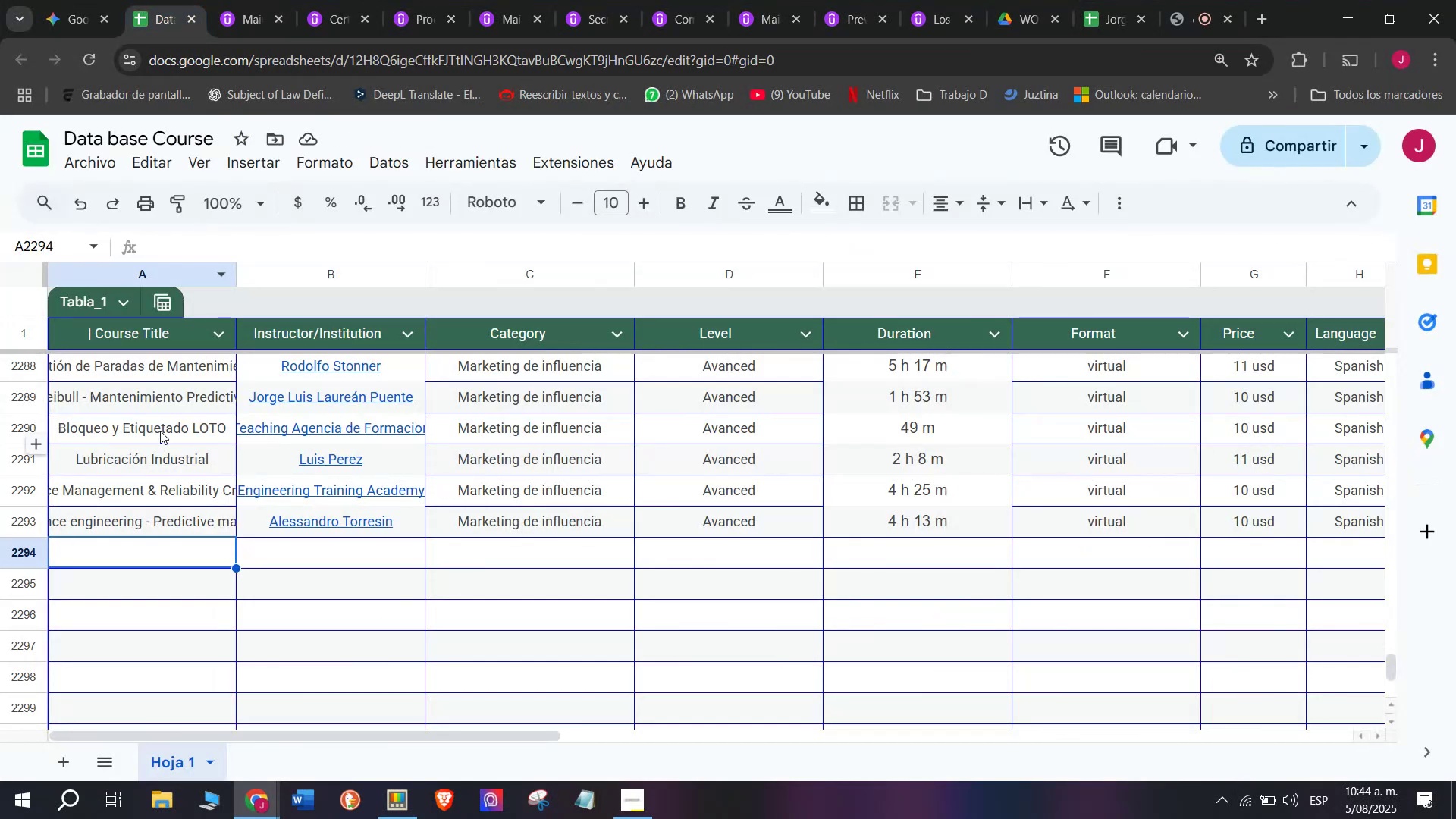 
key(Z)
 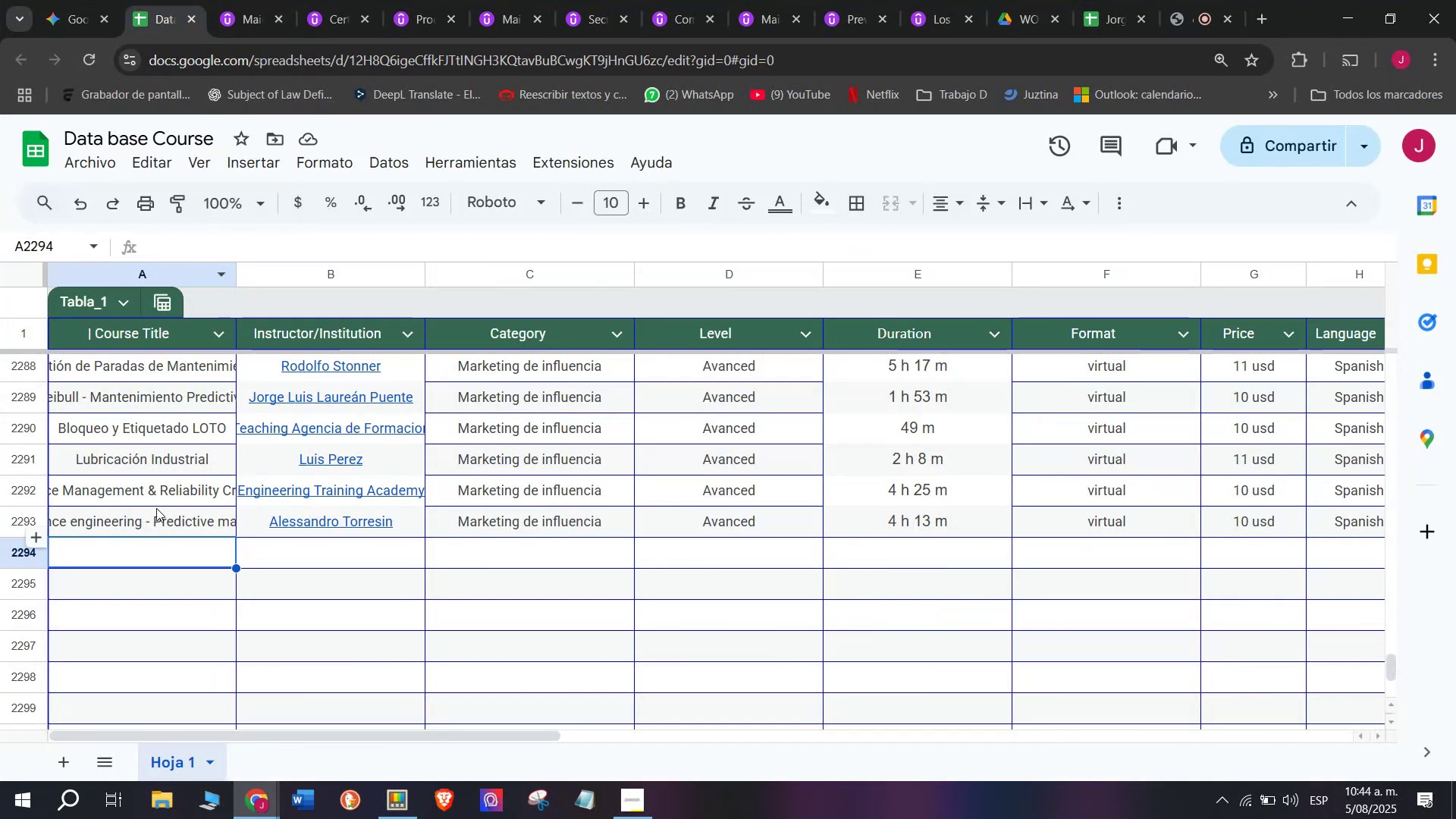 
key(Control+ControlLeft)
 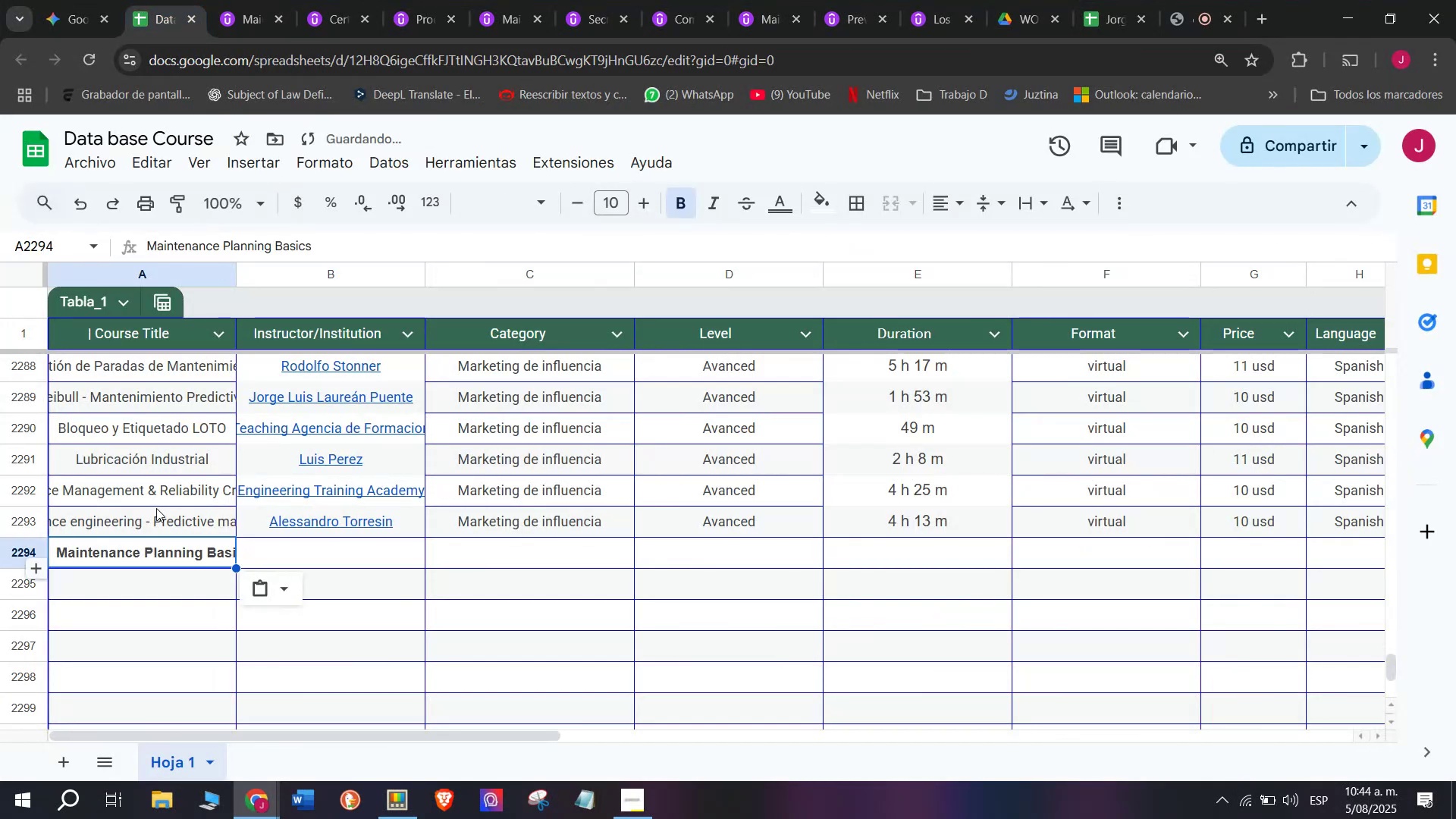 
key(Control+V)
 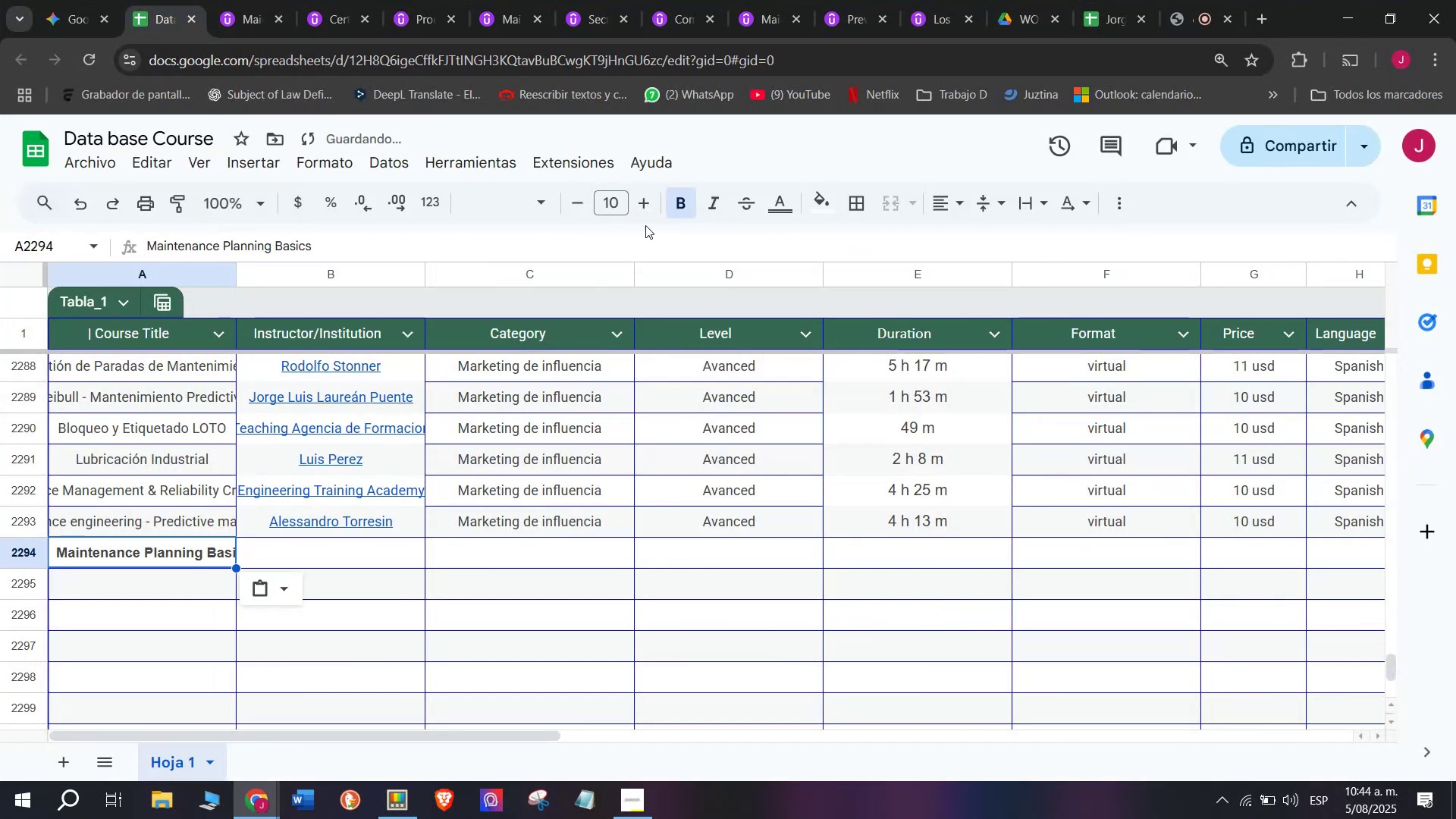 
left_click([681, 203])
 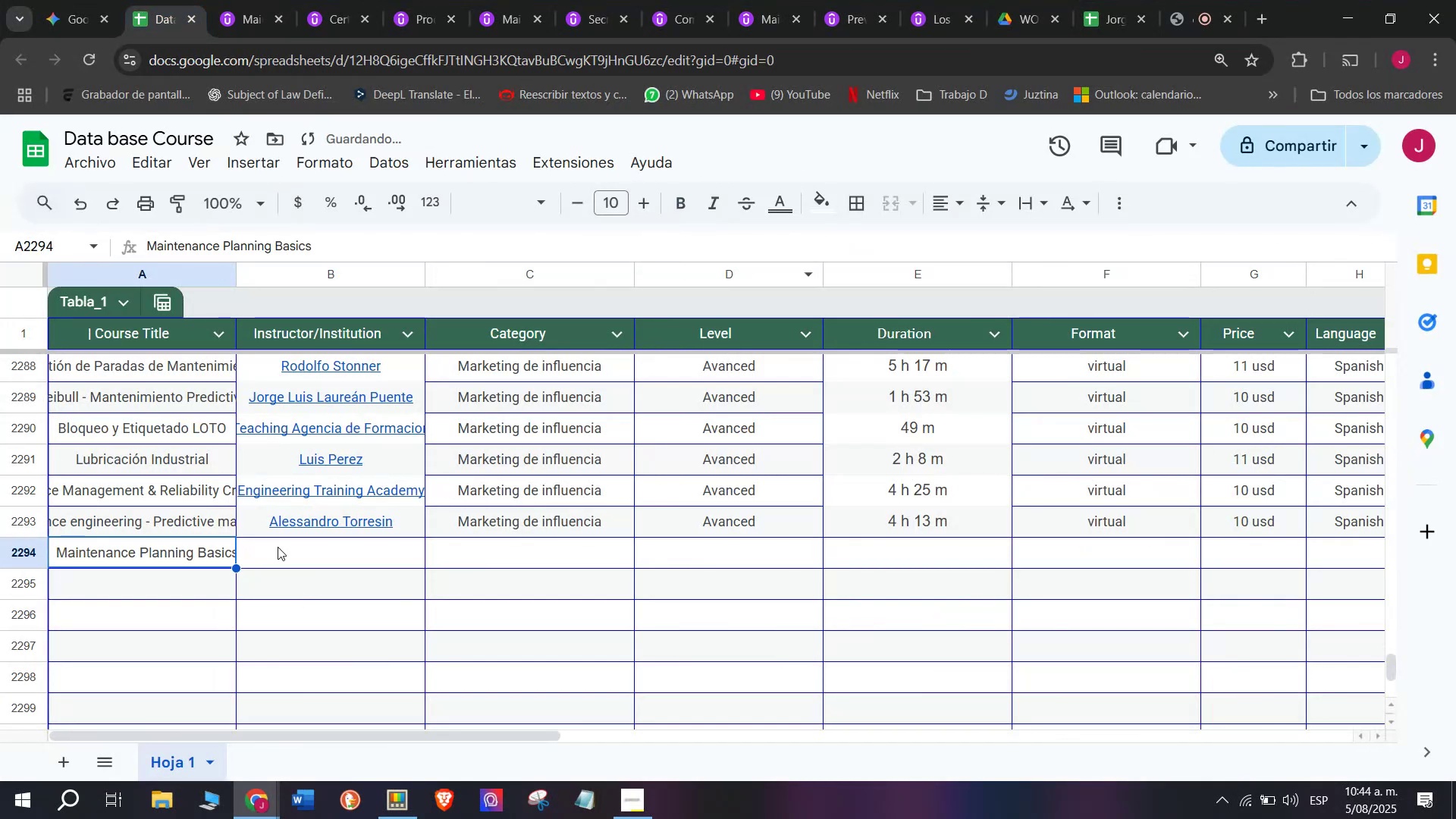 
left_click([278, 547])
 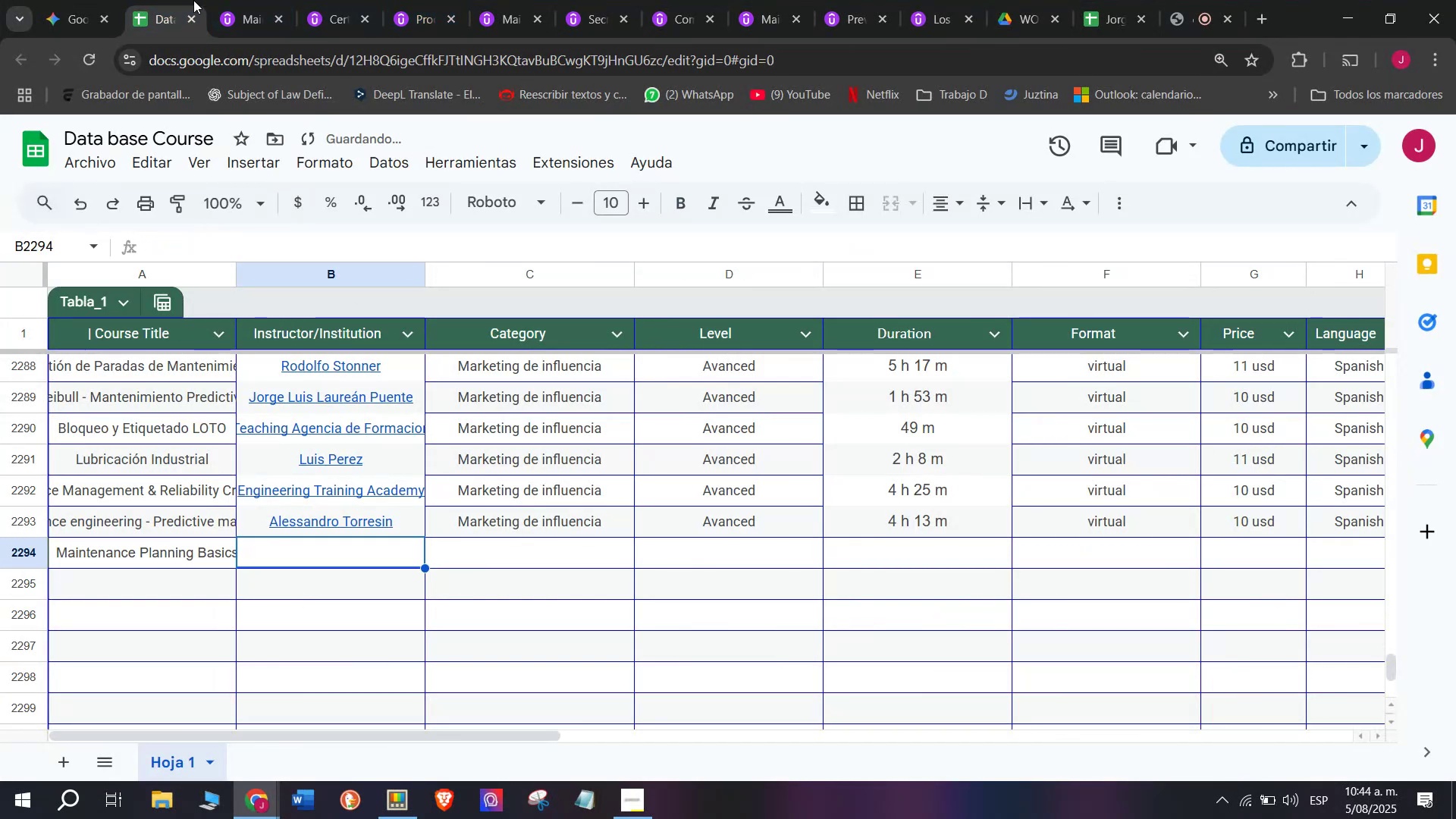 
left_click([235, 0])
 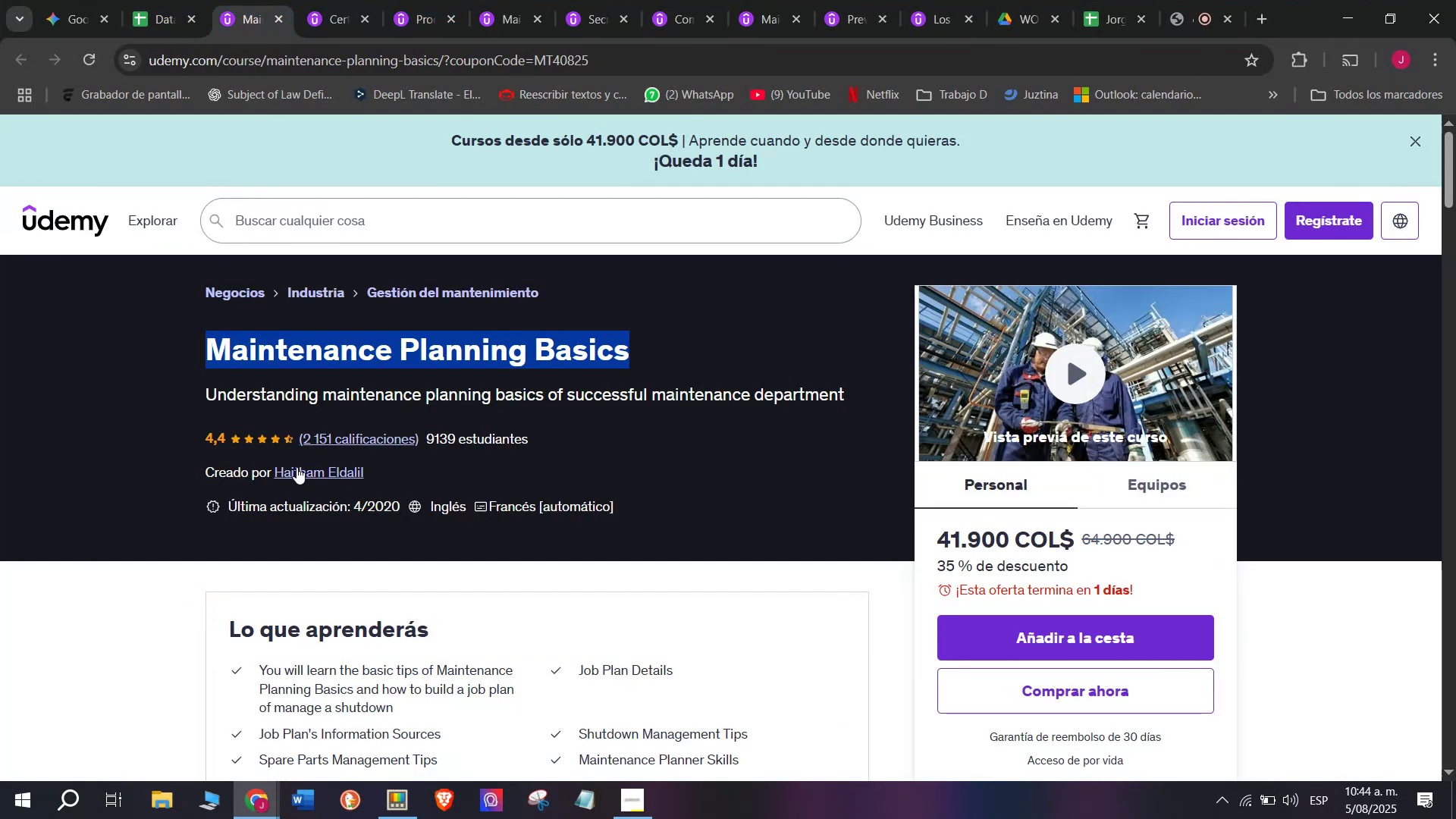 
left_click([297, 467])
 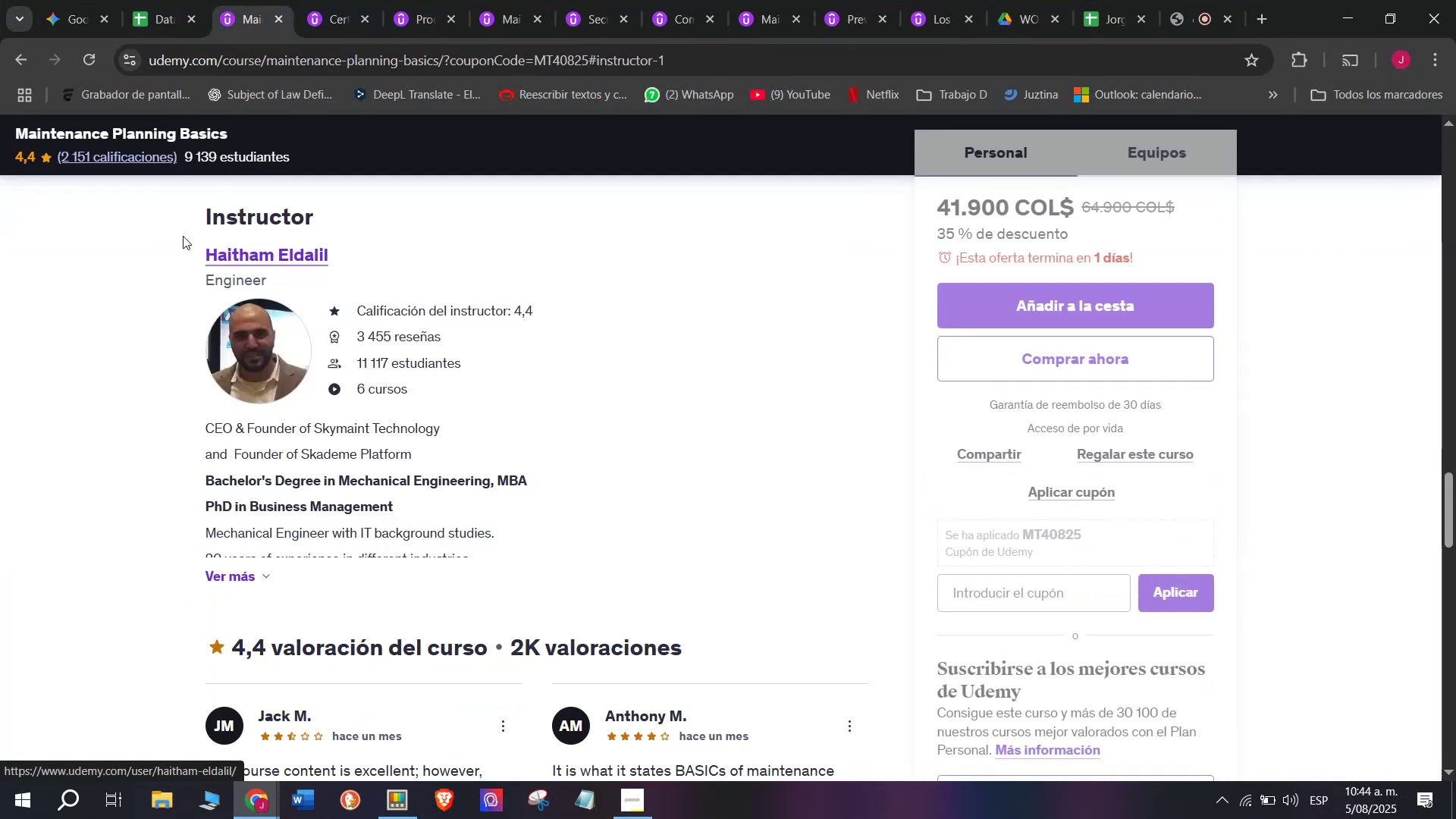 
left_click_drag(start_coordinate=[181, 236], to_coordinate=[351, 230])
 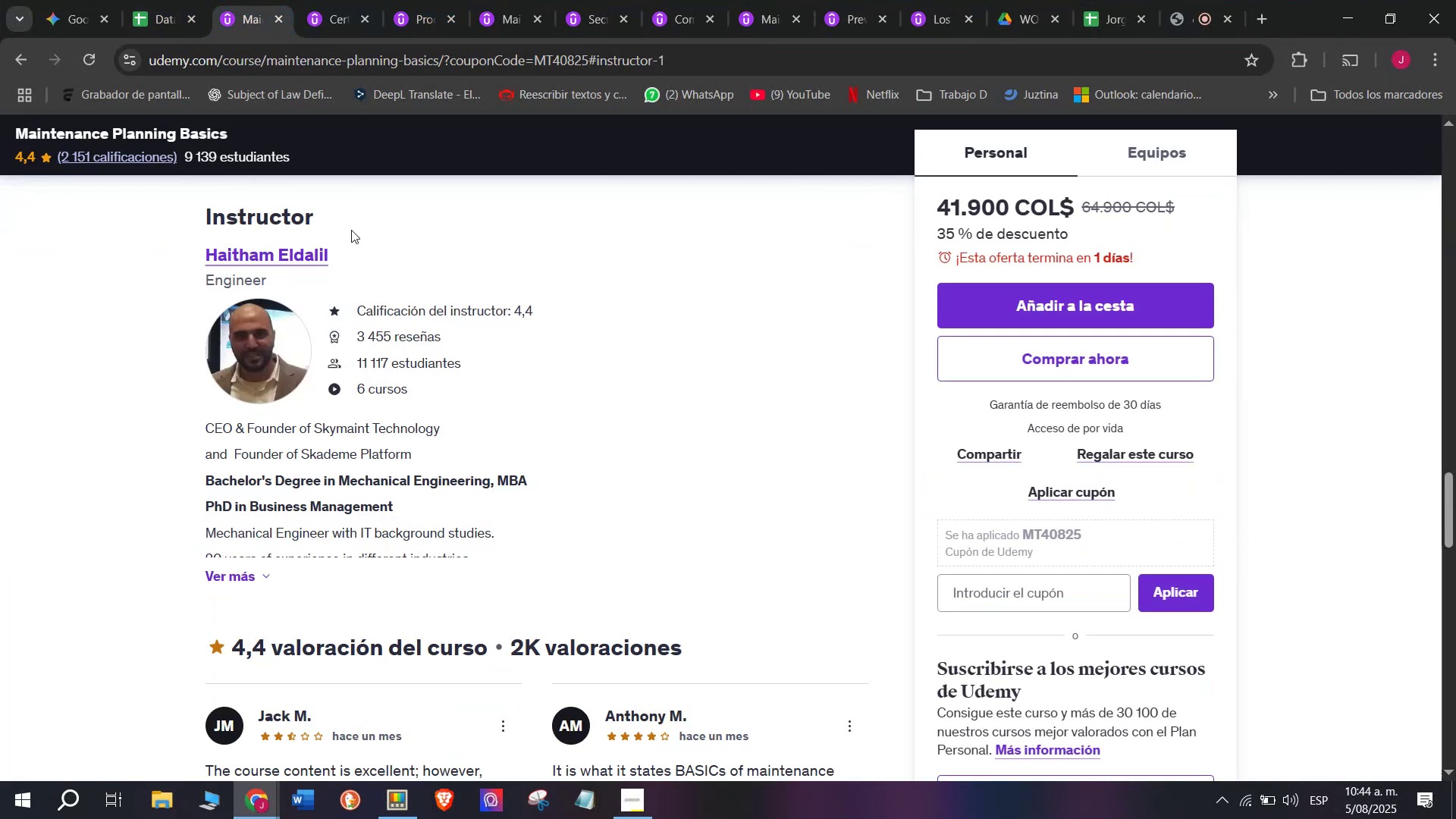 
key(Control+ControlLeft)
 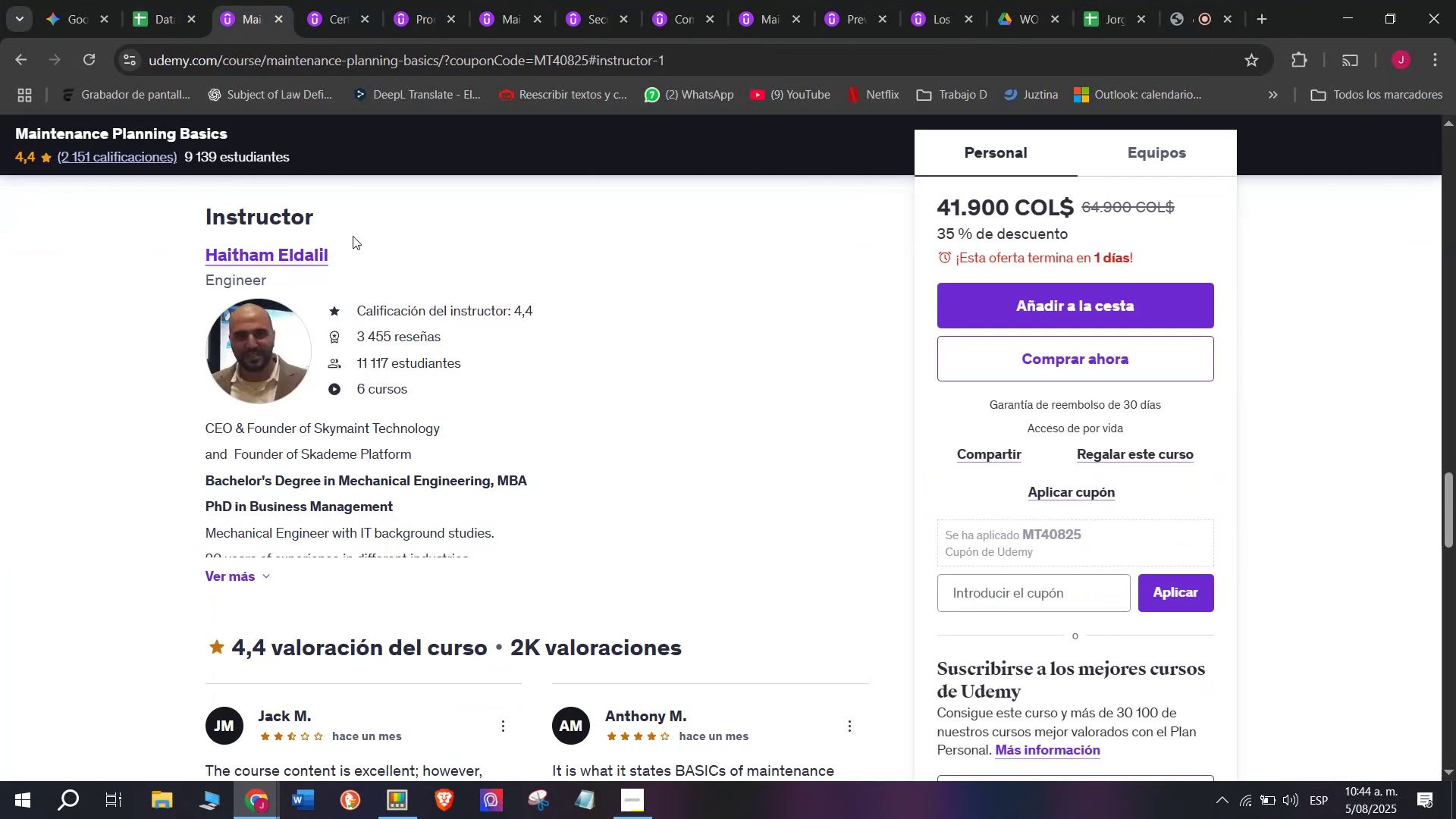 
key(Break)
 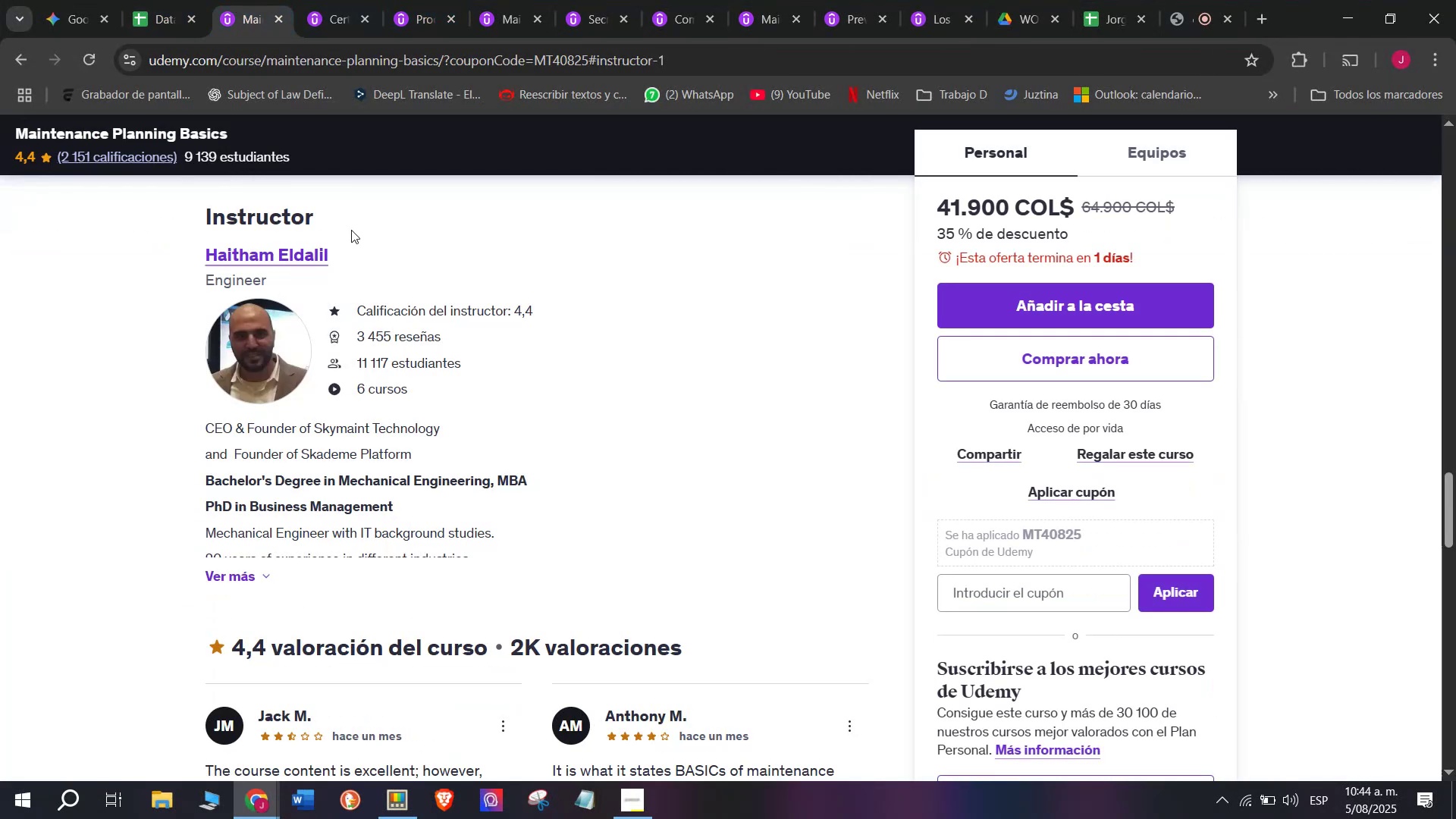 
key(Control+C)
 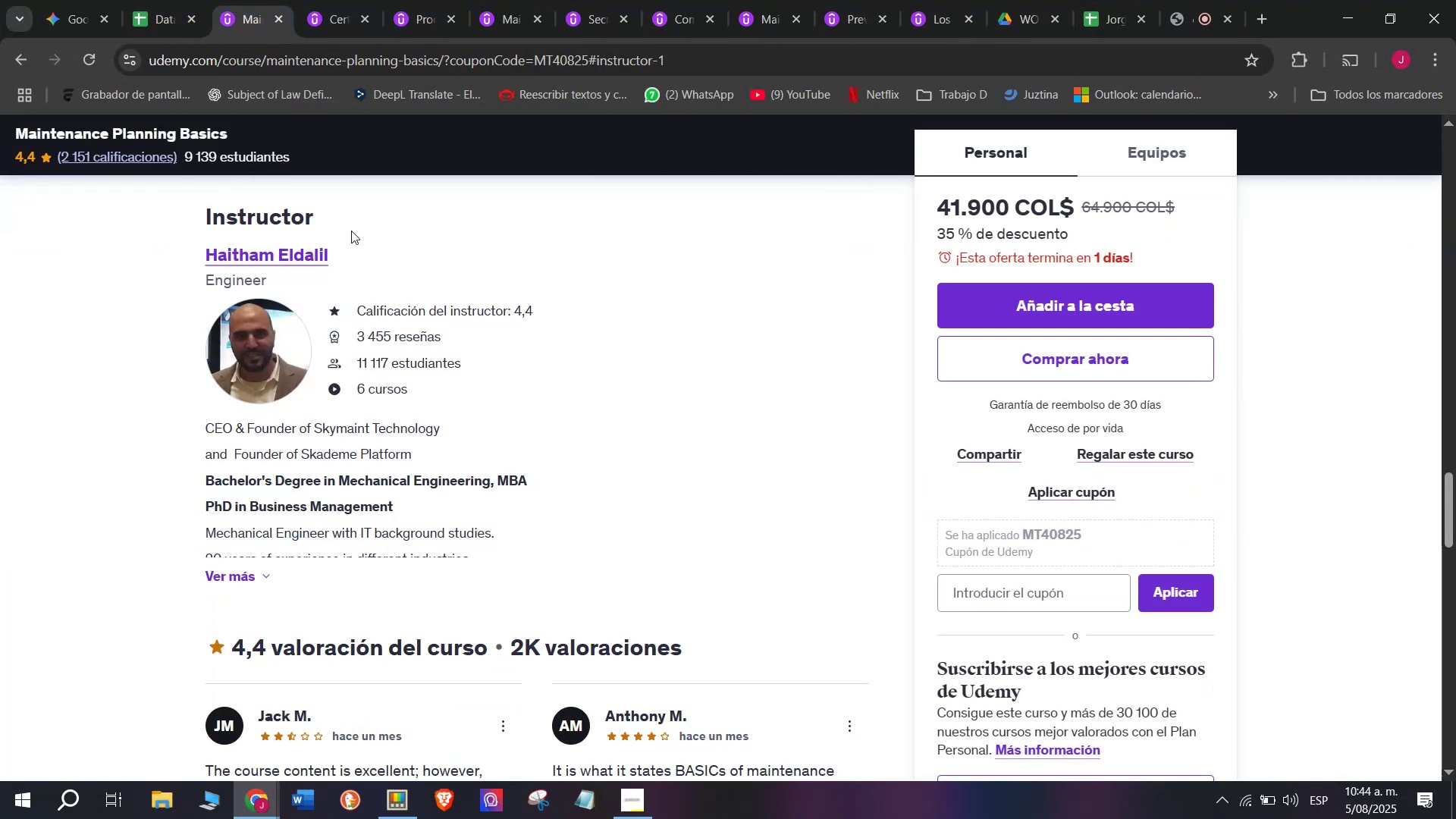 
left_click_drag(start_coordinate=[353, 236], to_coordinate=[184, 241])
 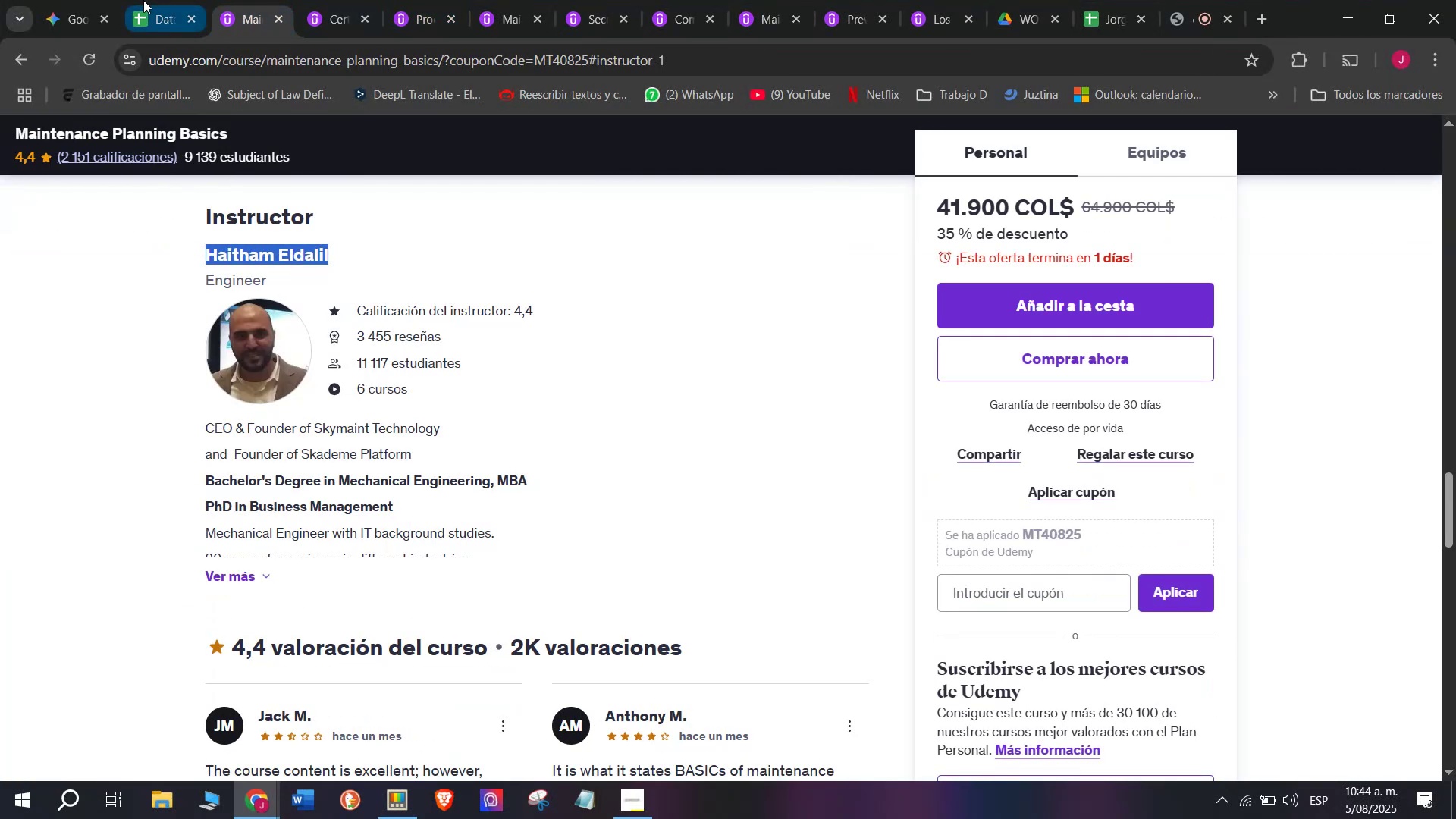 
key(Control+ControlLeft)
 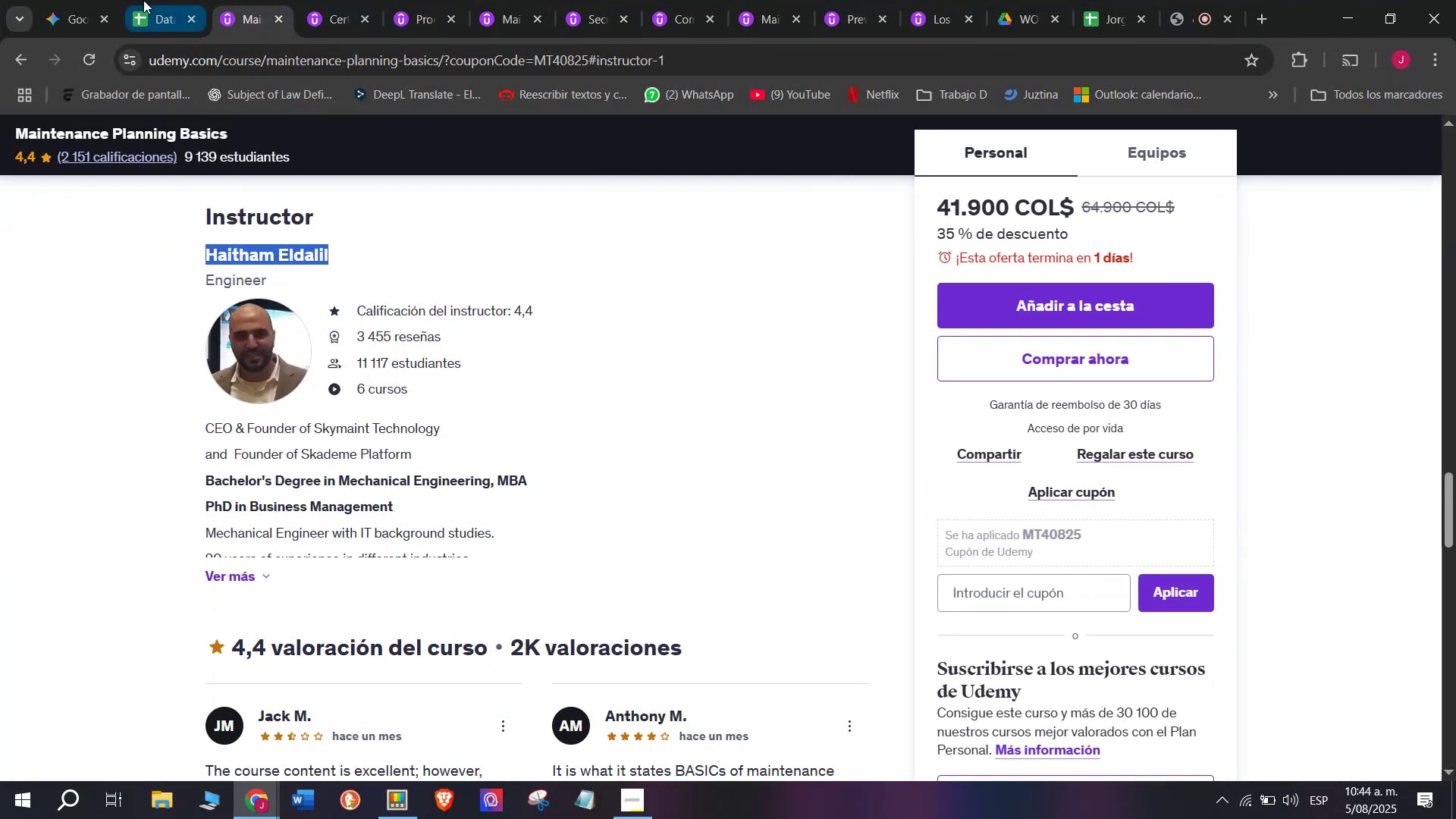 
key(Break)
 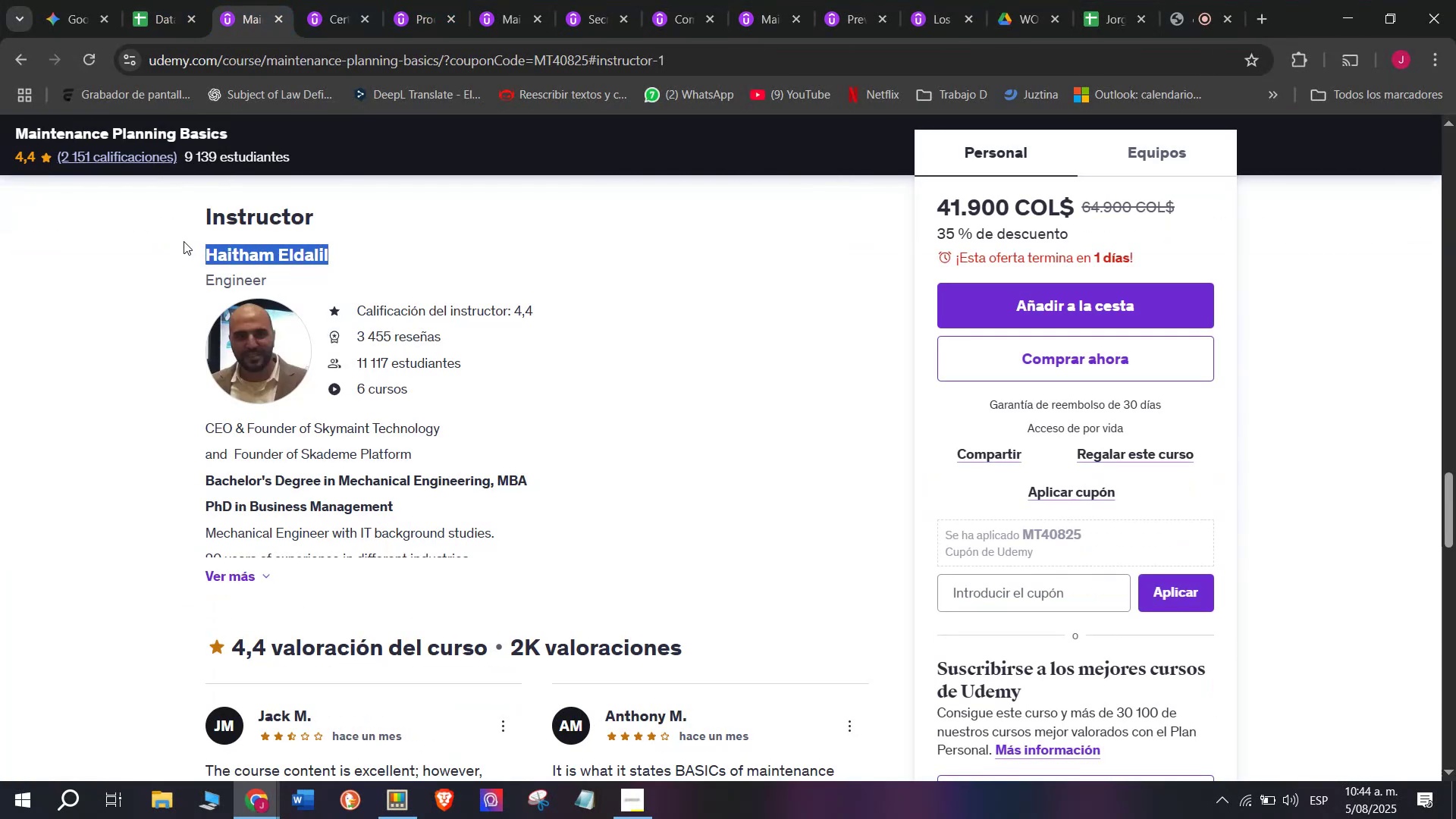 
key(Control+C)
 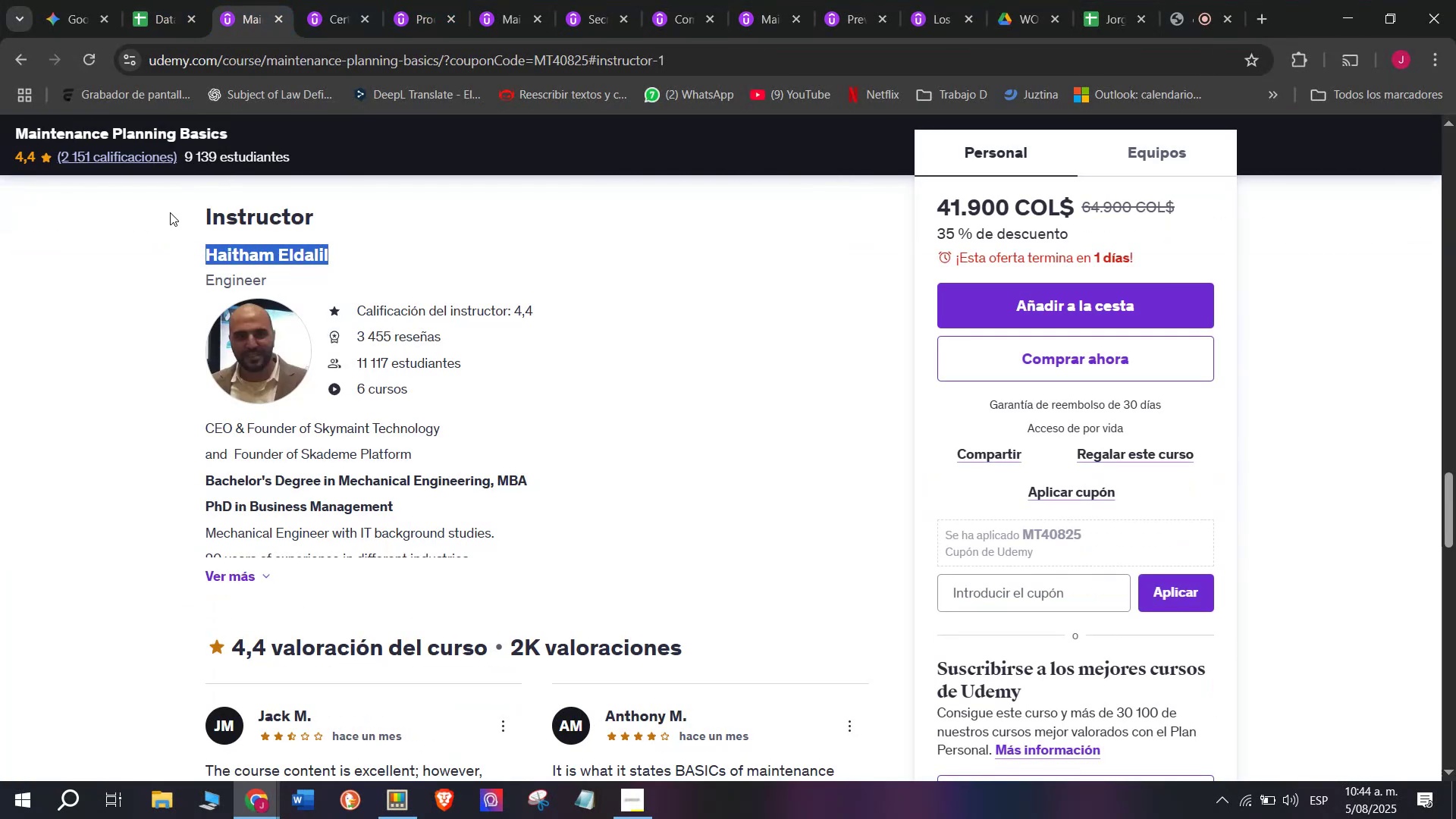 
key(Break)
 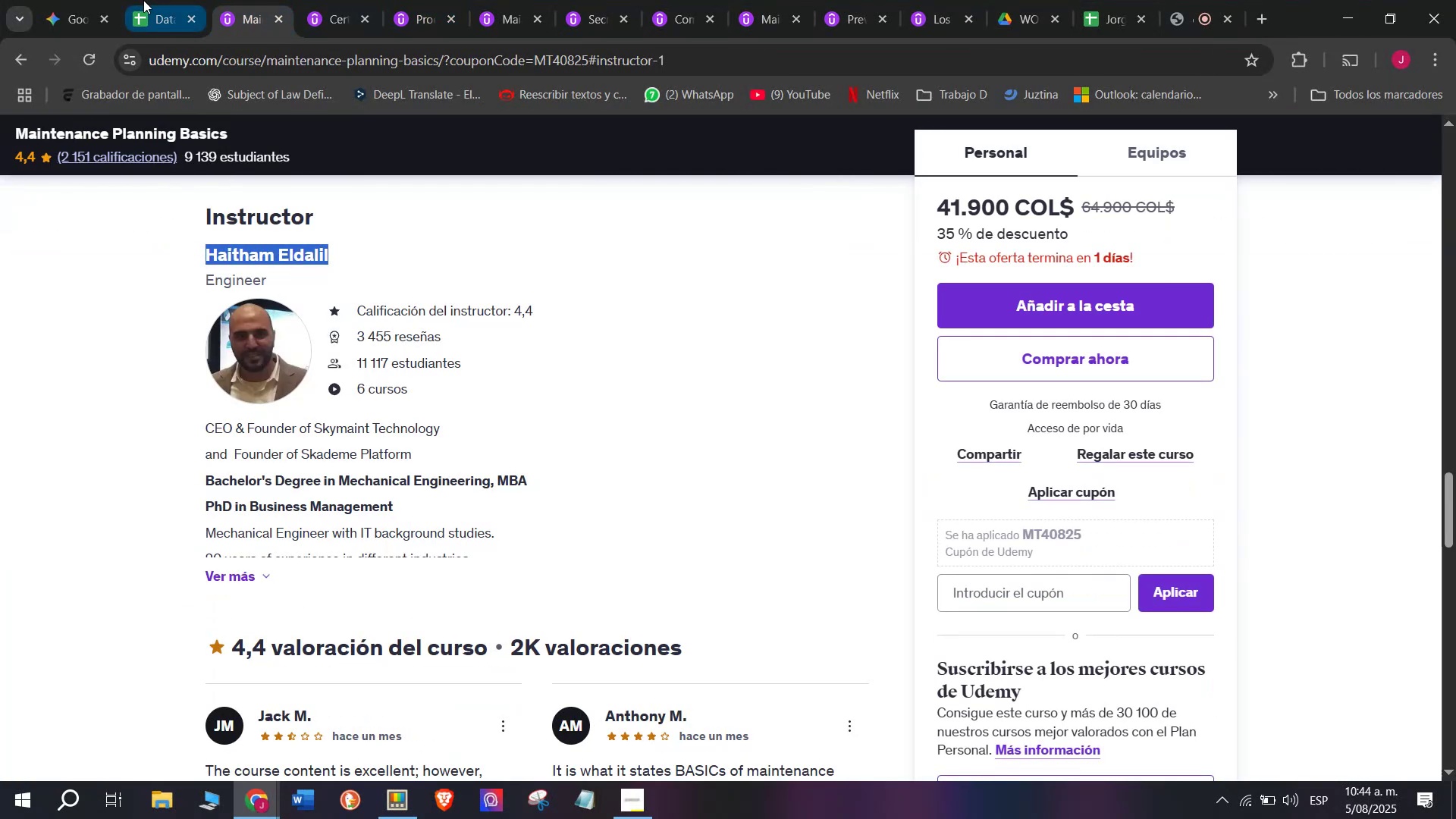 
key(Control+ControlLeft)
 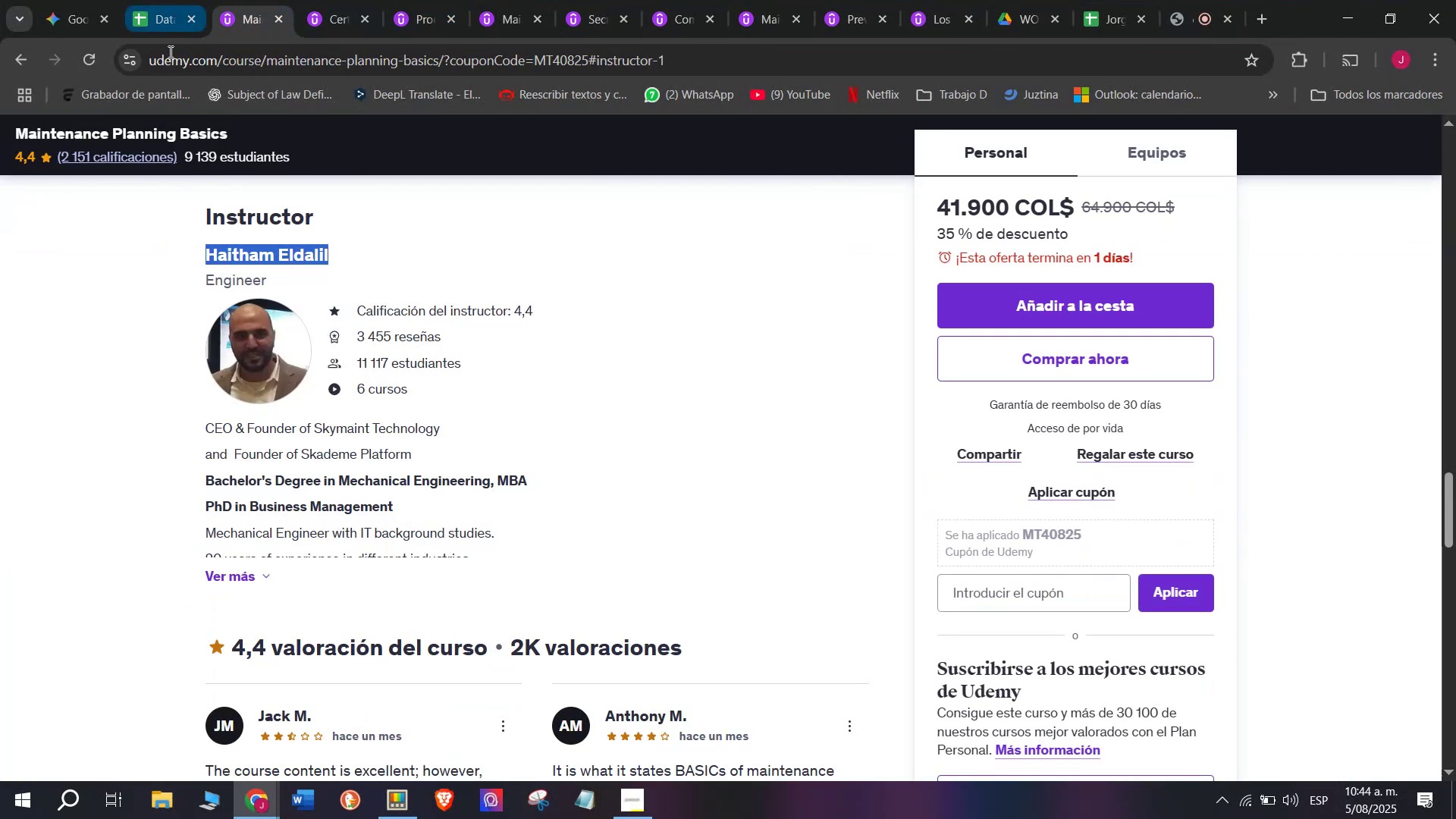 
key(Control+C)
 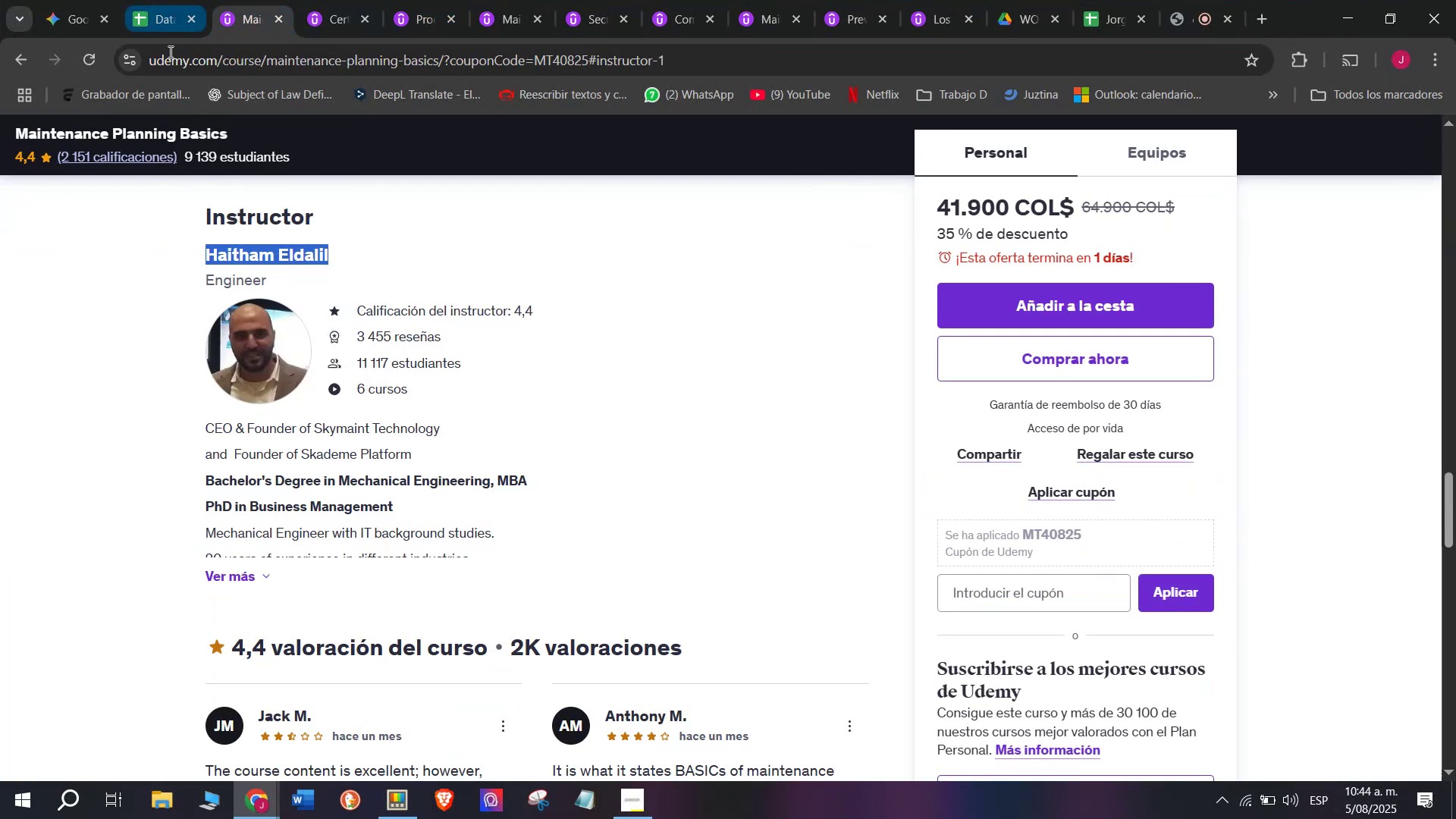 
left_click([143, 0])
 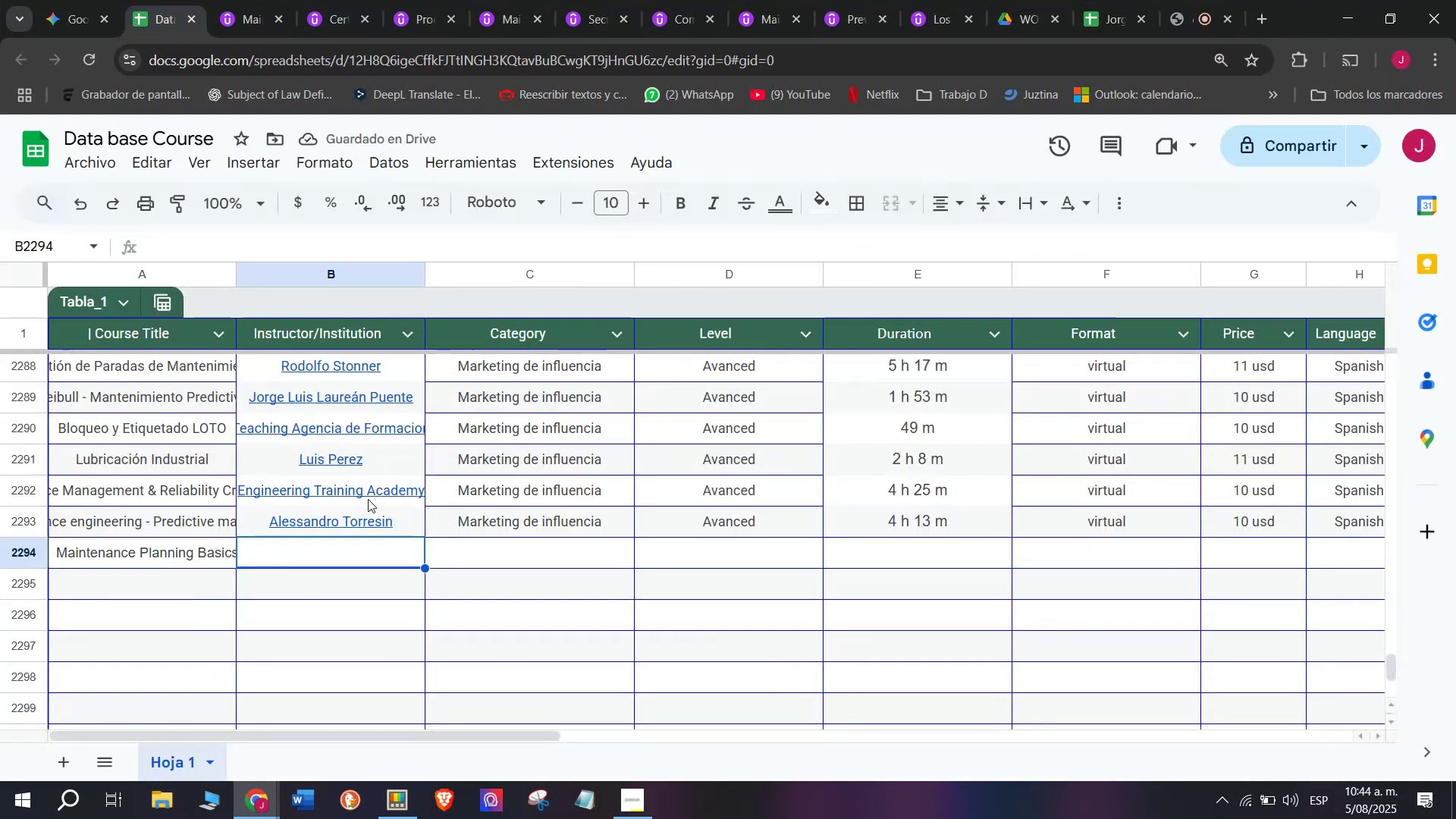 
key(Z)
 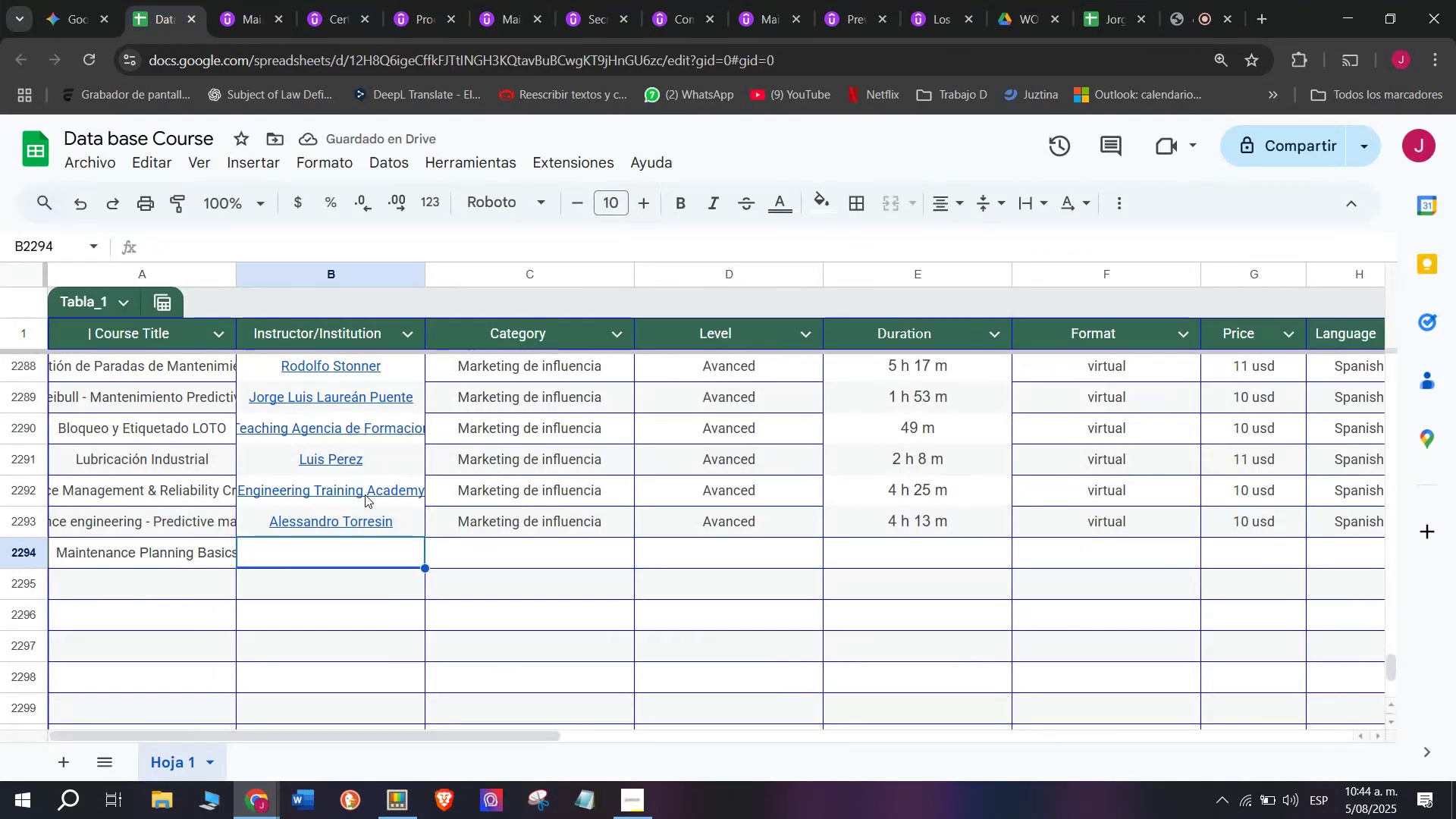 
key(Control+ControlLeft)
 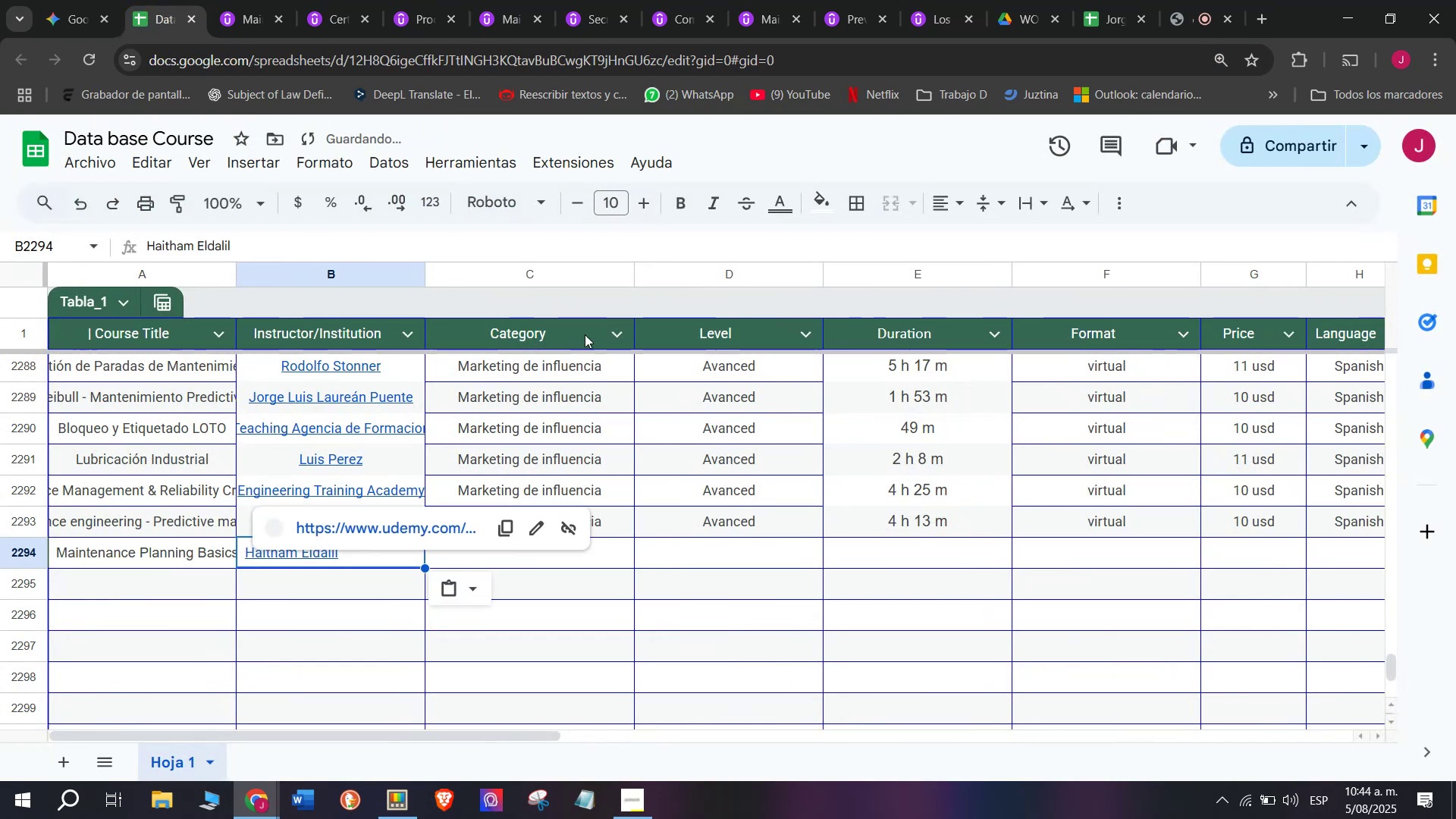 
key(Control+V)
 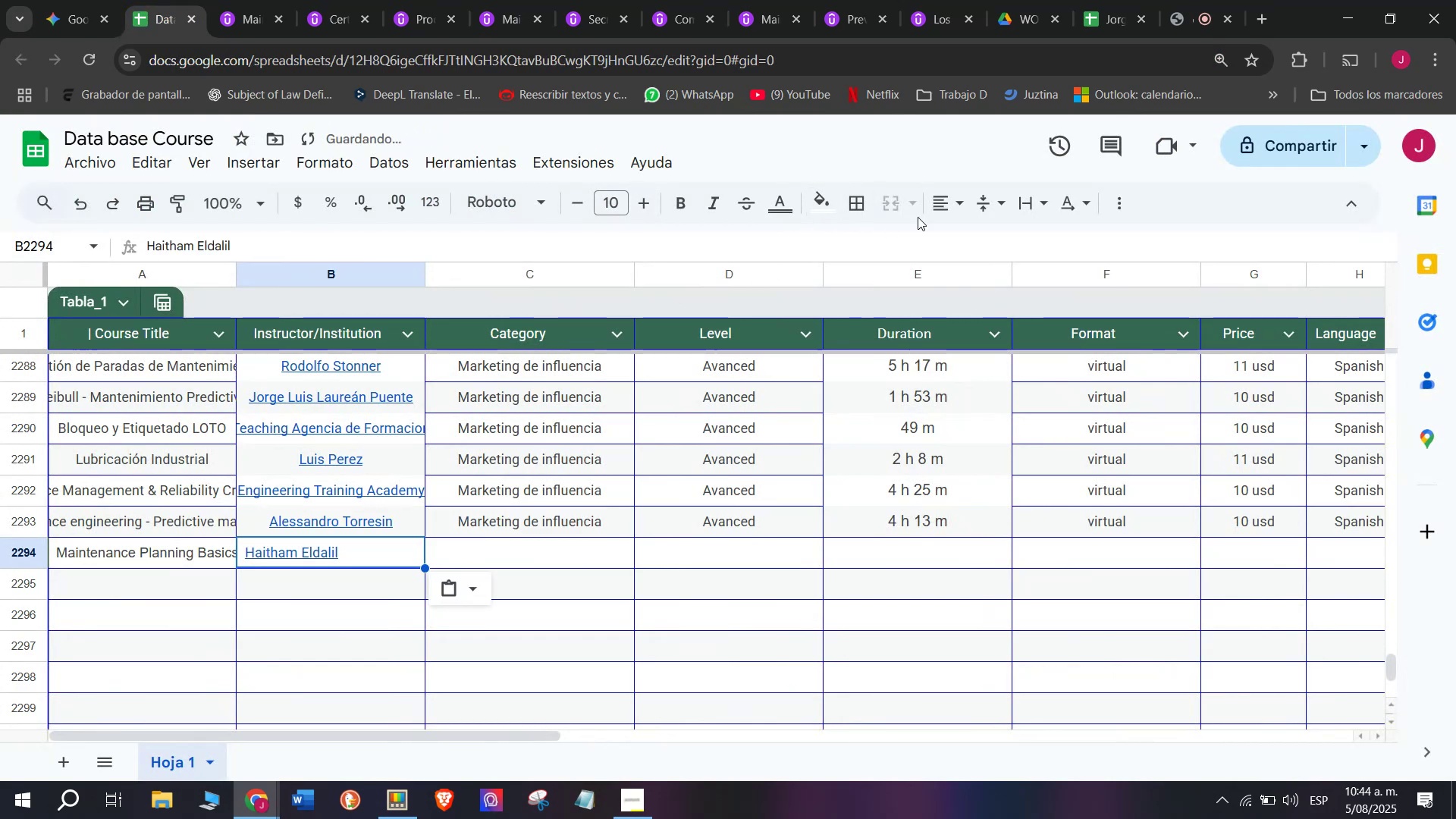 
left_click([941, 210])
 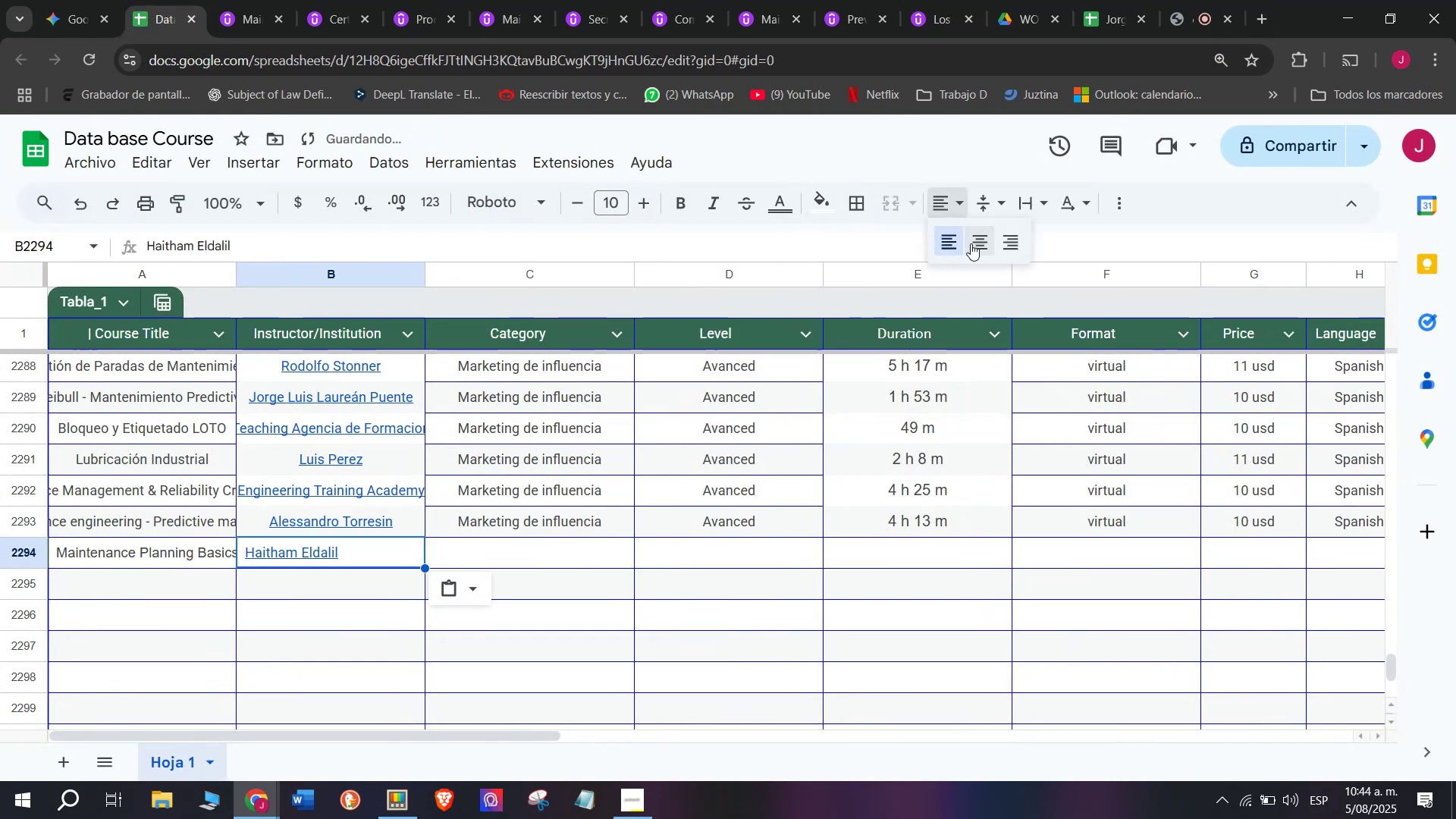 
left_click([971, 243])
 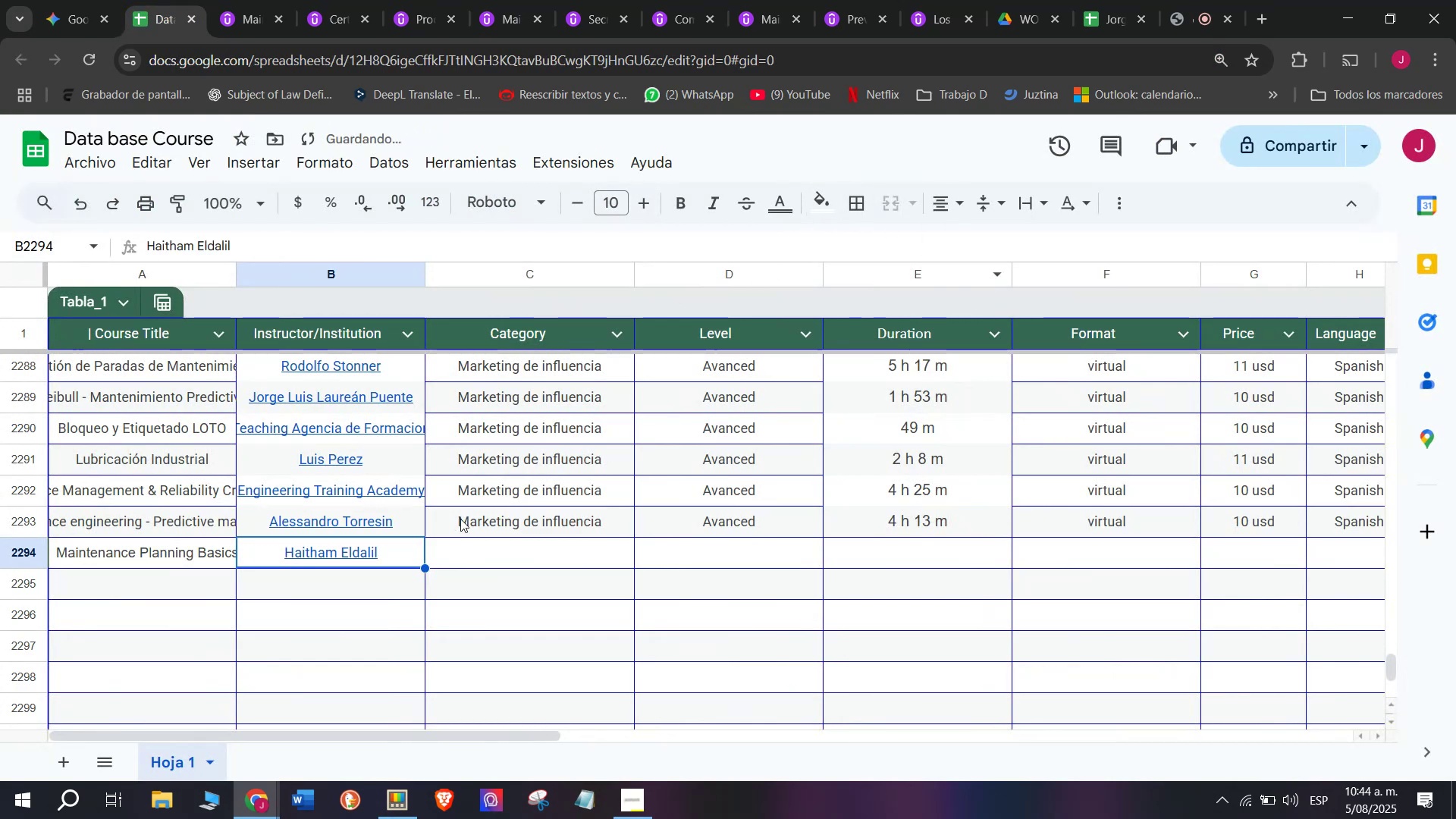 
left_click([463, 519])
 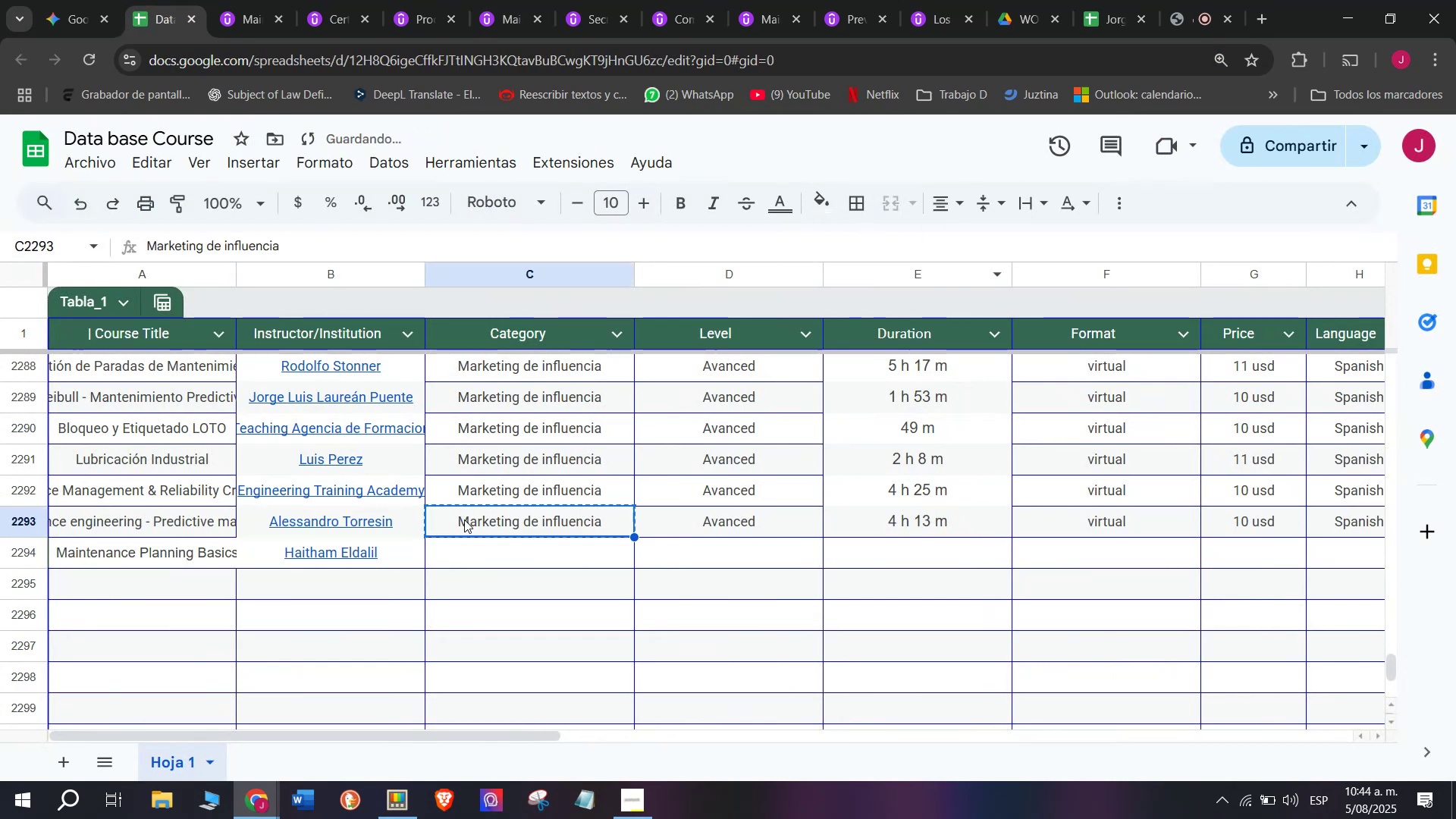 
key(Control+ControlLeft)
 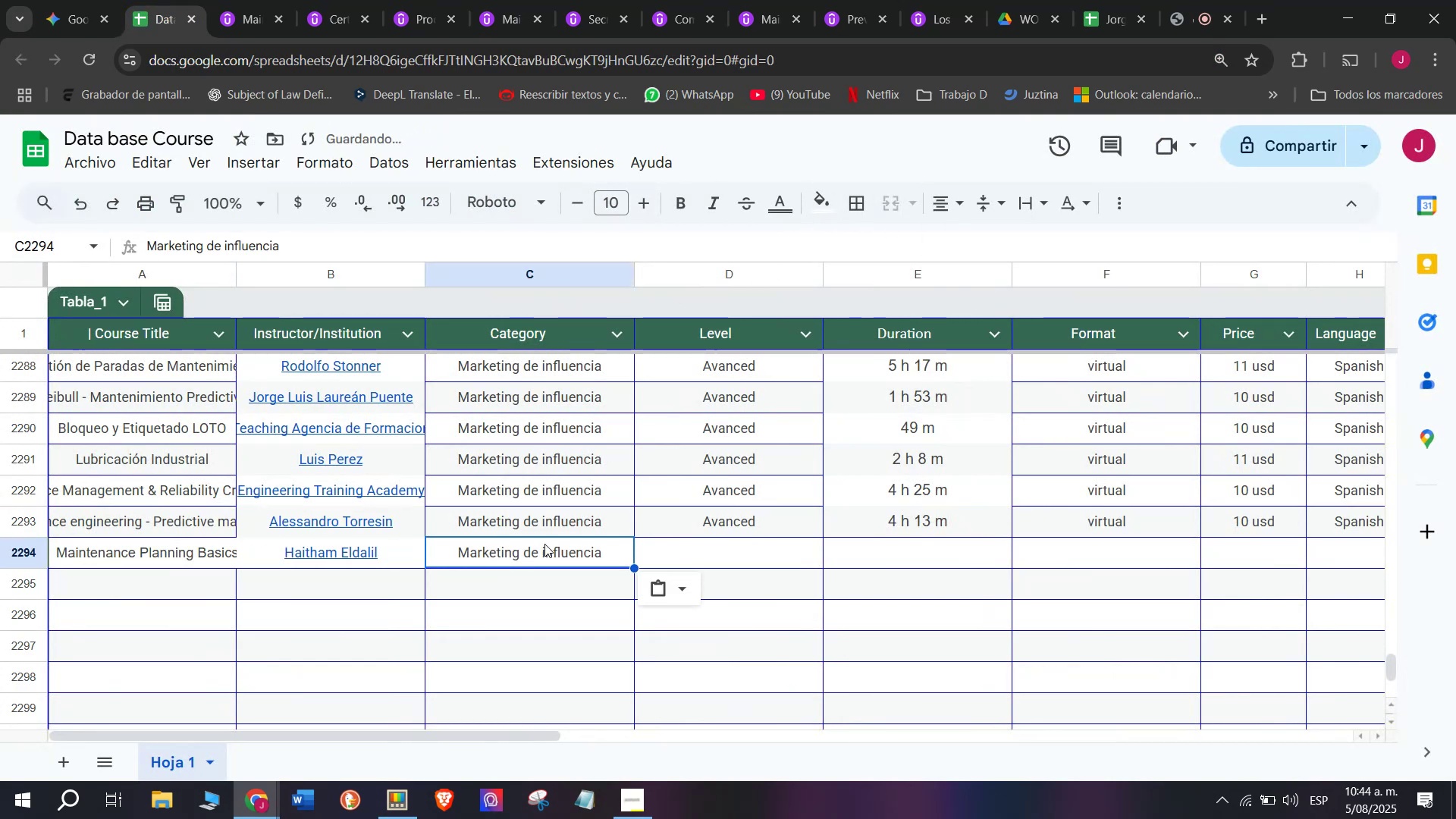 
key(Break)
 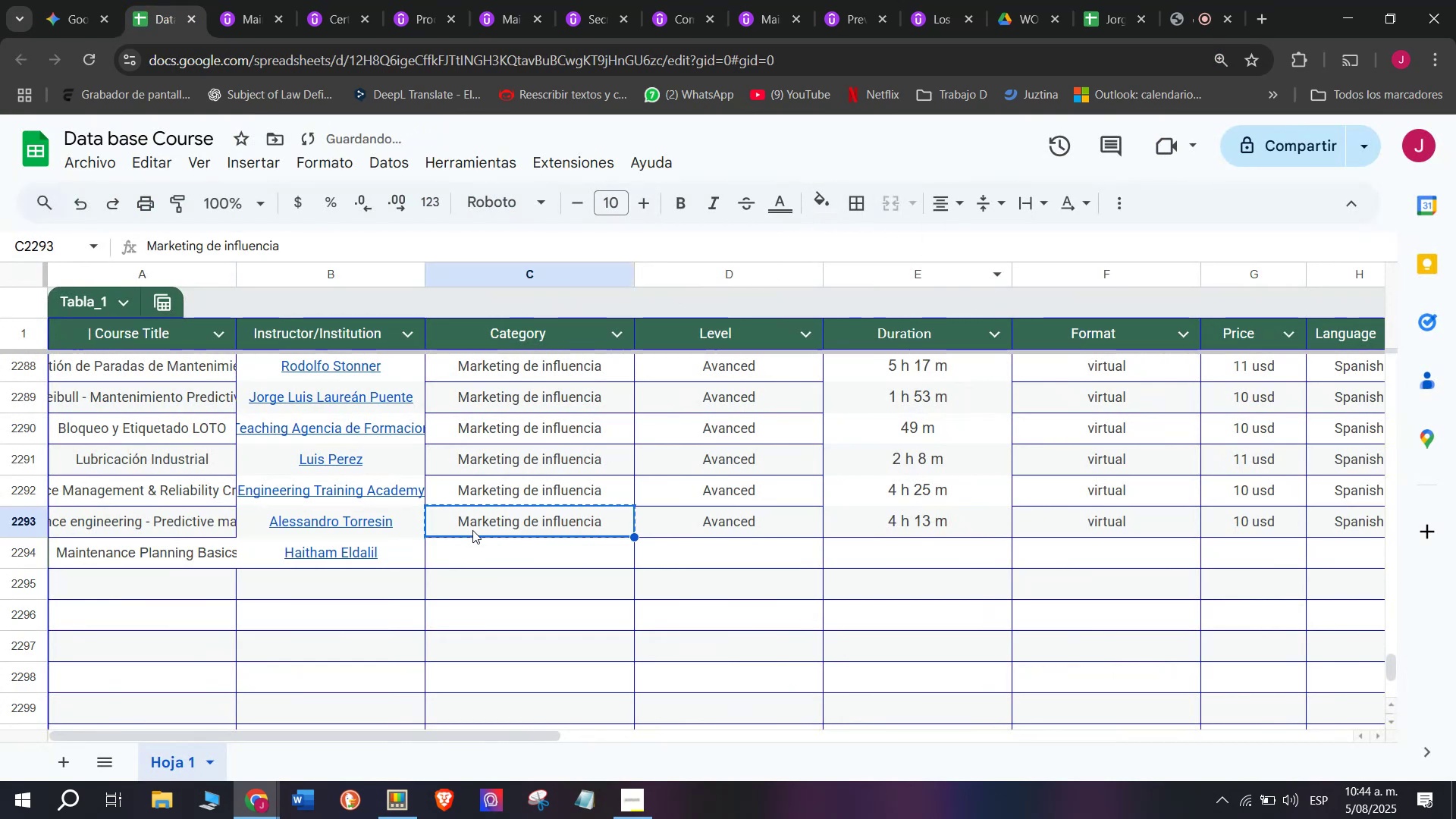 
key(Control+C)
 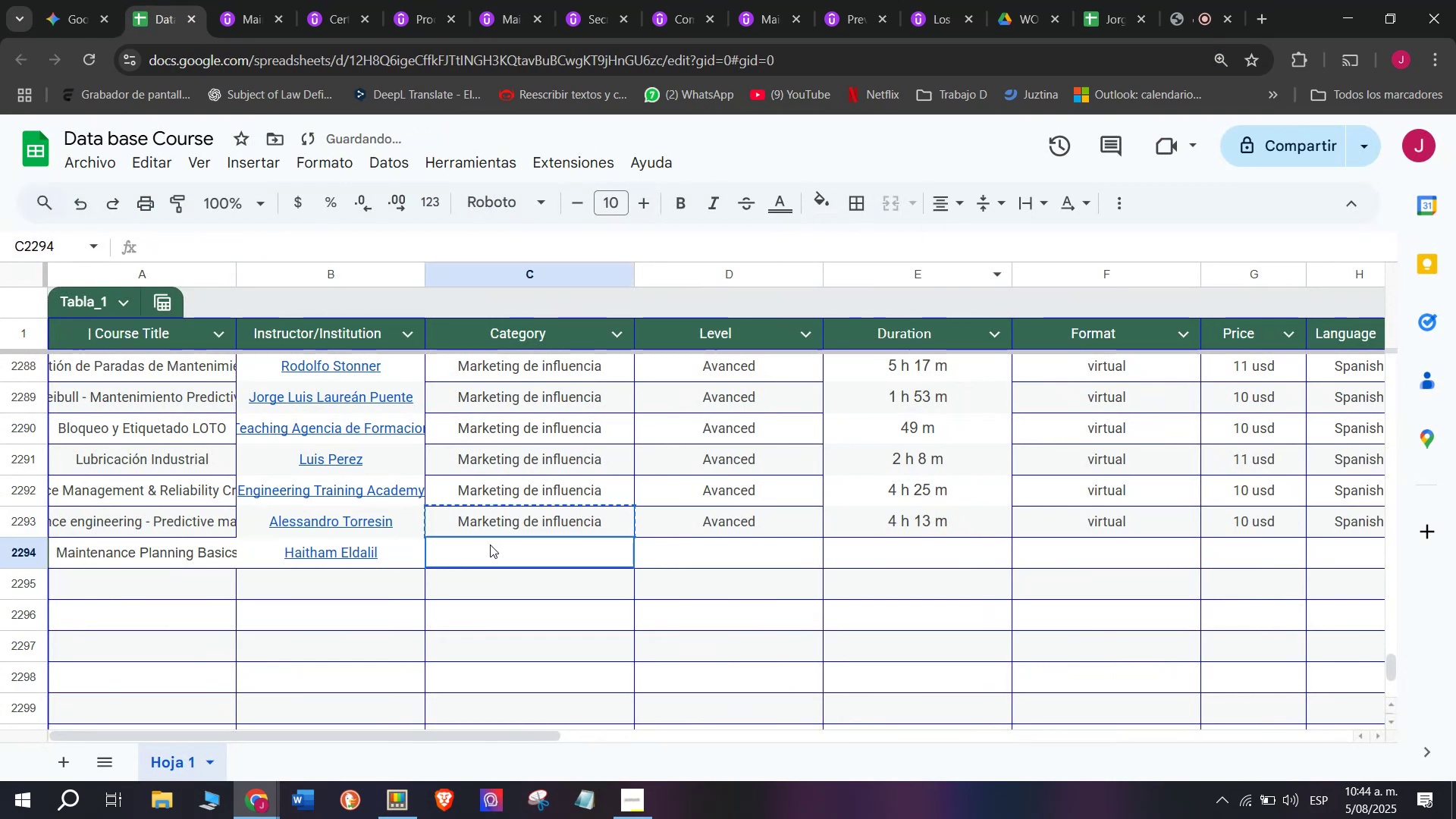 
double_click([490, 544])
 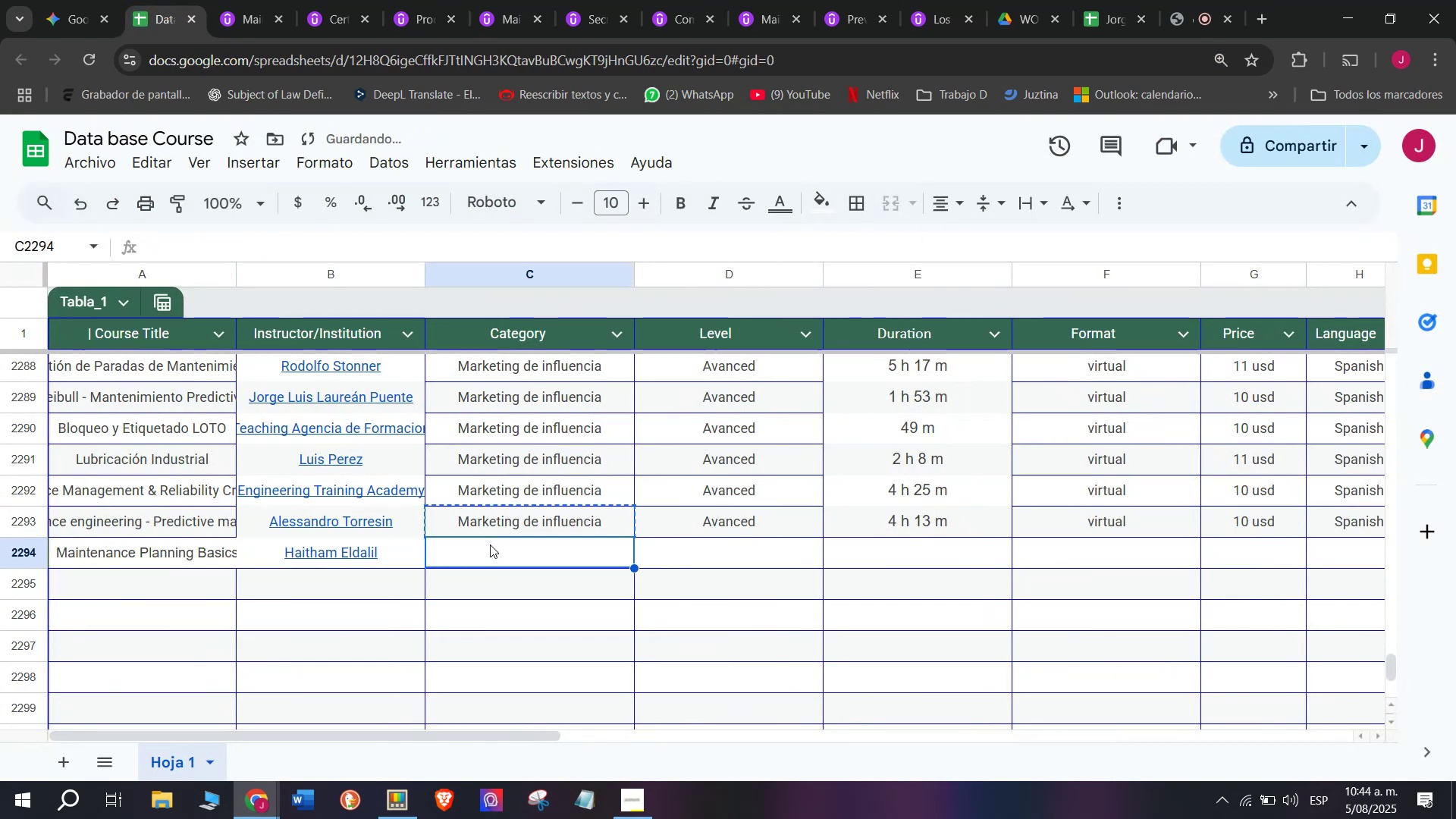 
key(Z)
 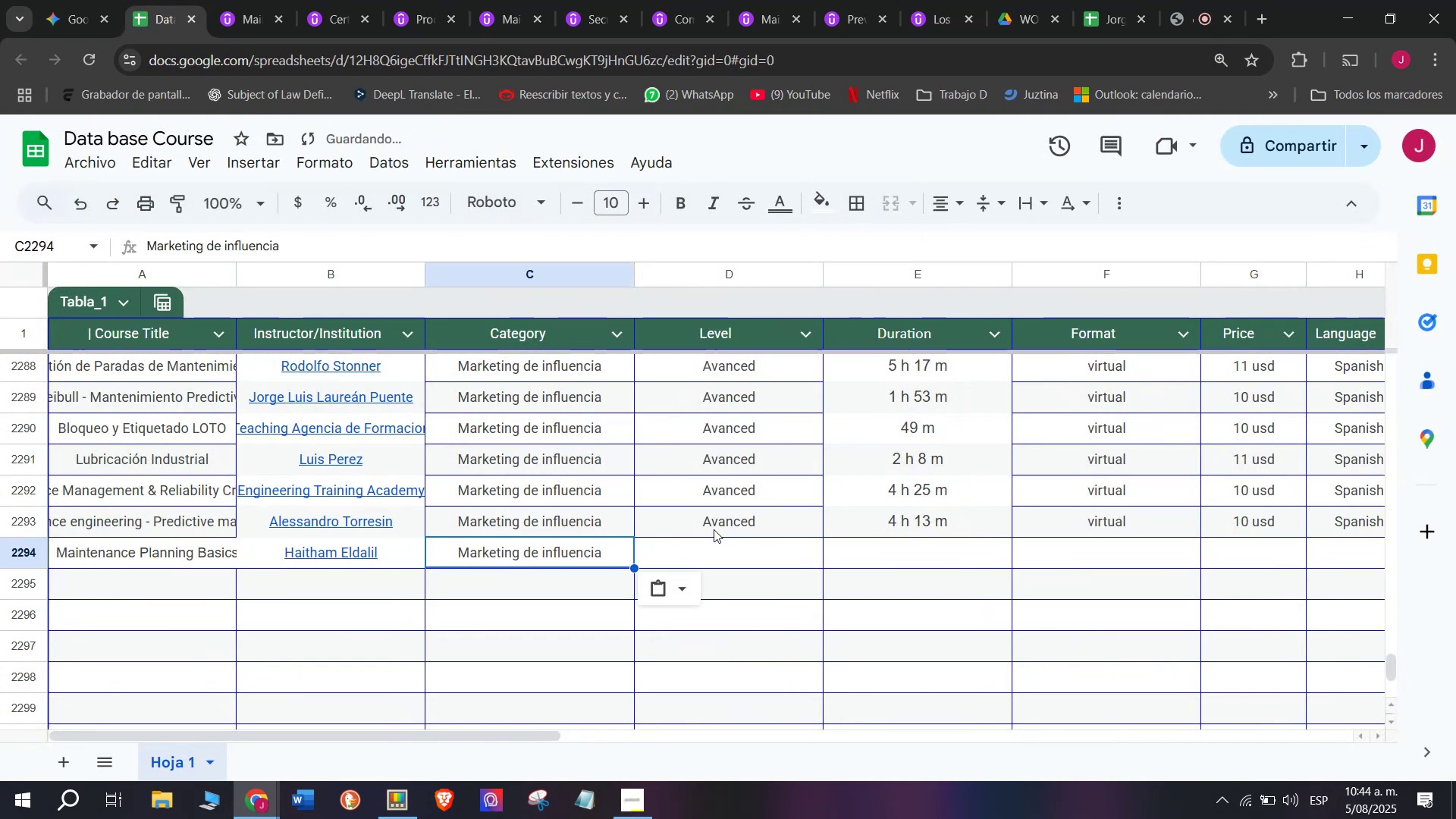 
key(Control+ControlLeft)
 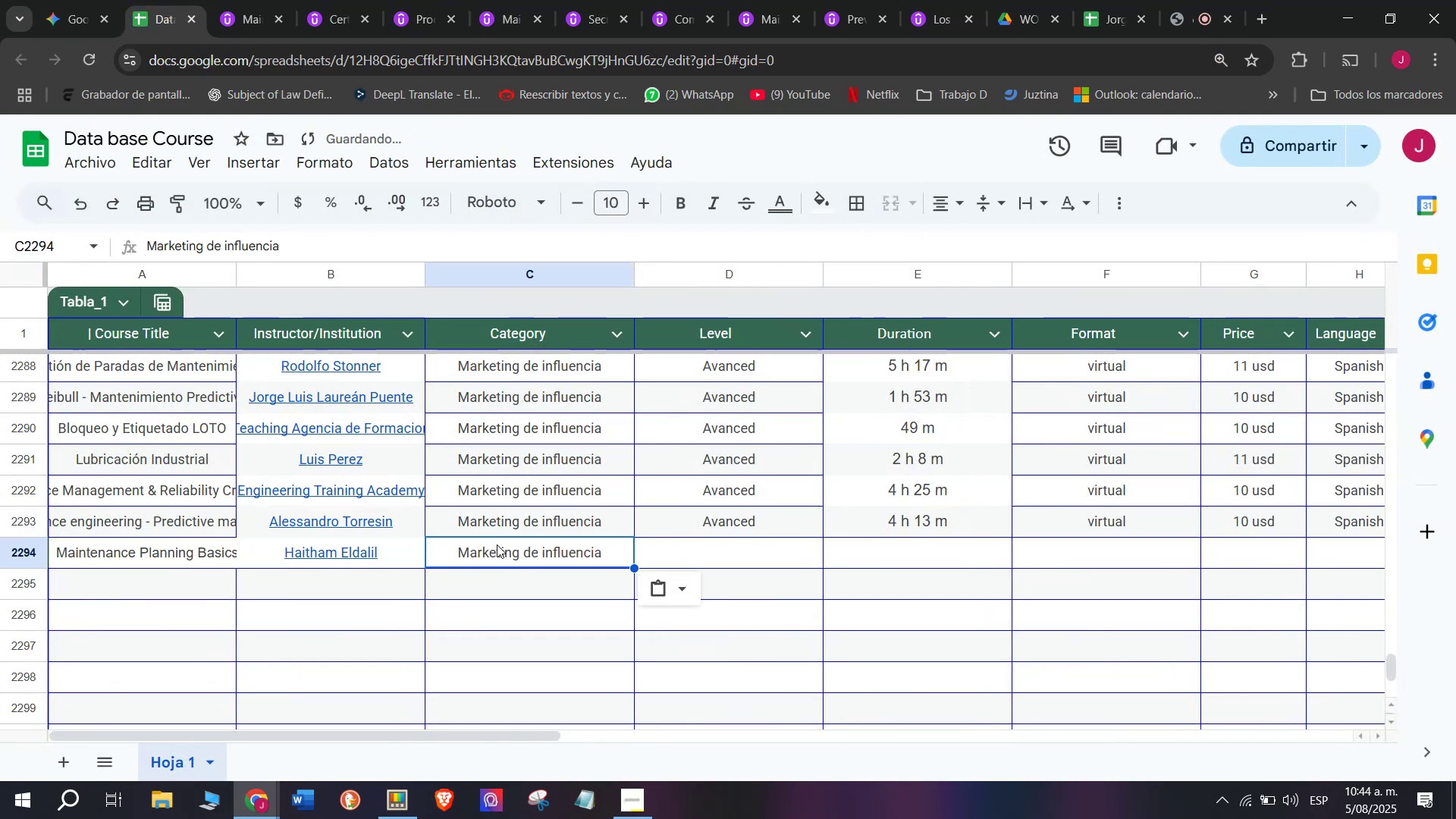 
key(Control+V)
 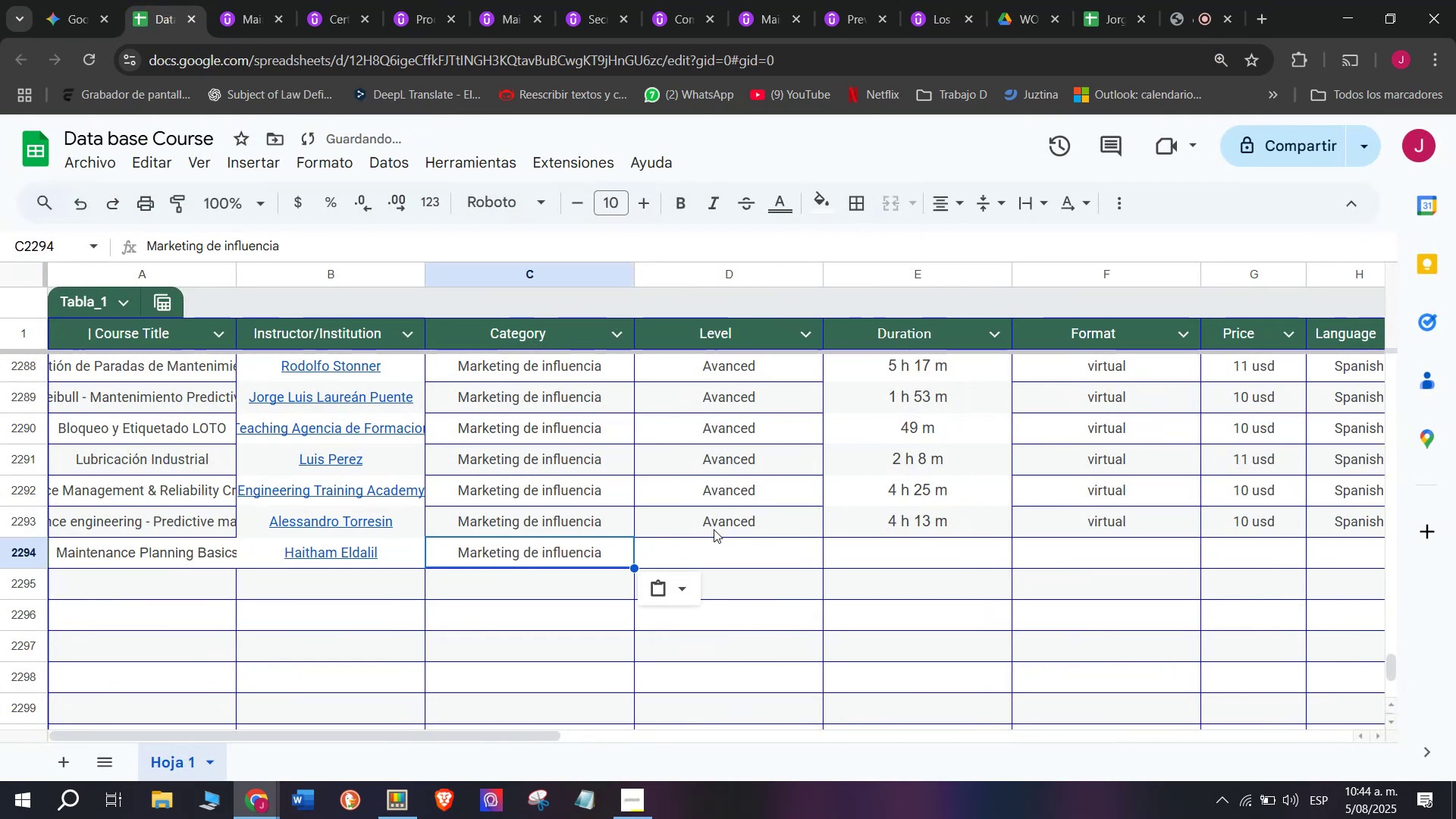 
key(Control+ControlLeft)
 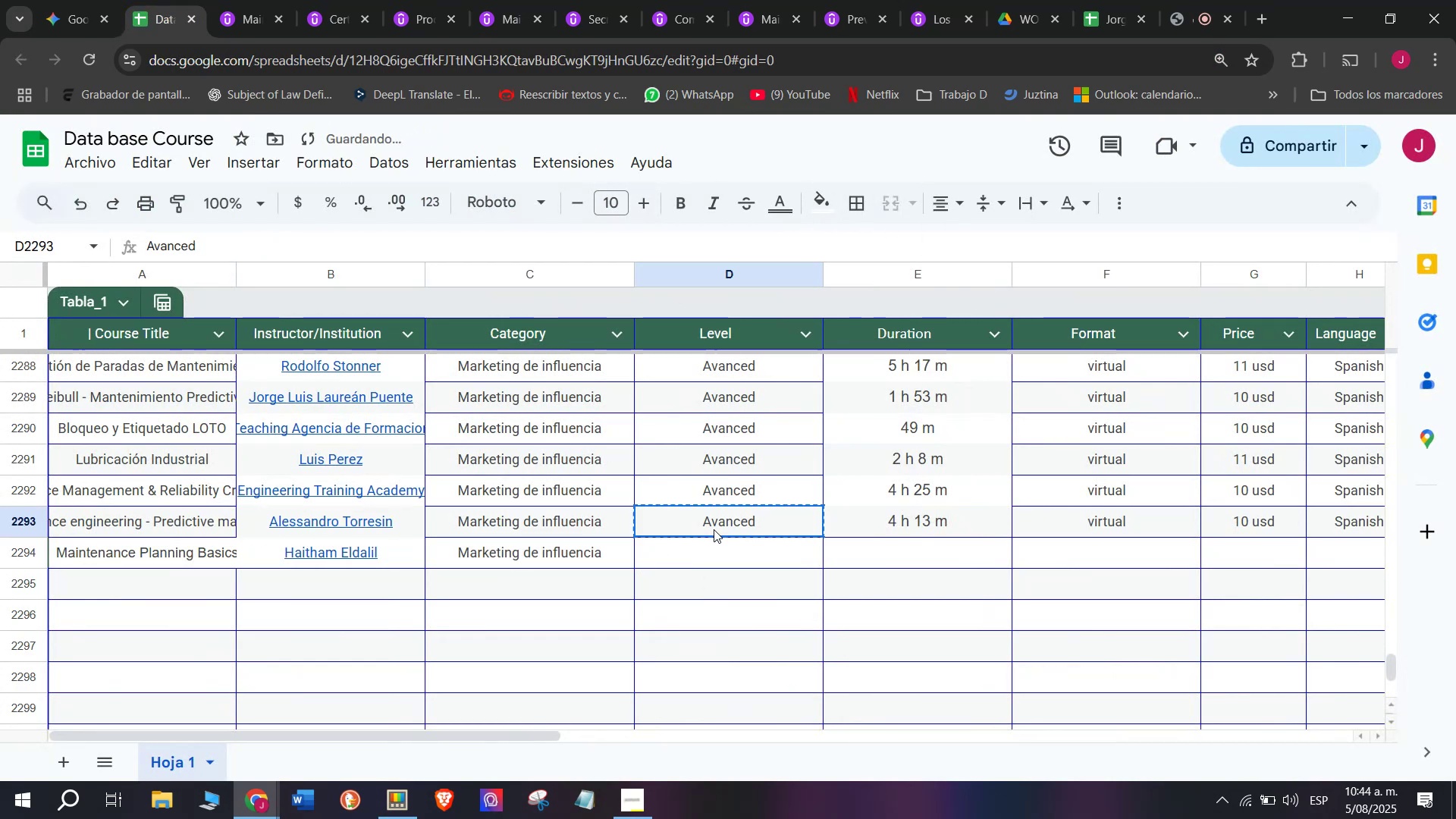 
key(Break)
 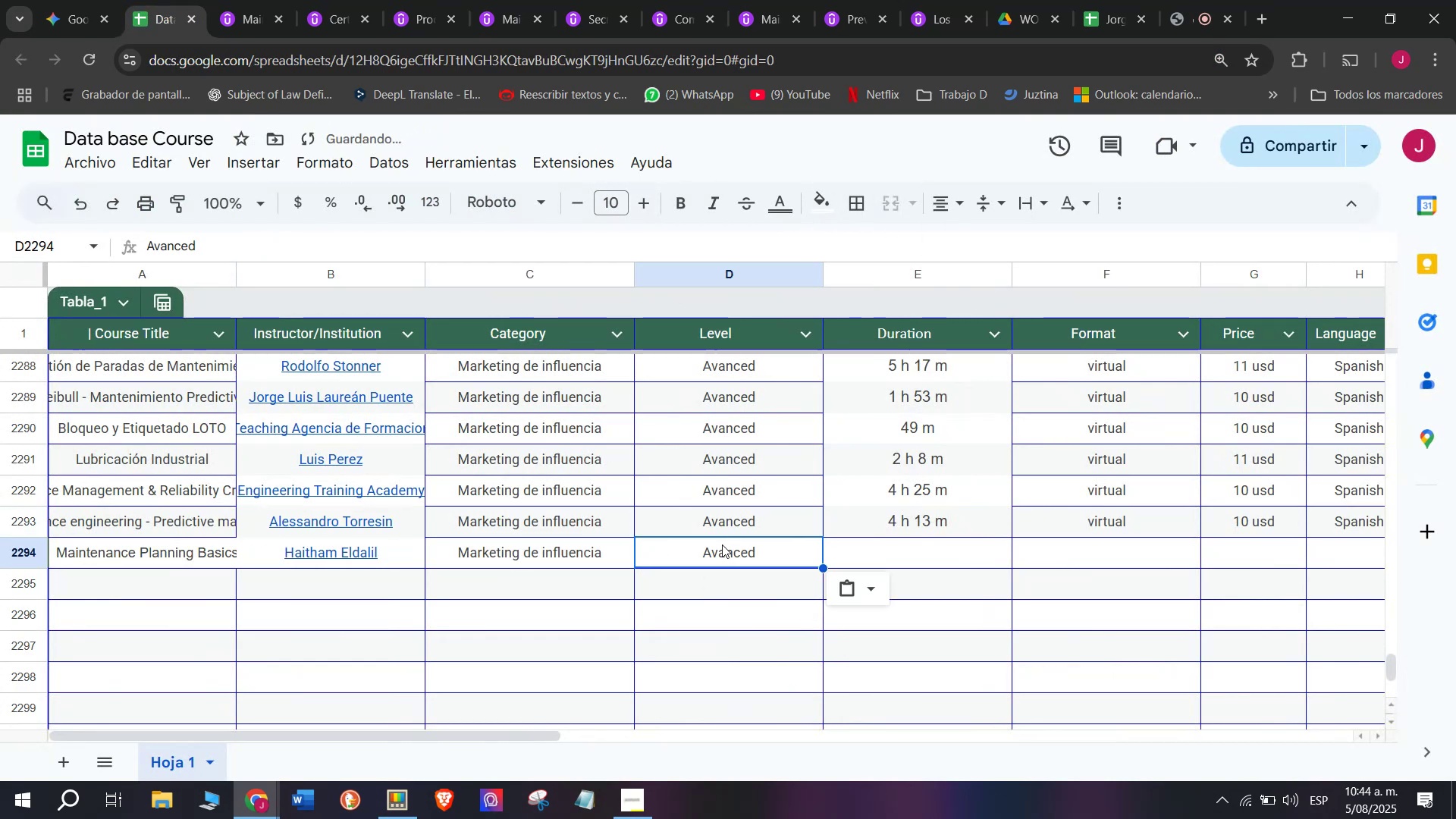 
key(Control+C)
 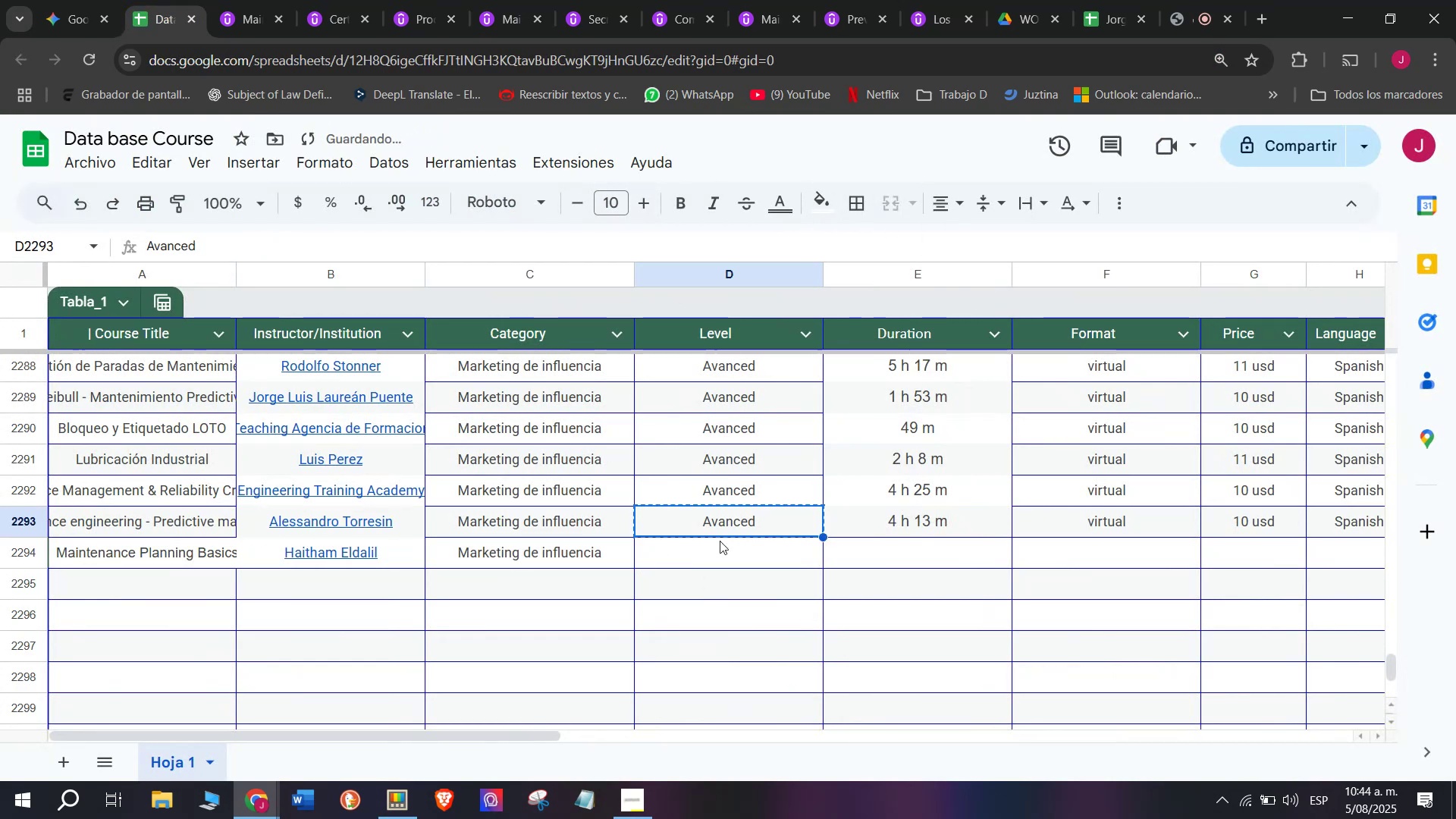 
left_click([714, 529])
 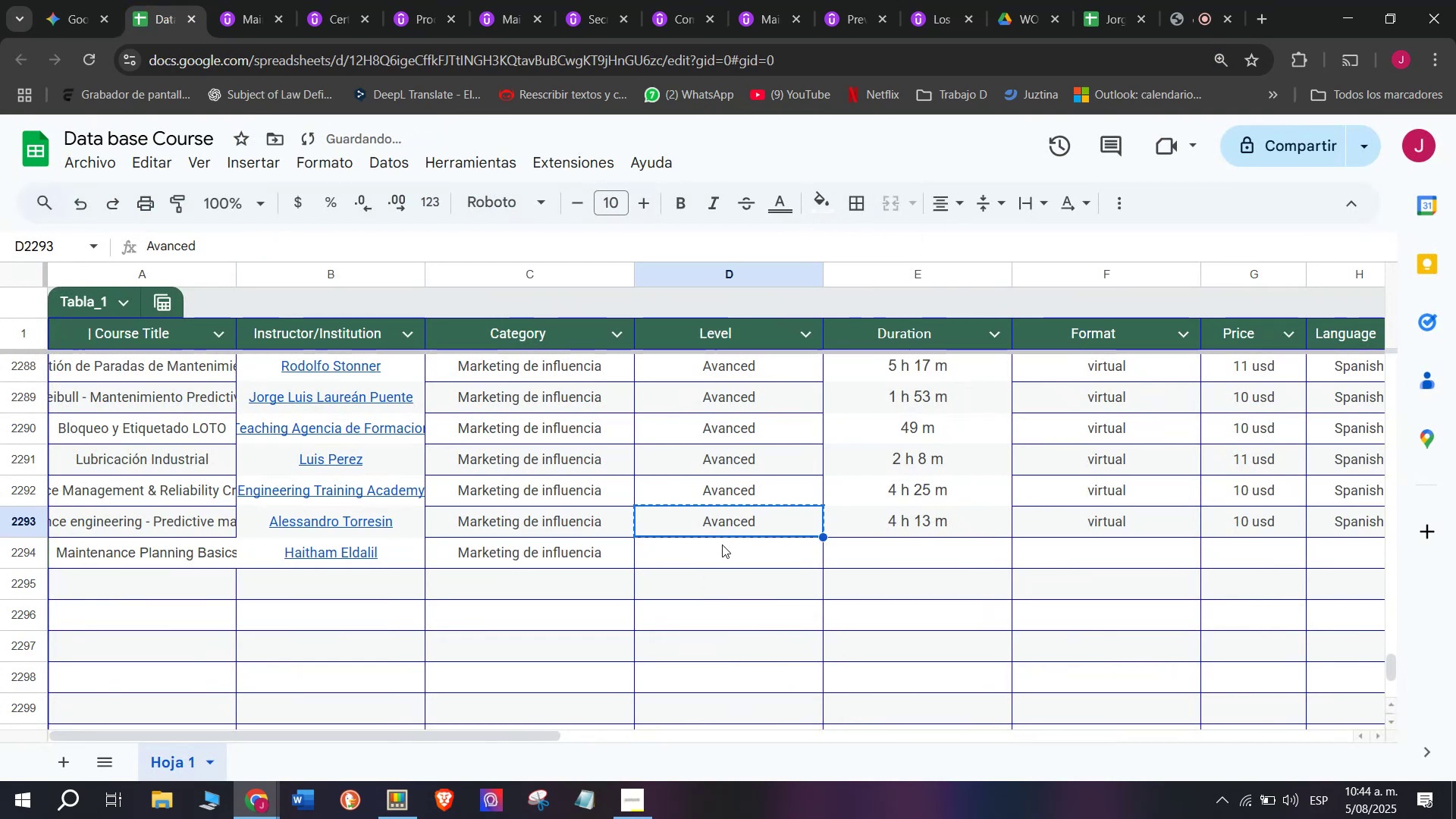 
key(Z)
 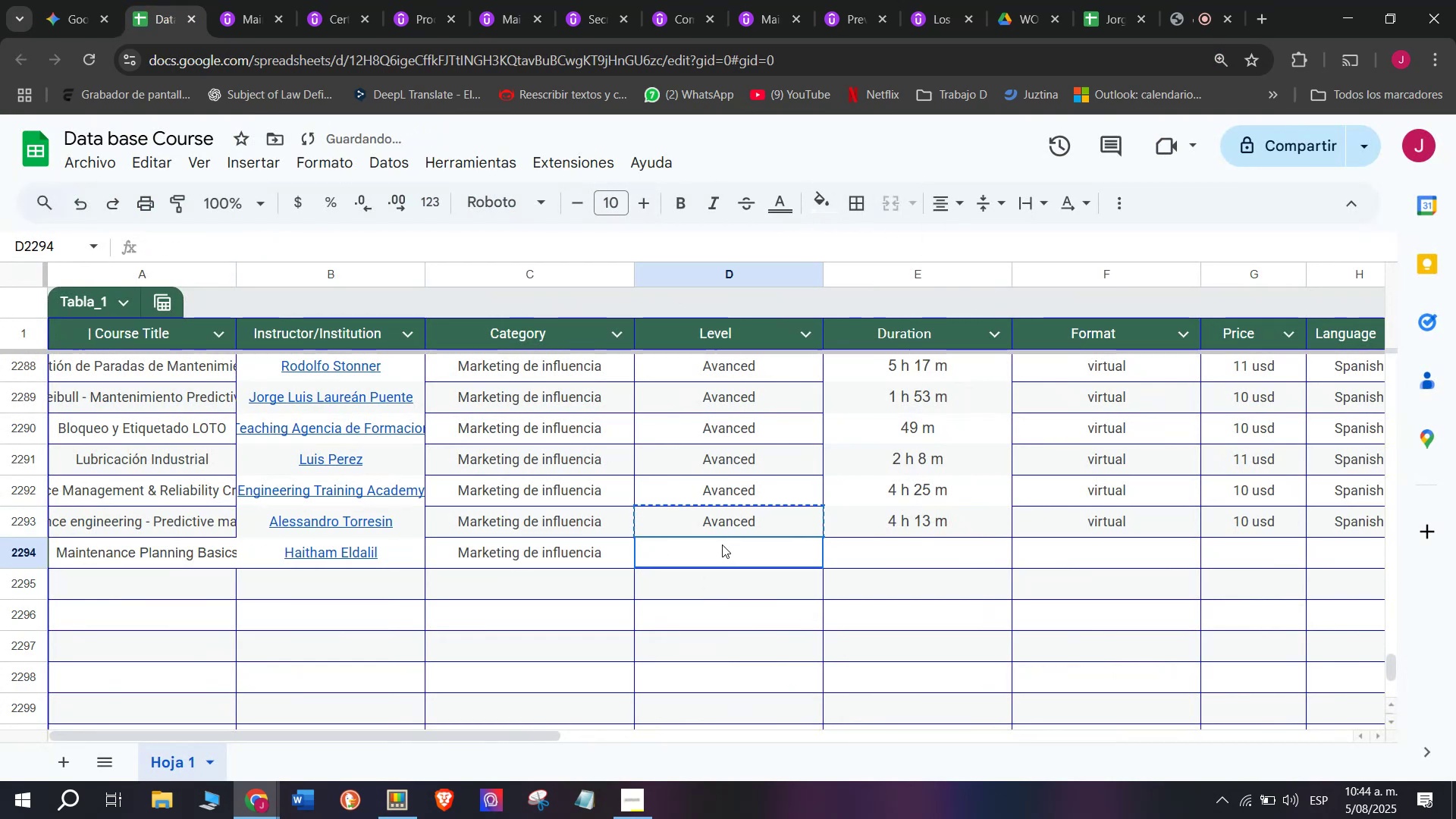 
double_click([722, 544])
 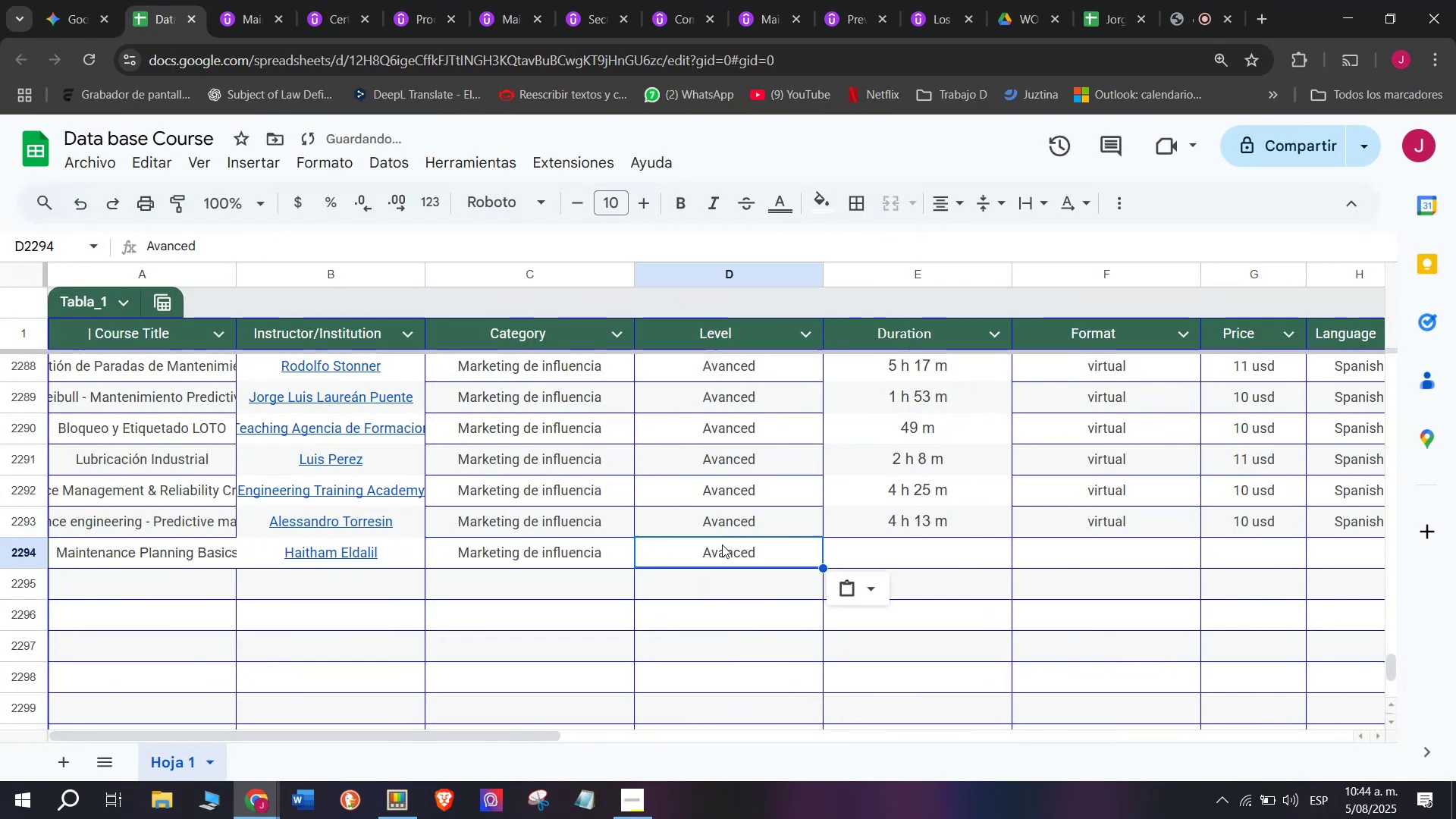 
key(Control+ControlLeft)
 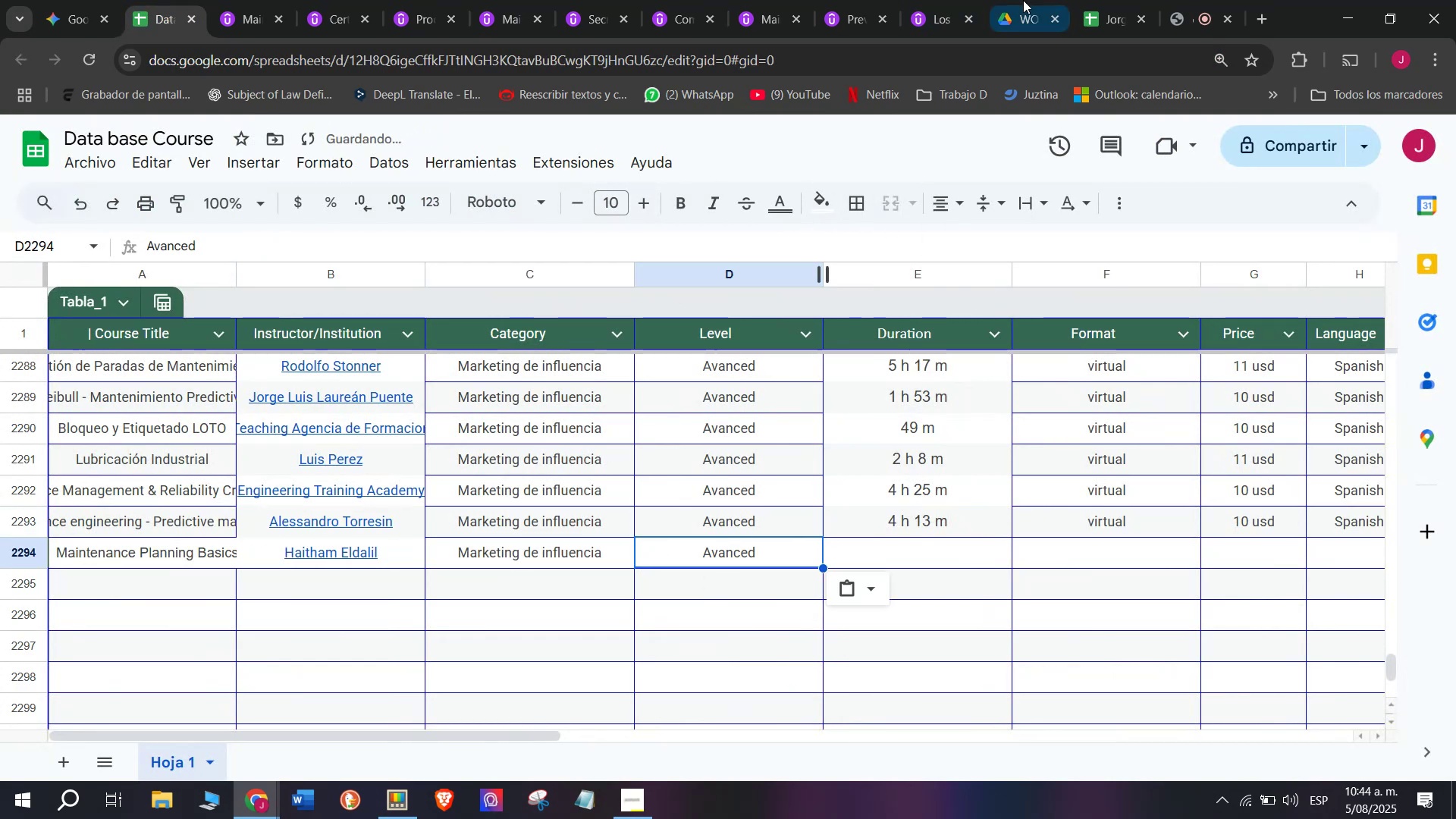 
key(Control+V)
 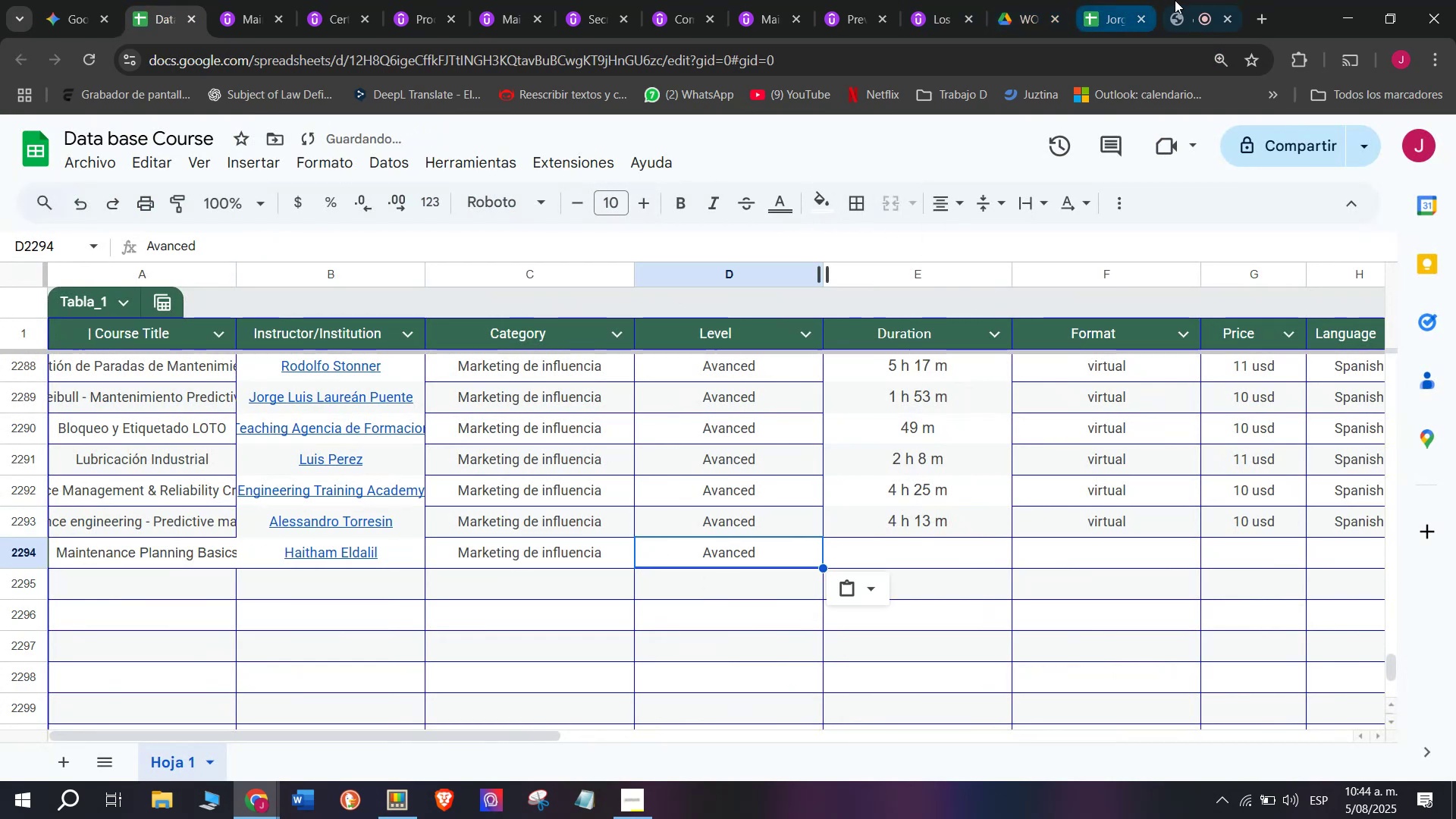 
left_click([1181, 0])
 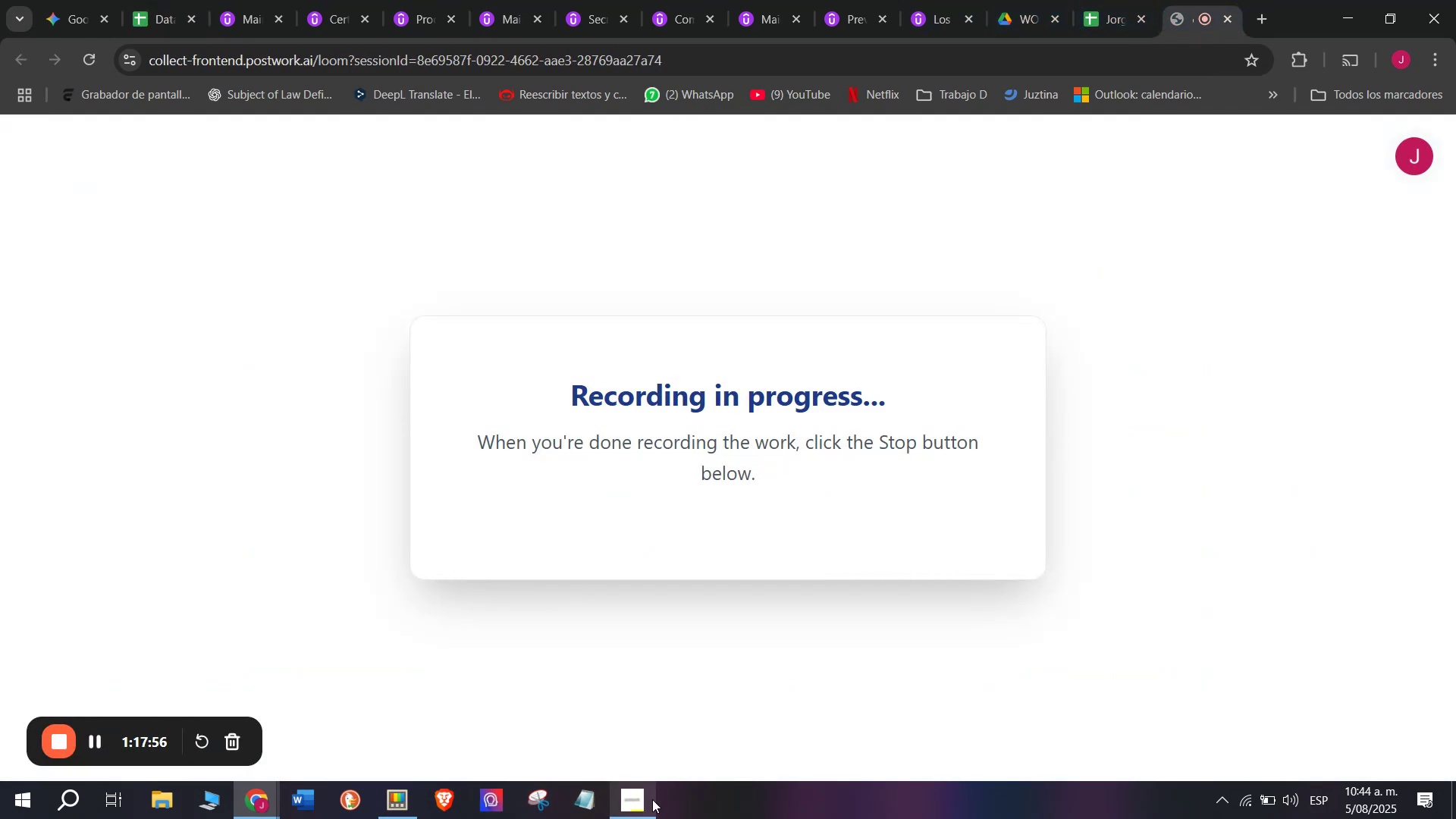 
left_click([648, 802])
 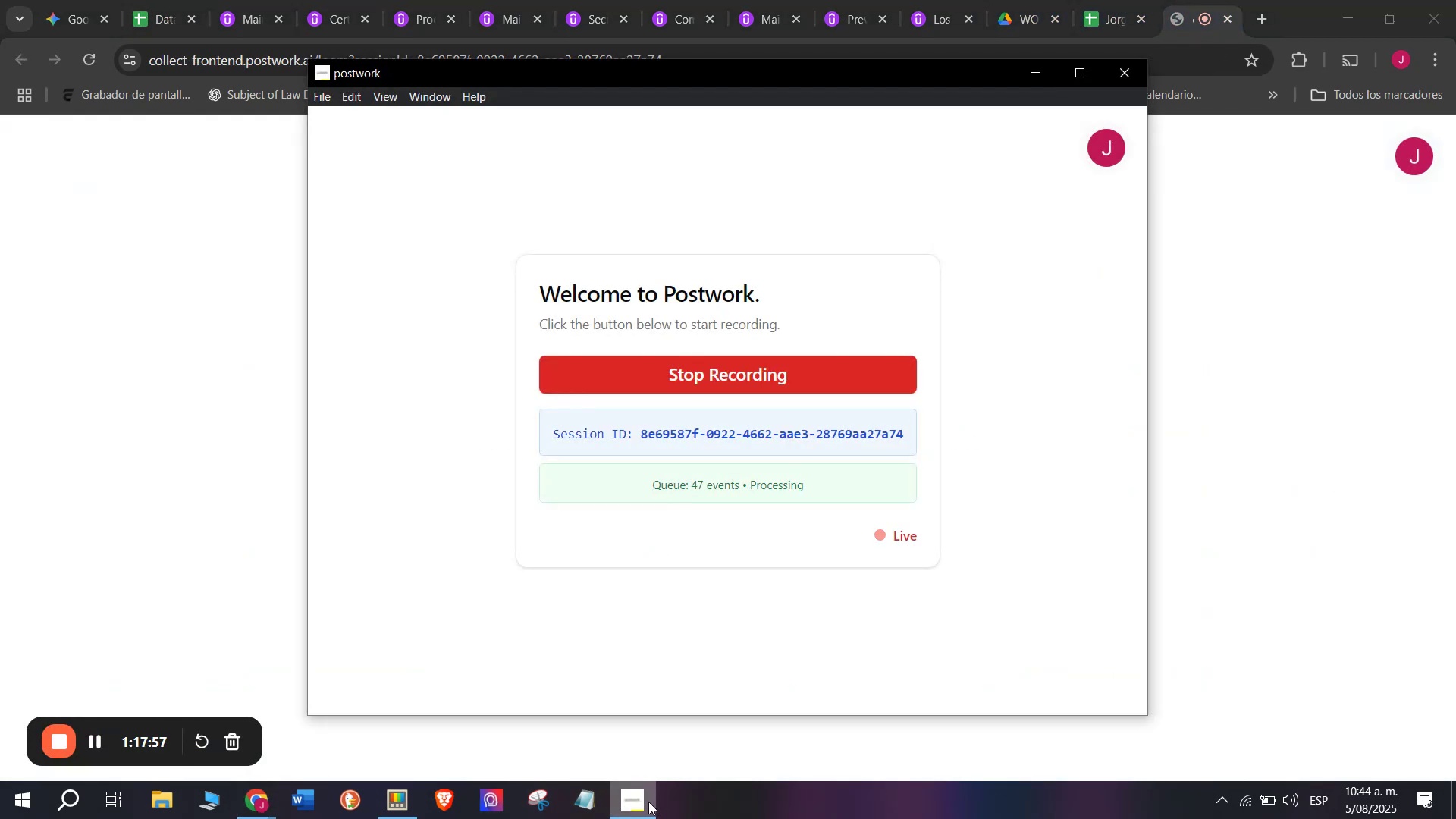 
left_click([648, 802])
 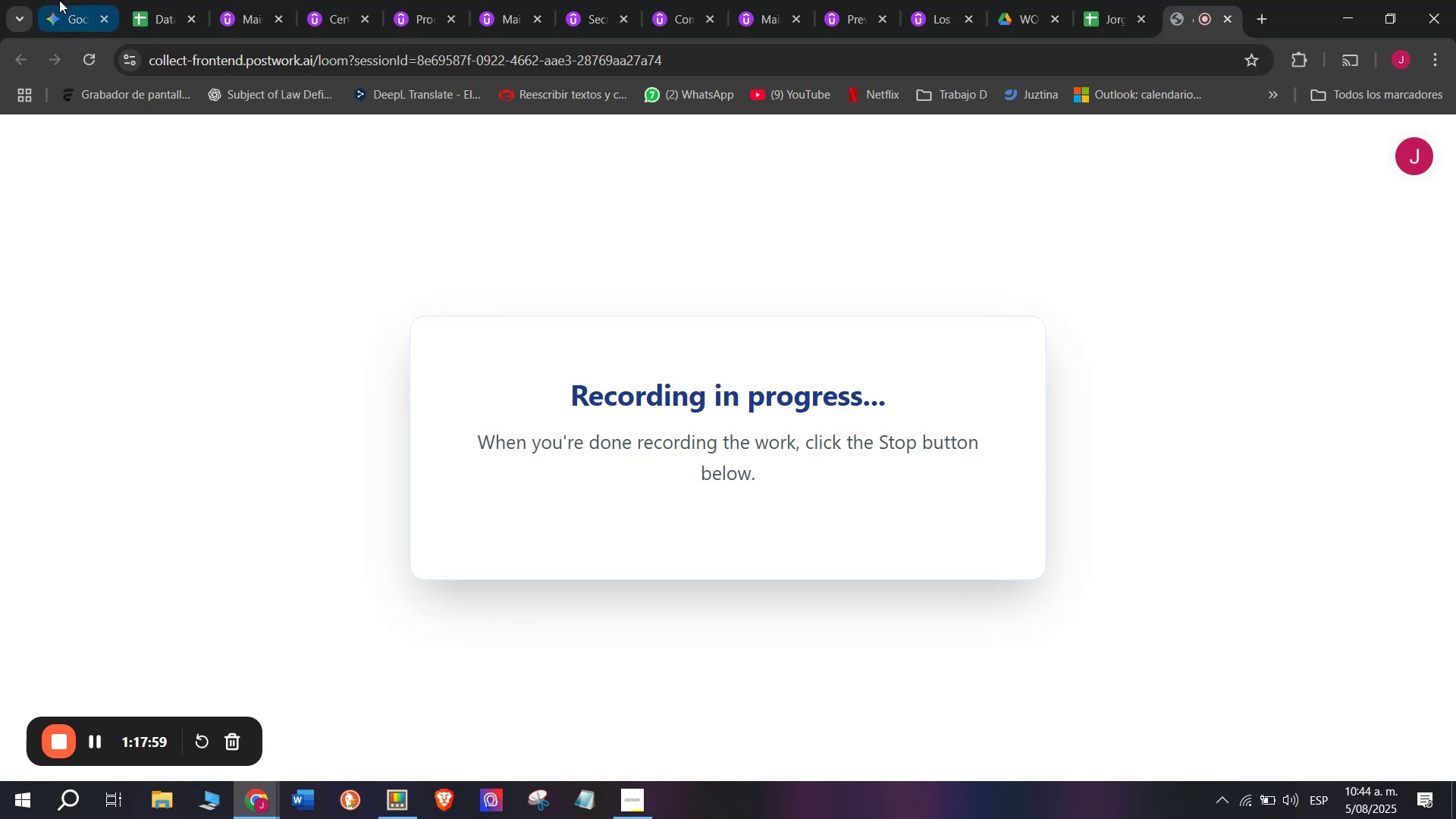 
left_click([170, 0])
 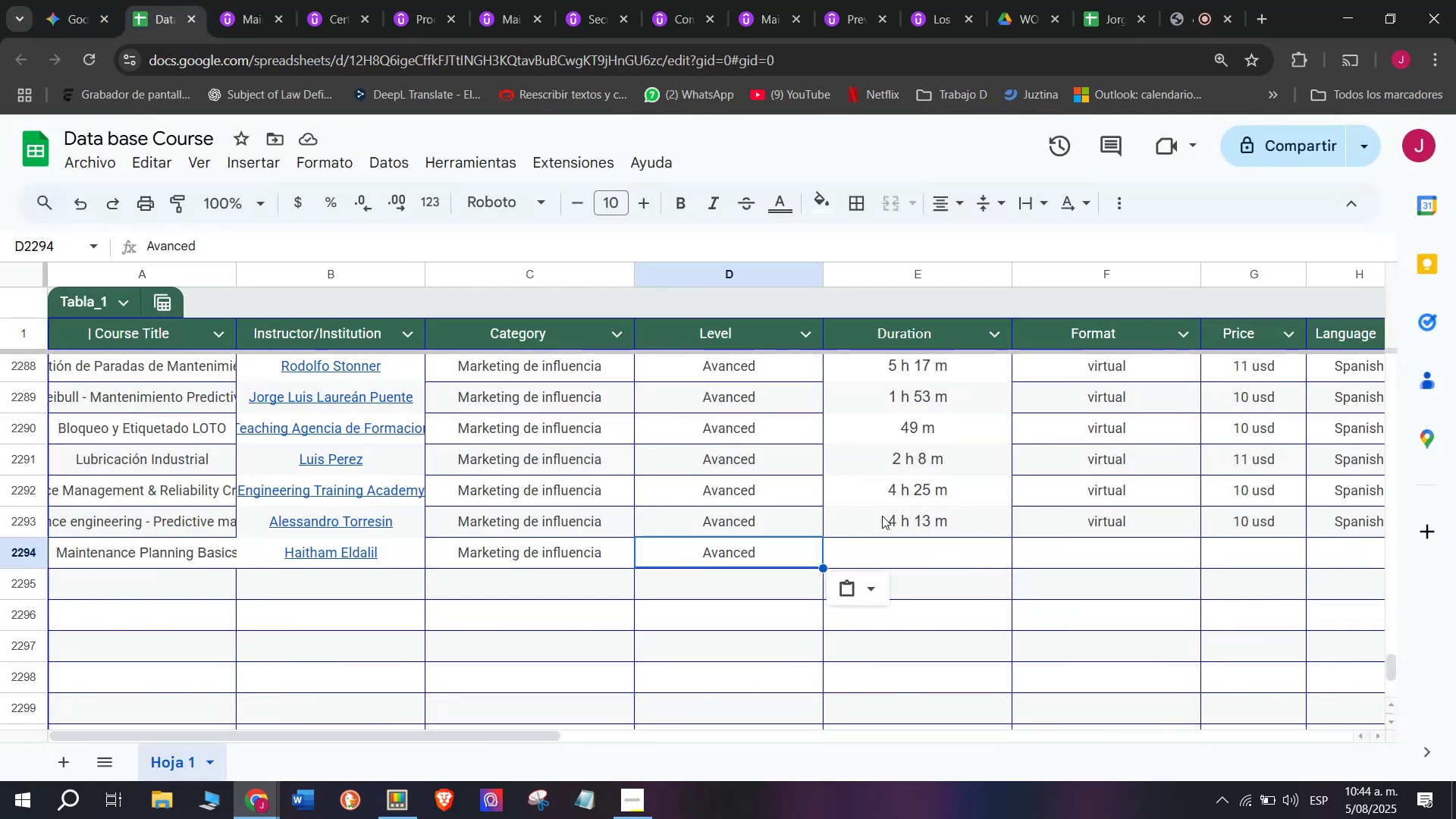 
left_click([887, 518])
 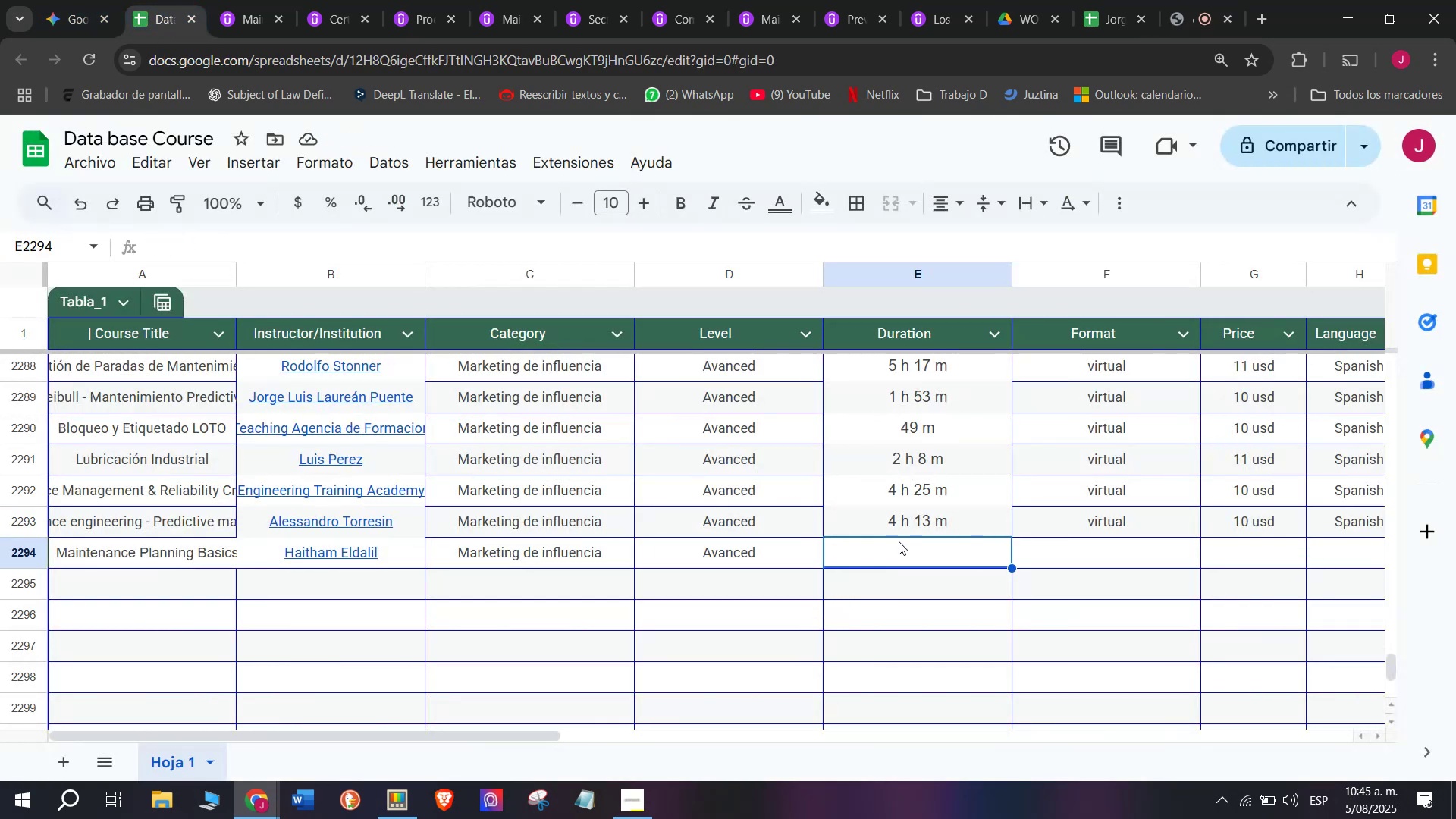 
double_click([901, 520])
 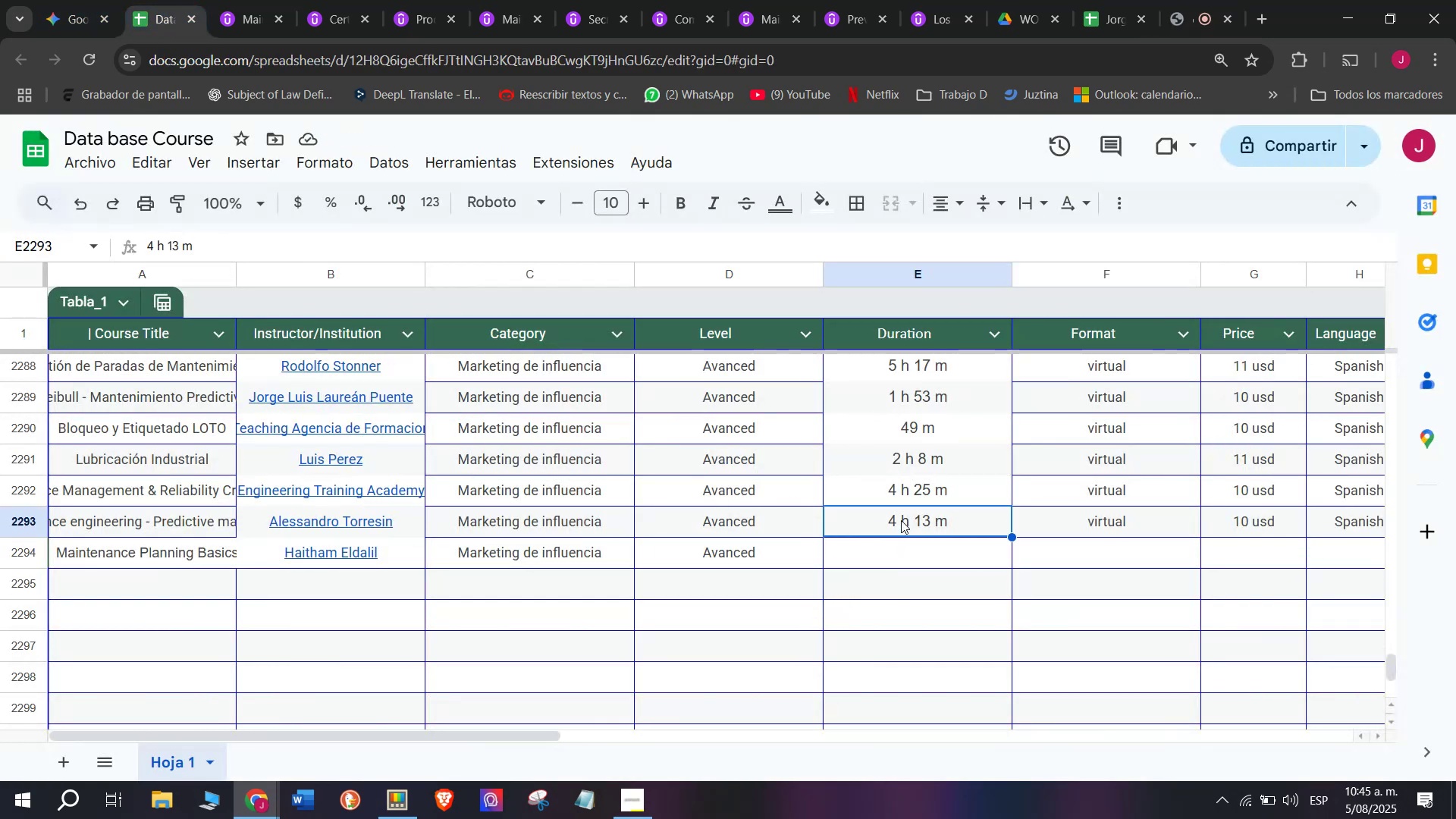 
key(Control+ControlLeft)
 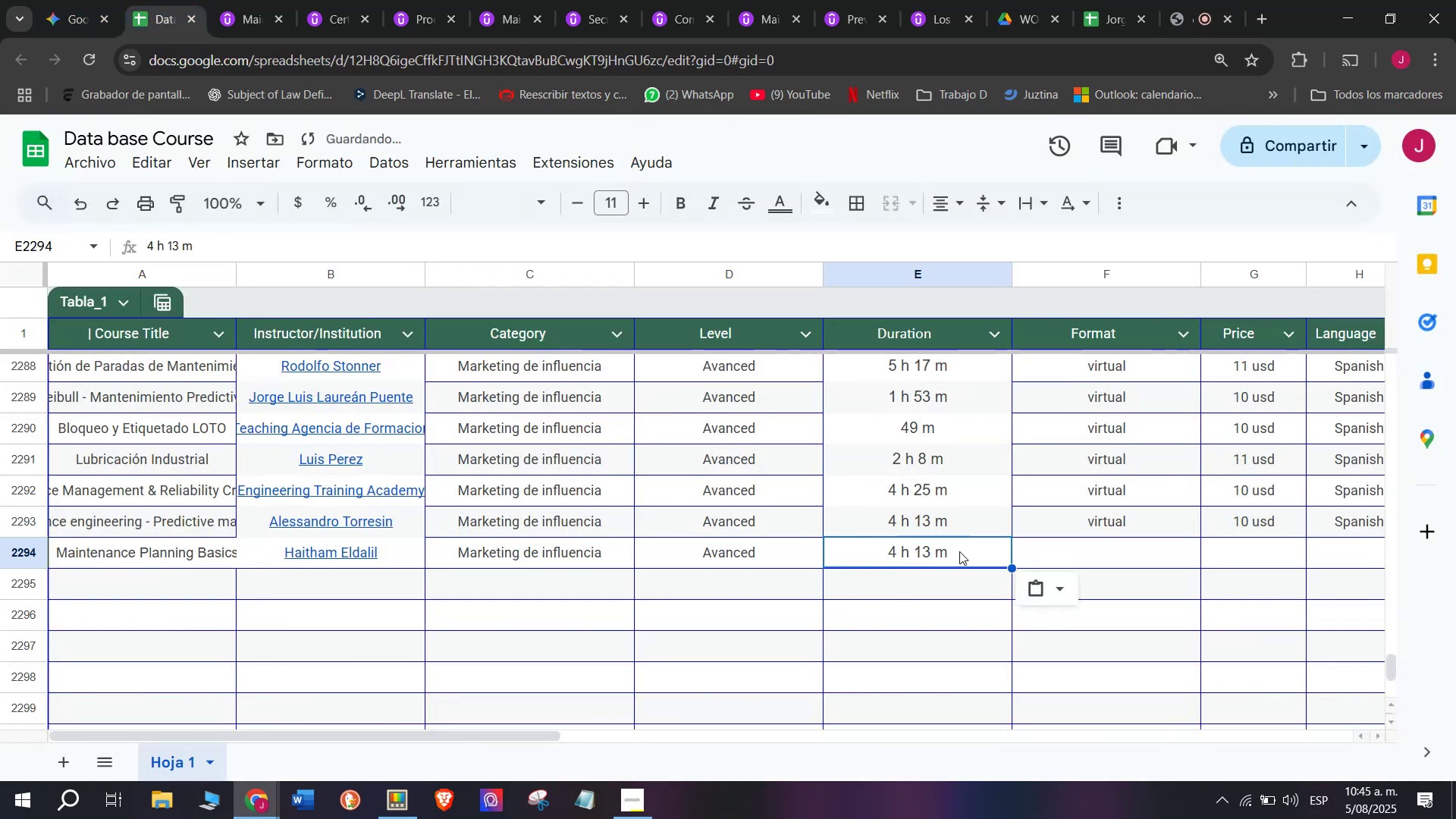 
key(Break)
 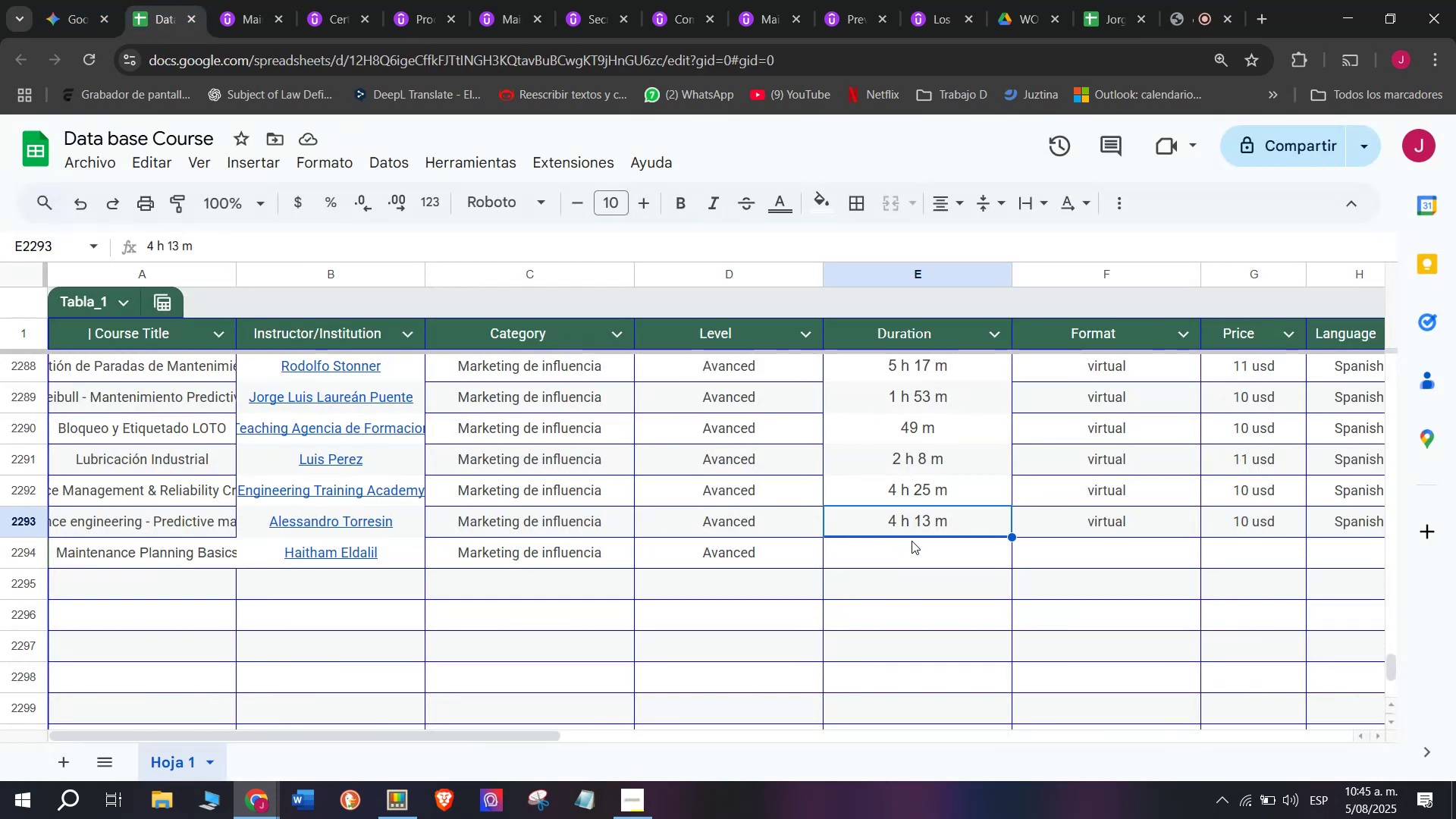 
key(Control+C)
 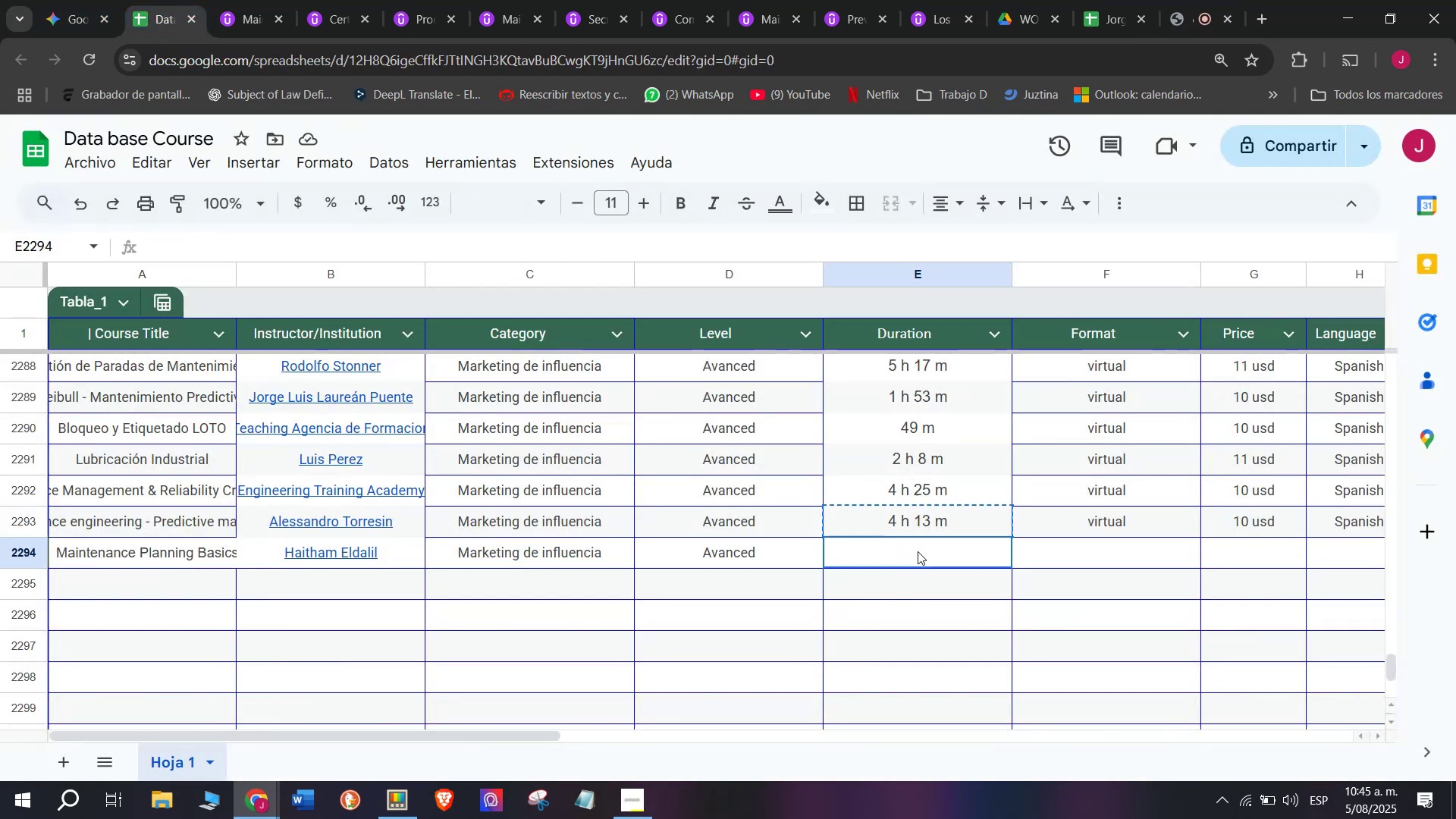 
triple_click([918, 551])
 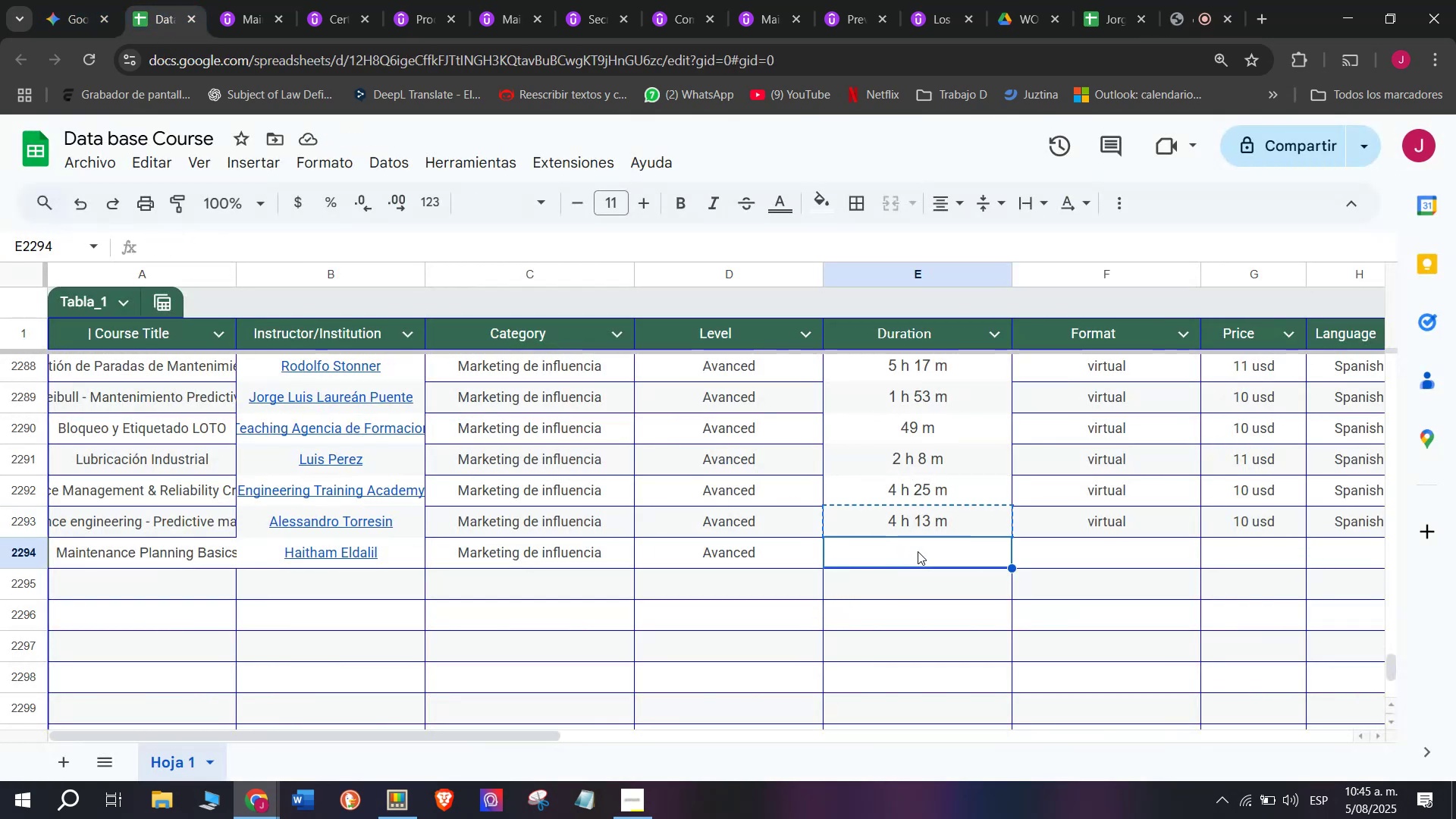 
key(Z)
 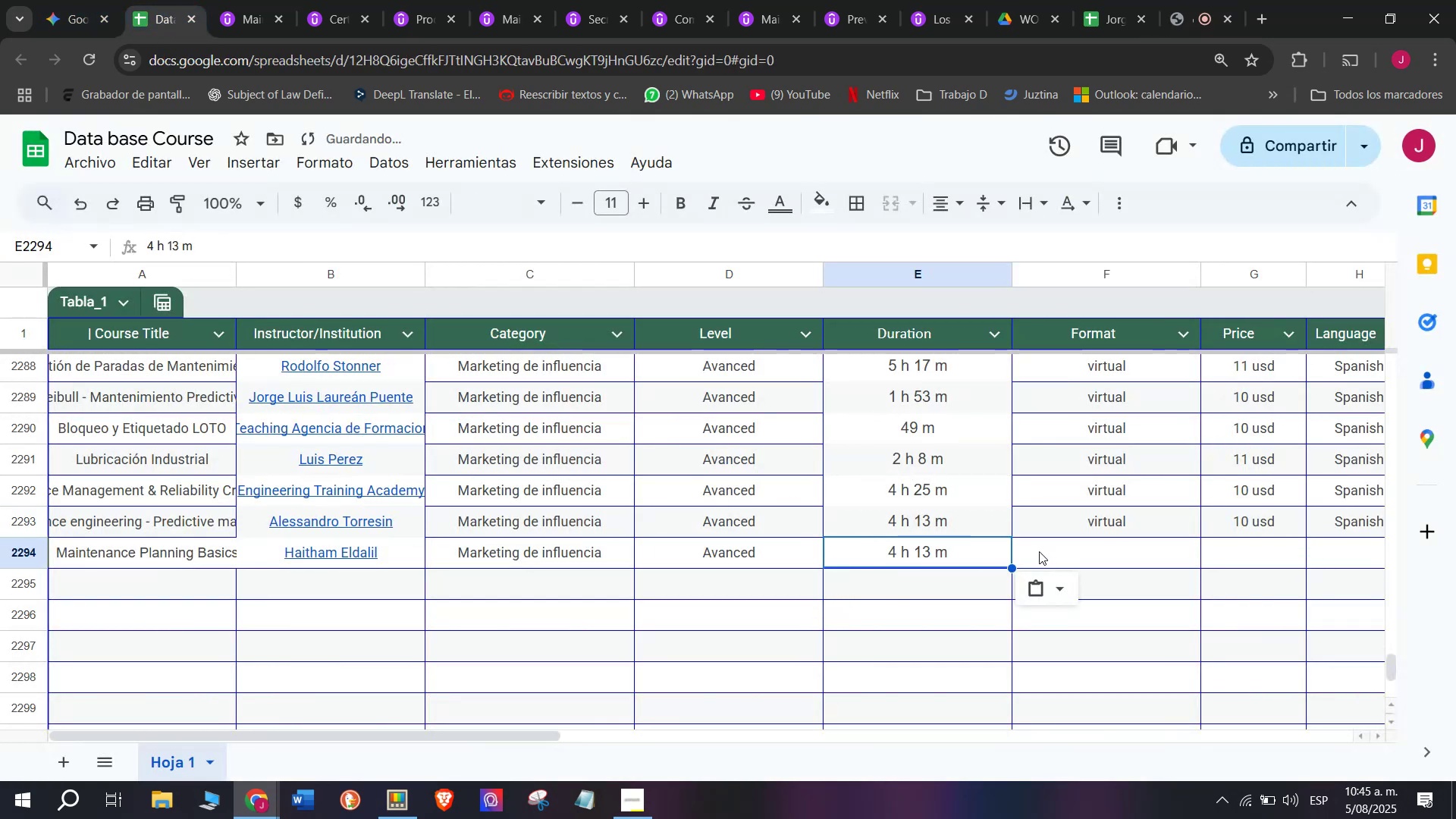 
key(Control+ControlLeft)
 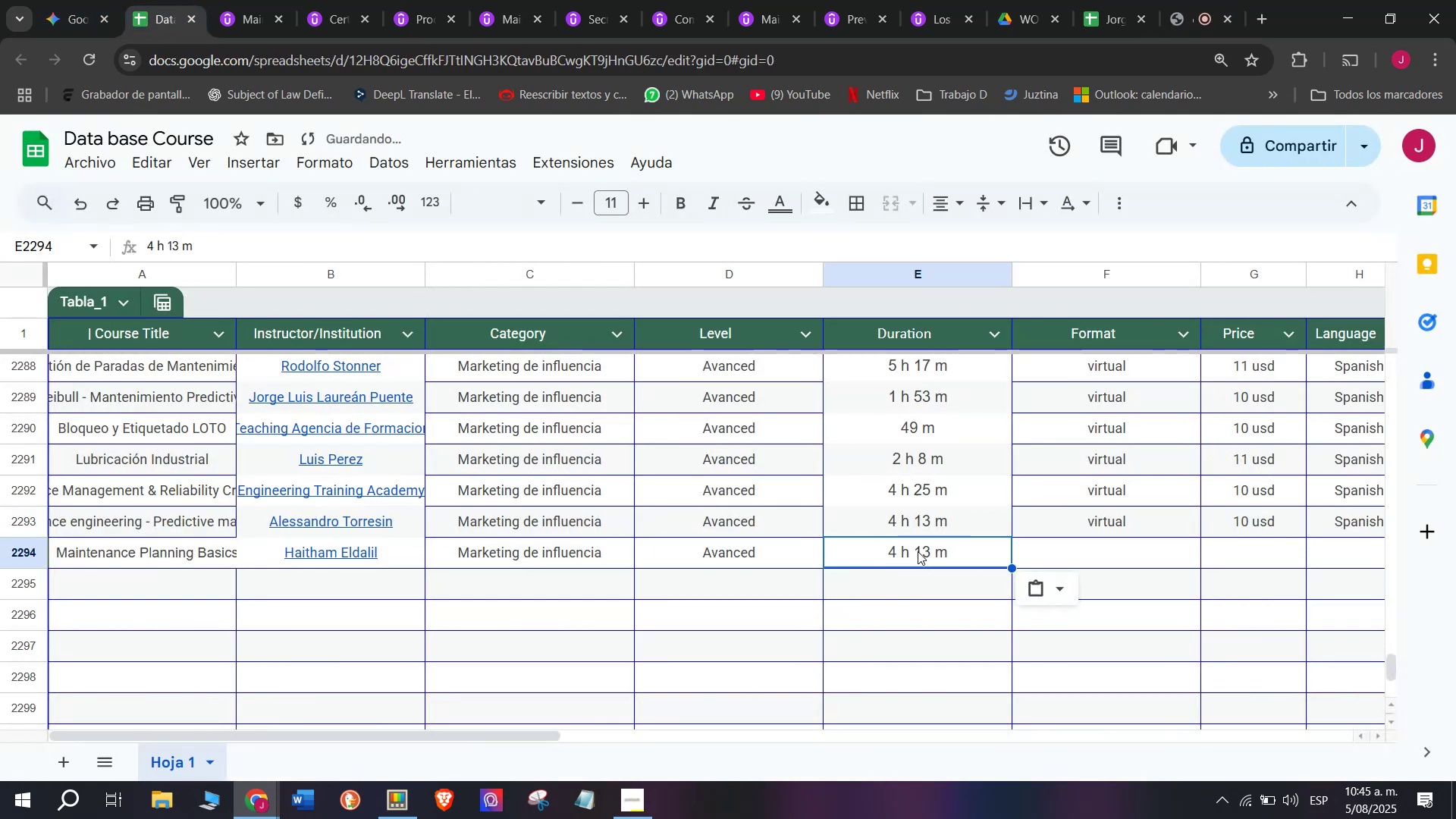 
key(Control+V)
 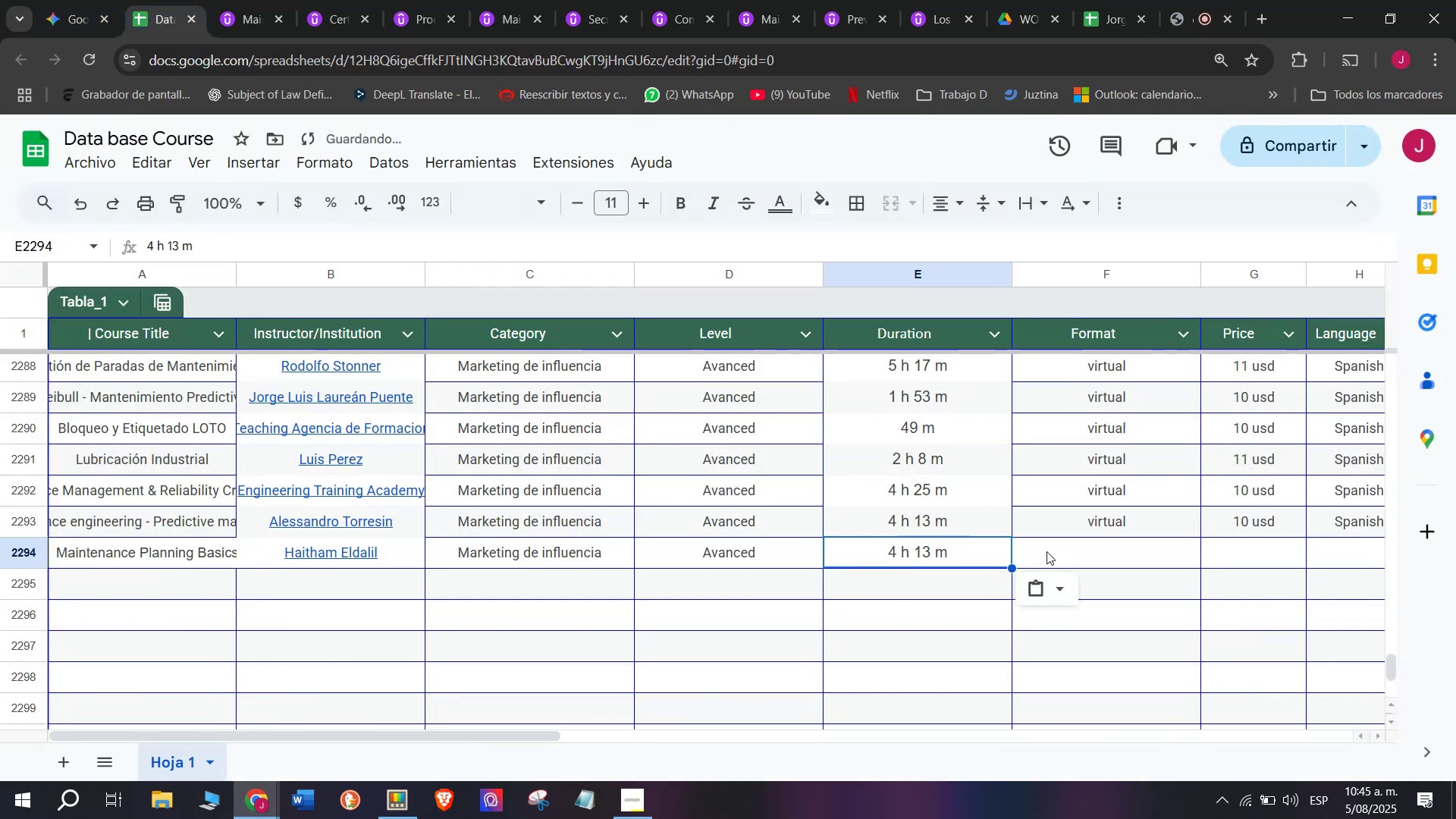 
key(Control+Shift+ControlLeft)
 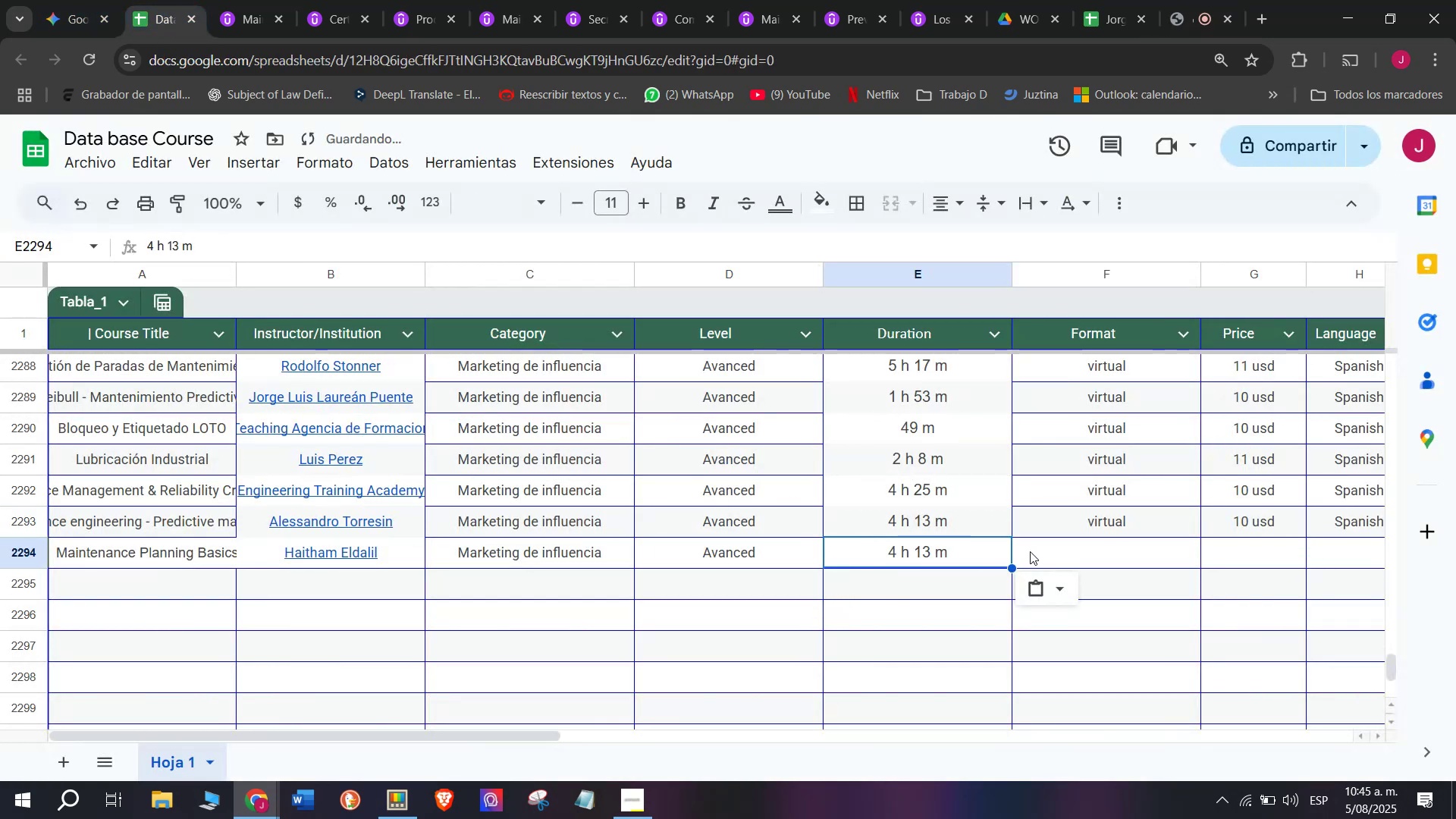 
key(Shift+ShiftLeft)
 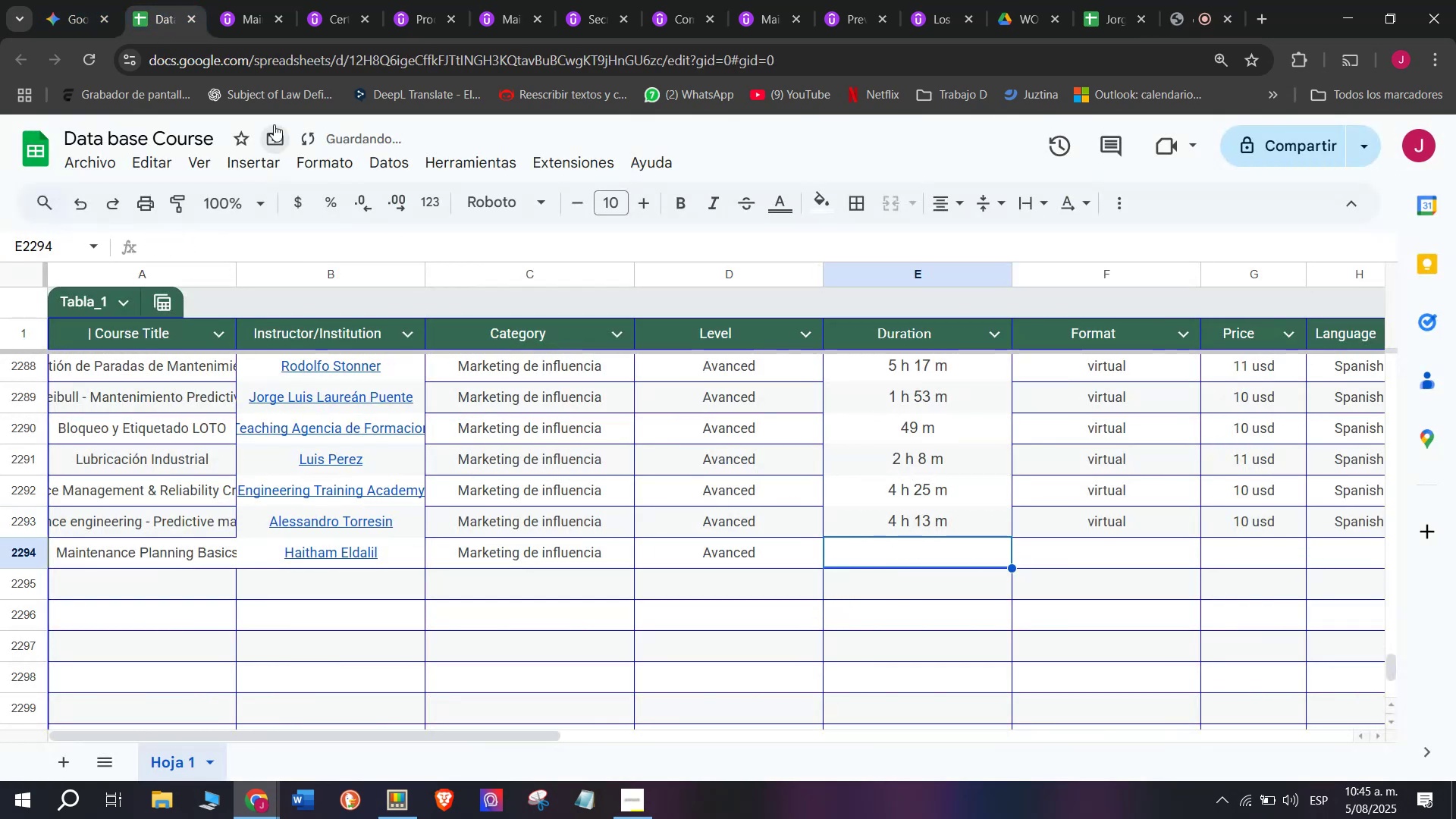 
key(Control+Shift+Z)
 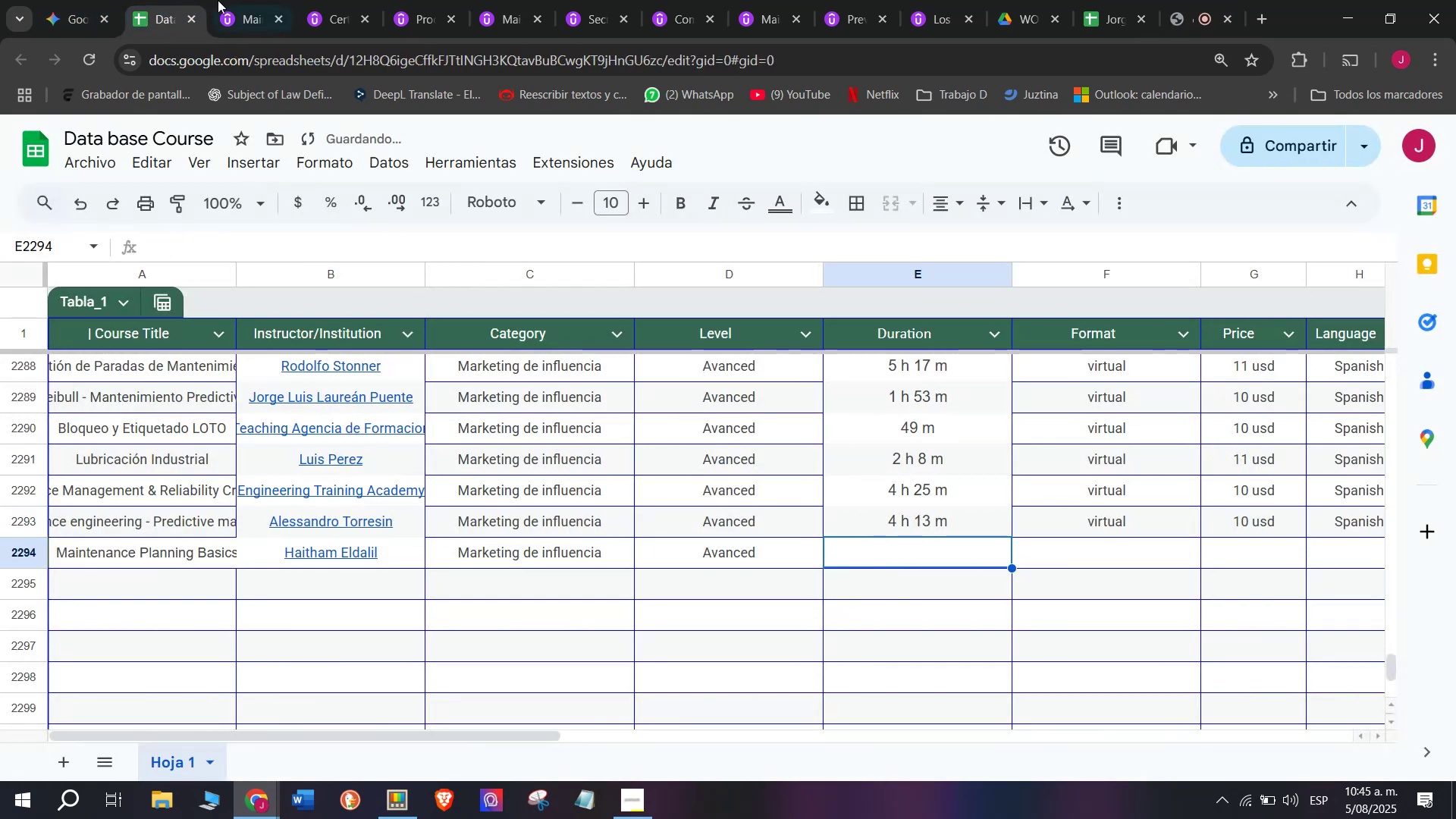 
left_click([218, 0])
 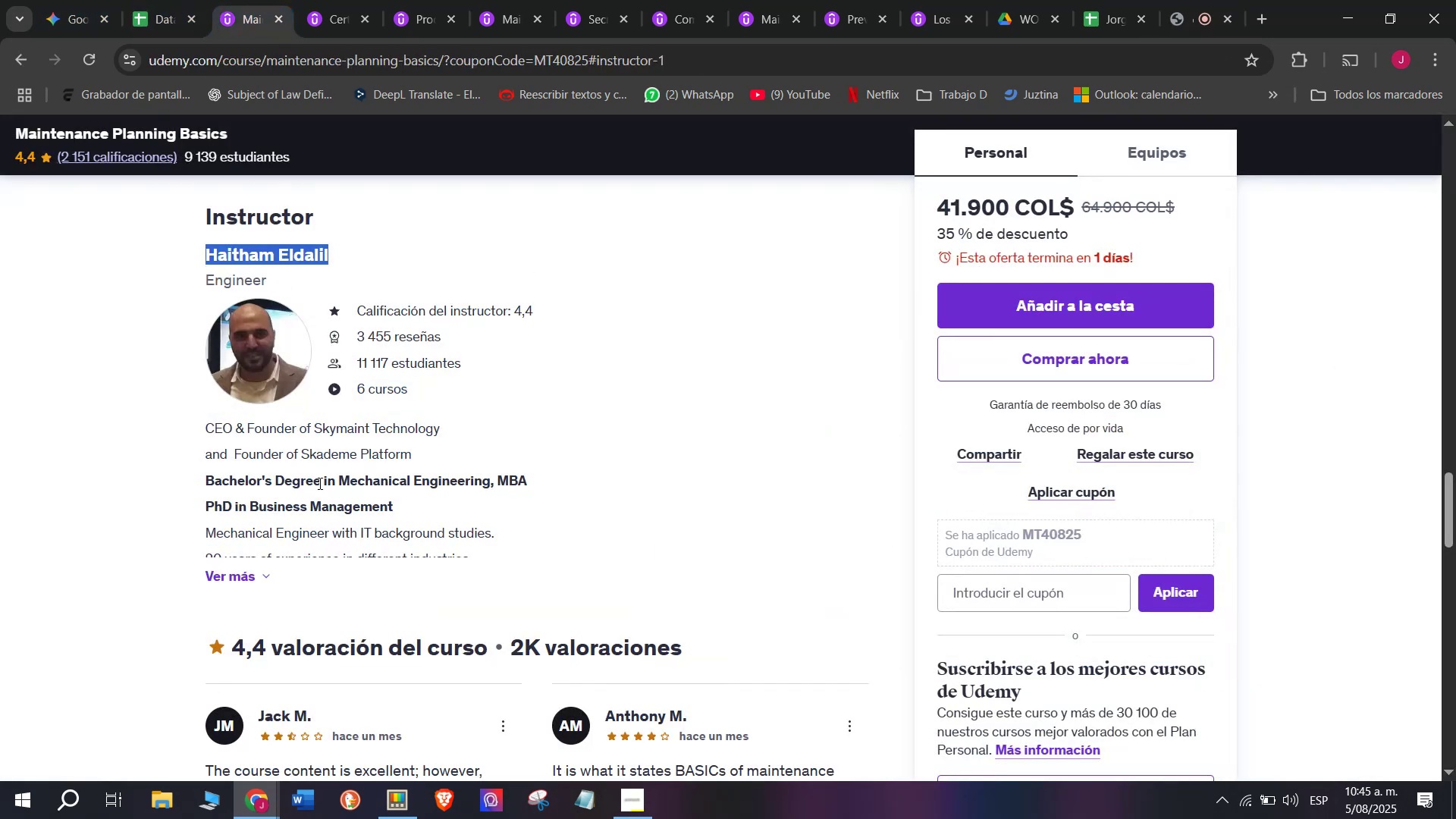 
scroll: coordinate [319, 554], scroll_direction: up, amount: 9.0
 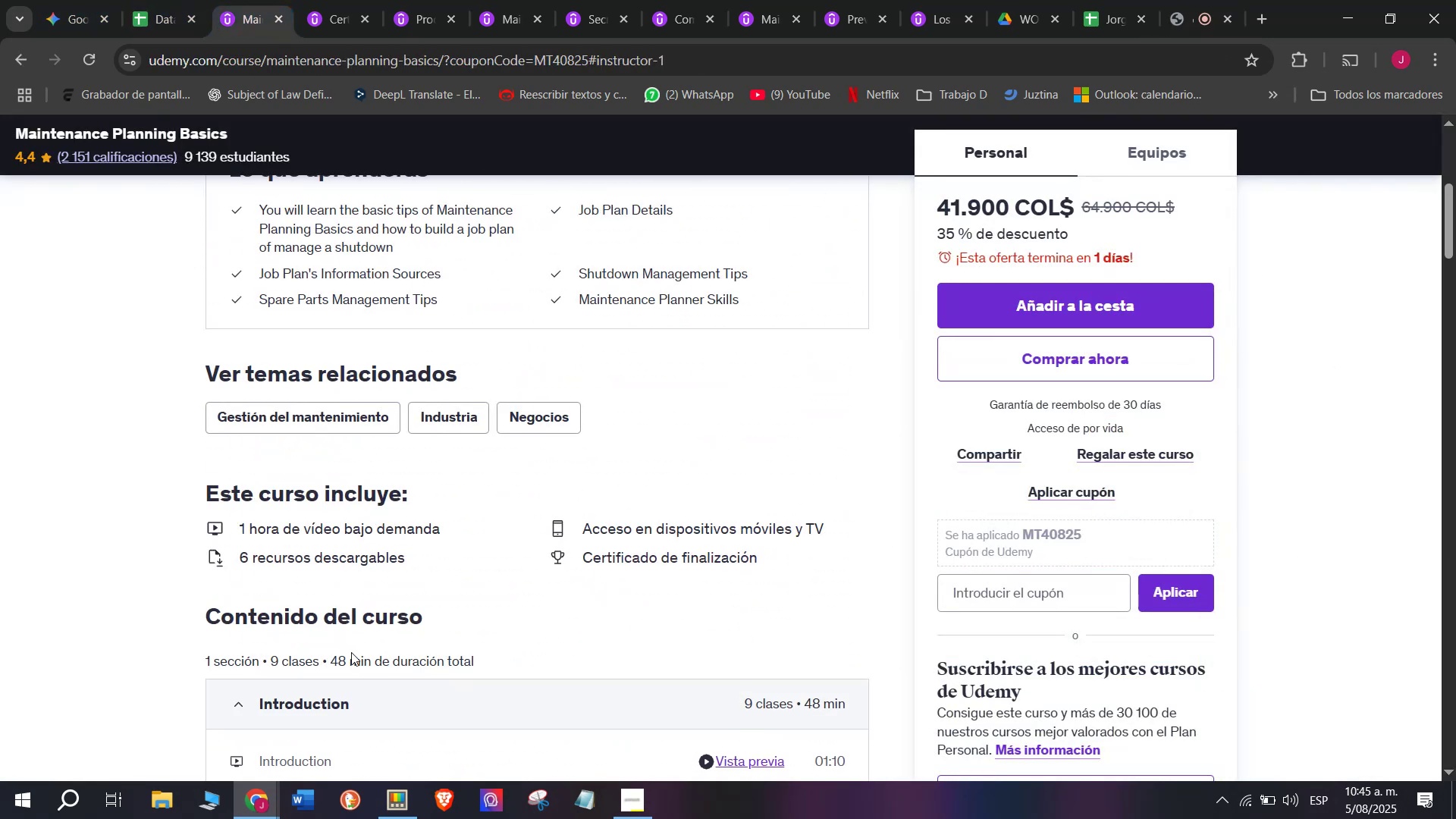 
left_click_drag(start_coordinate=[353, 655], to_coordinate=[340, 653])
 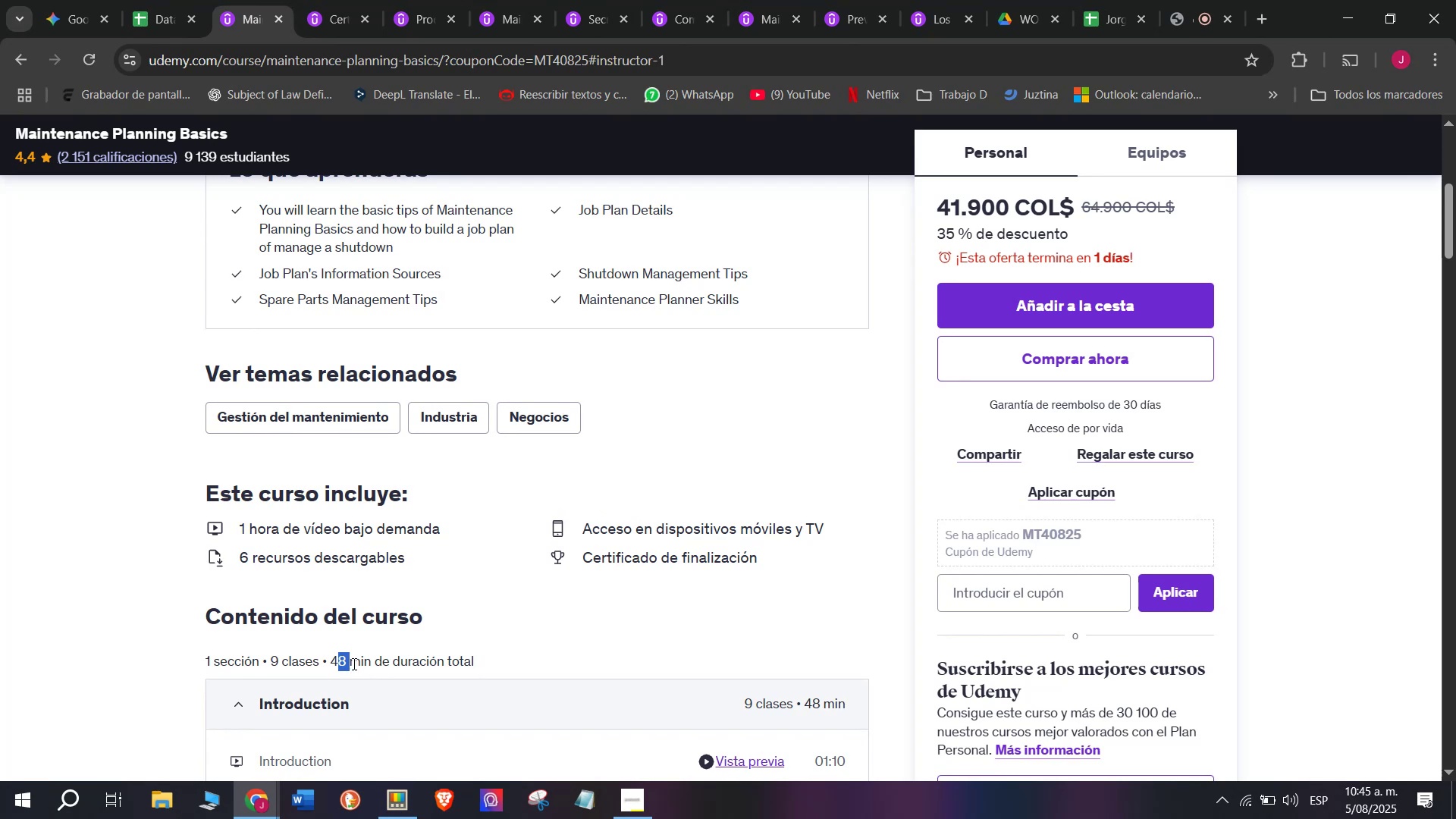 
left_click([353, 664])
 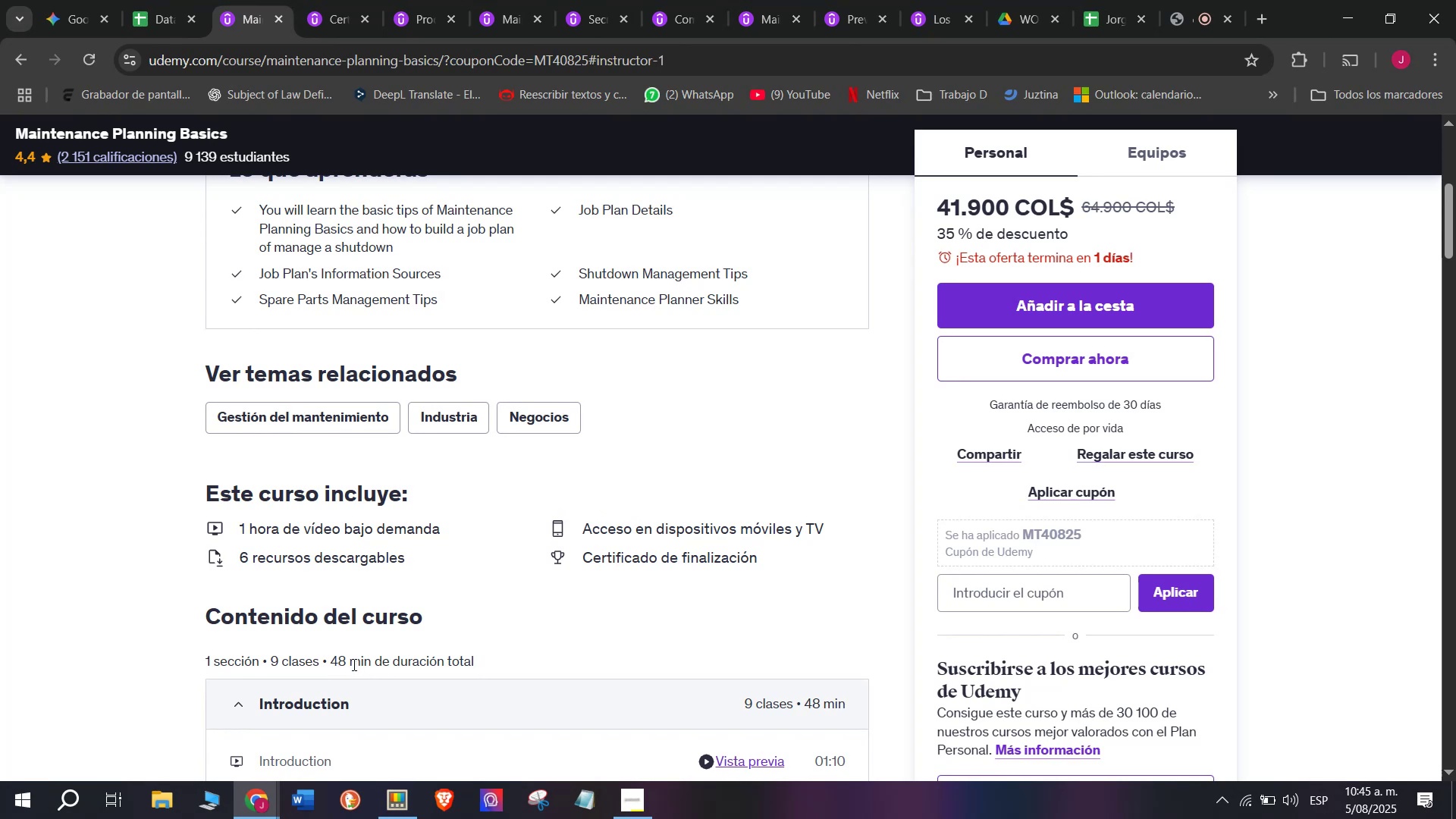 
left_click_drag(start_coordinate=[359, 663], to_coordinate=[327, 650])
 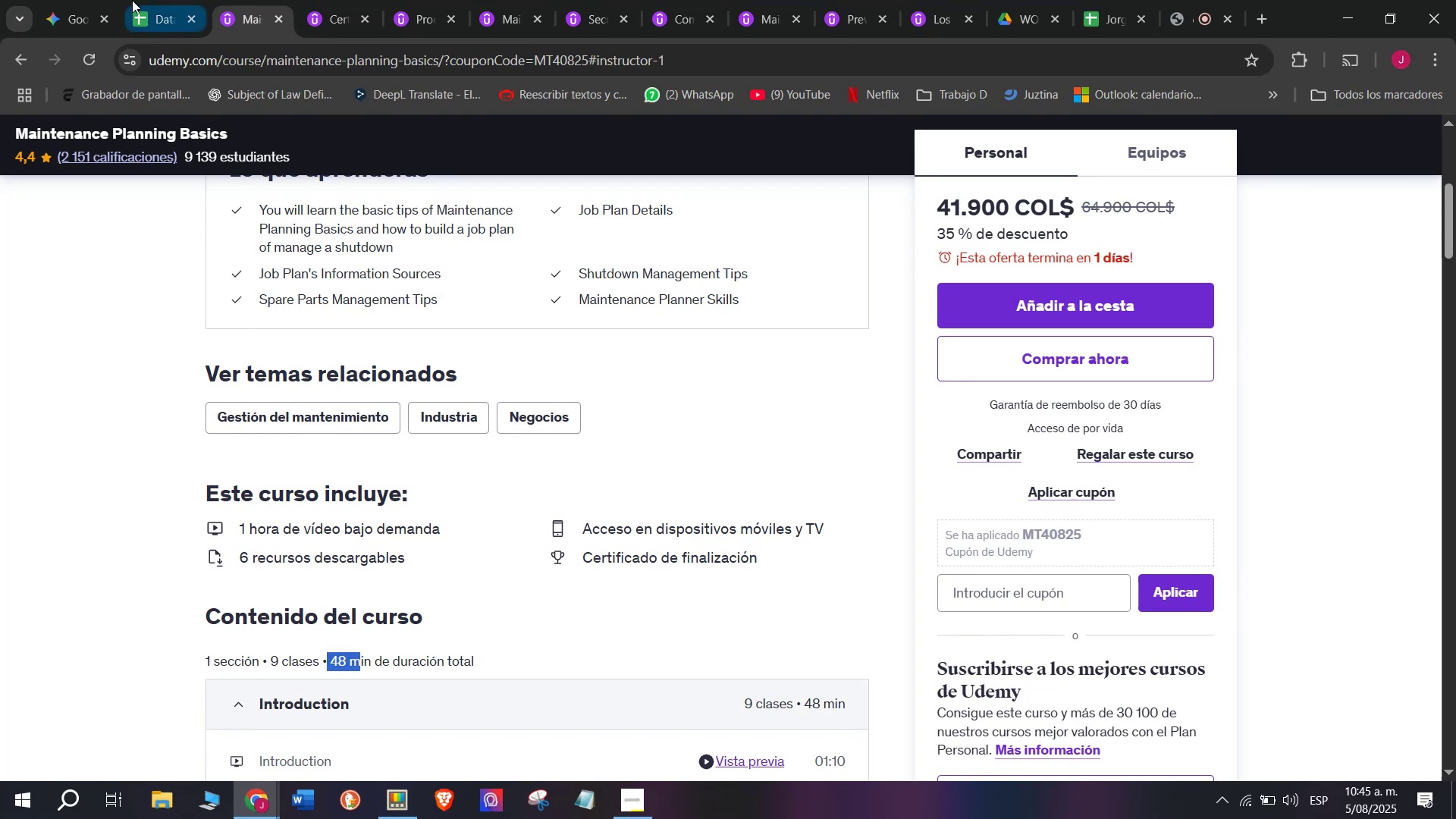 
key(Break)
 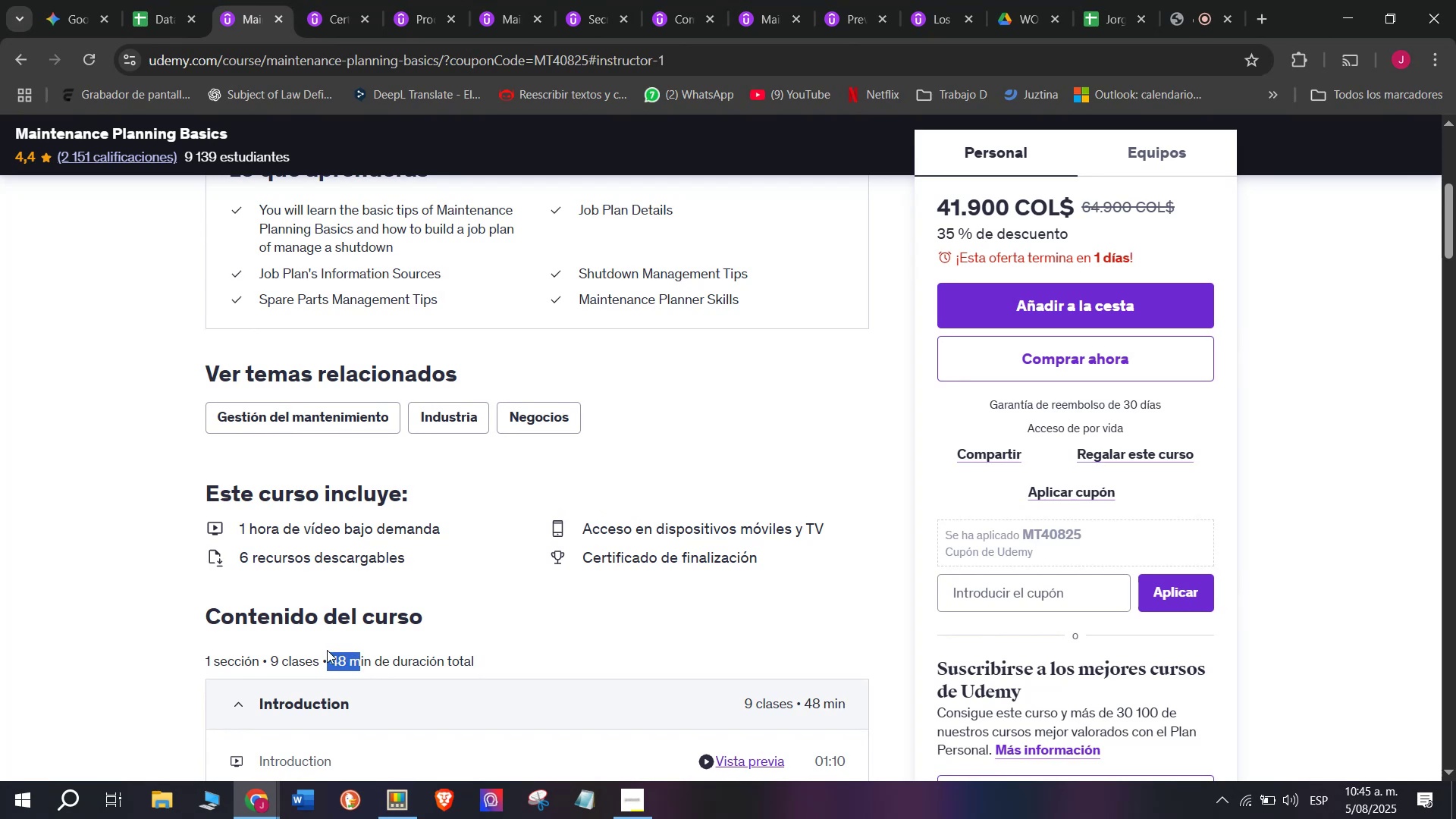 
key(Control+ControlLeft)
 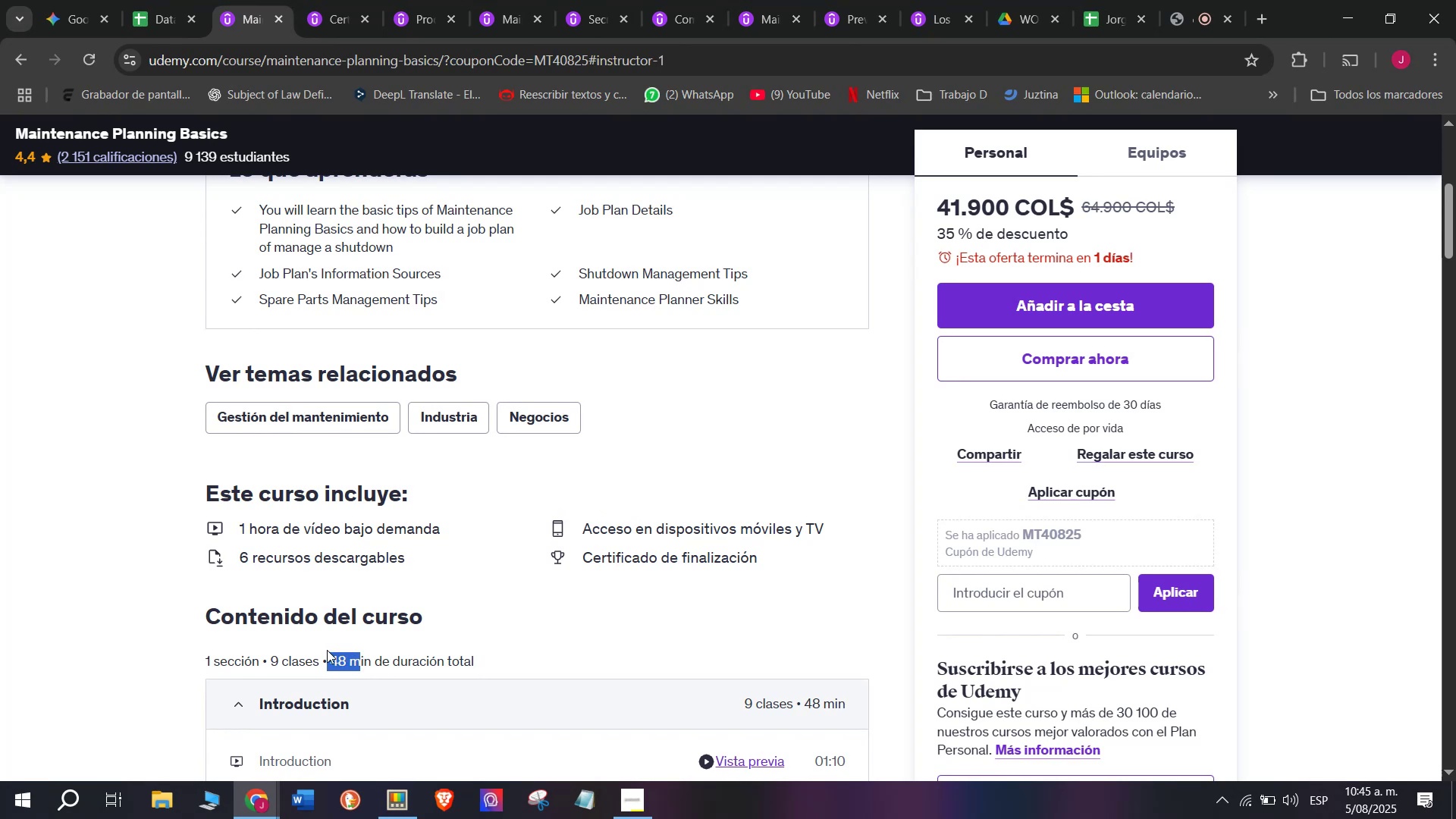 
key(Control+C)
 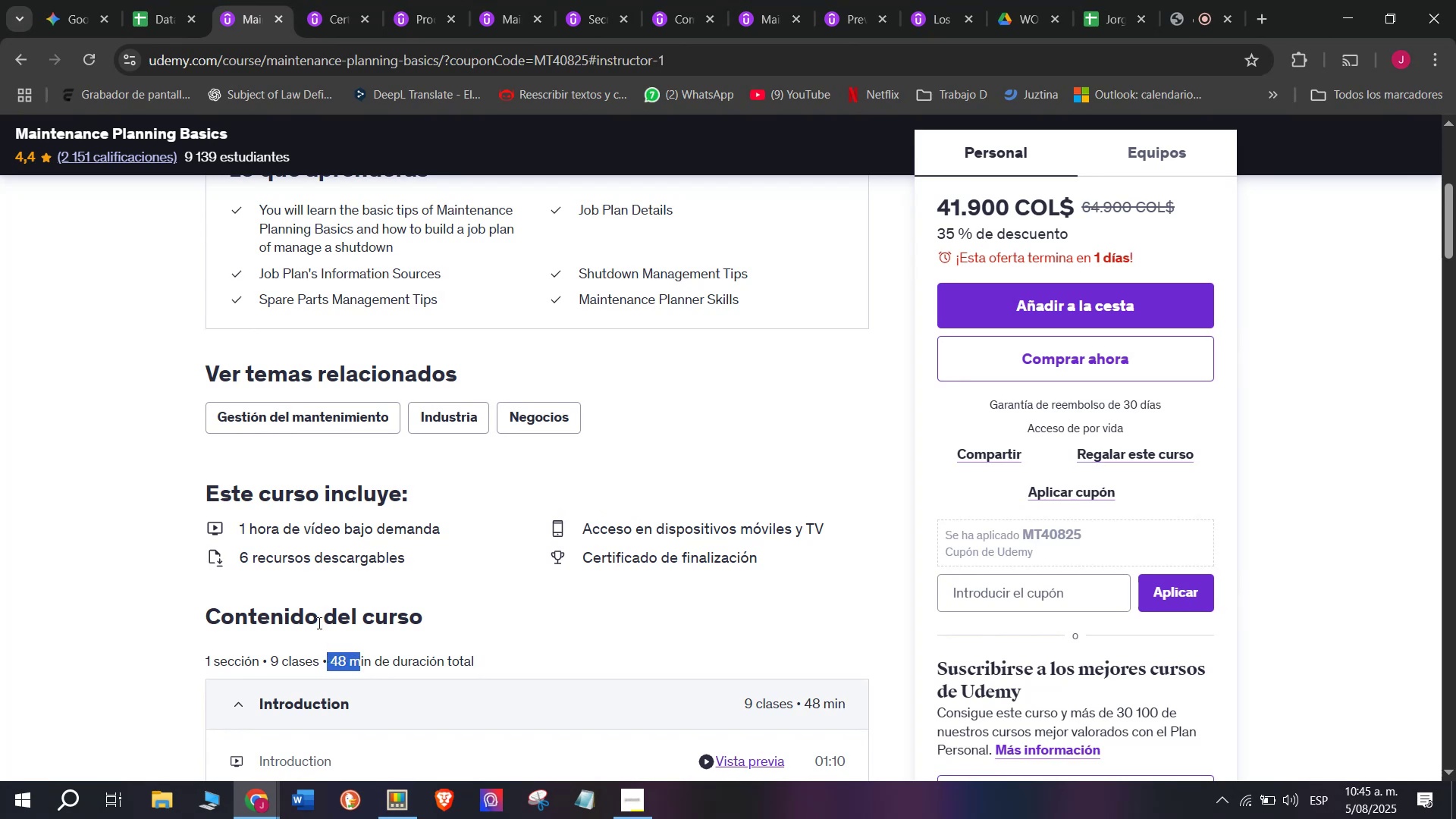 
key(Break)
 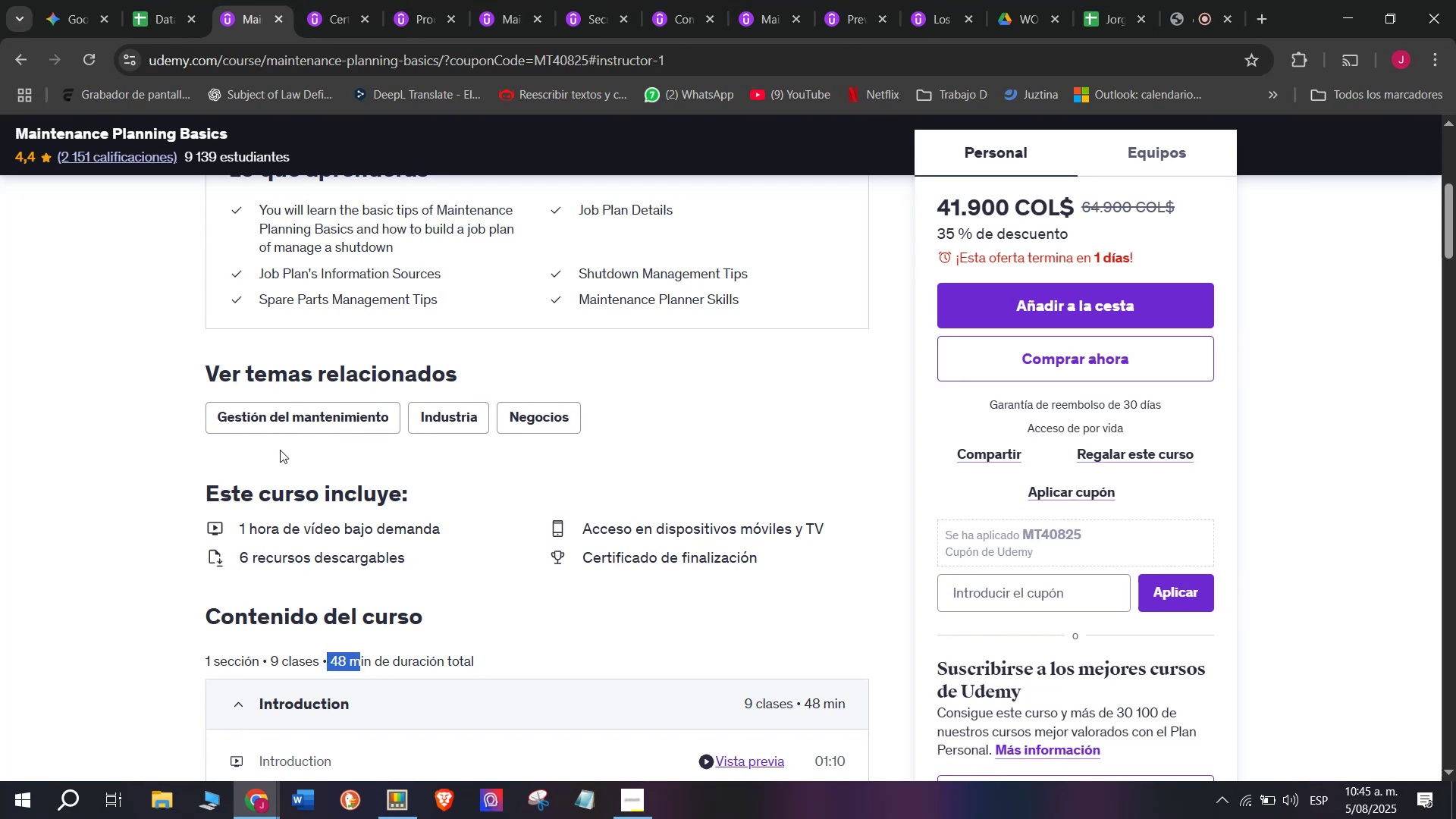 
key(Control+ControlLeft)
 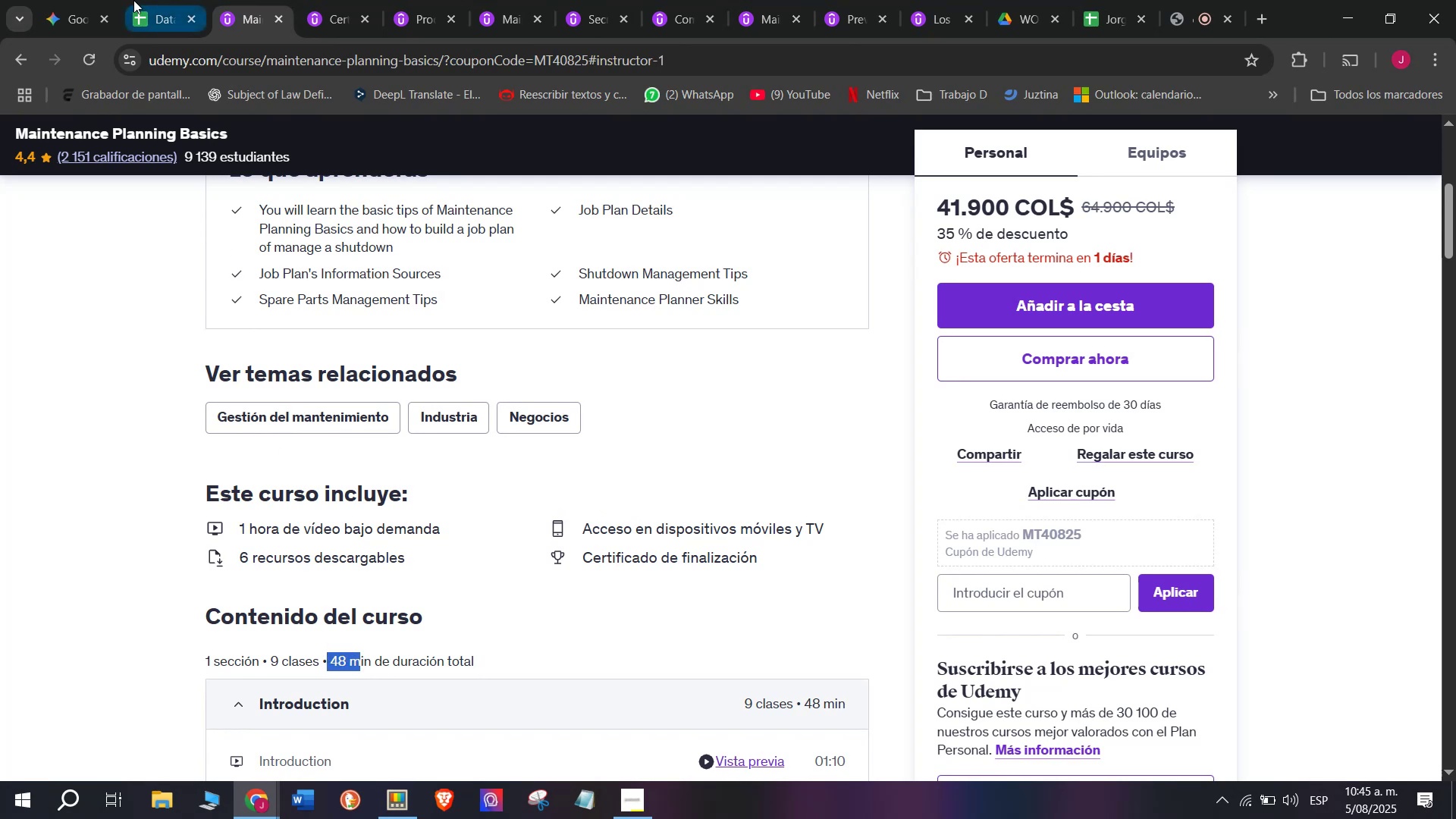 
key(Control+C)
 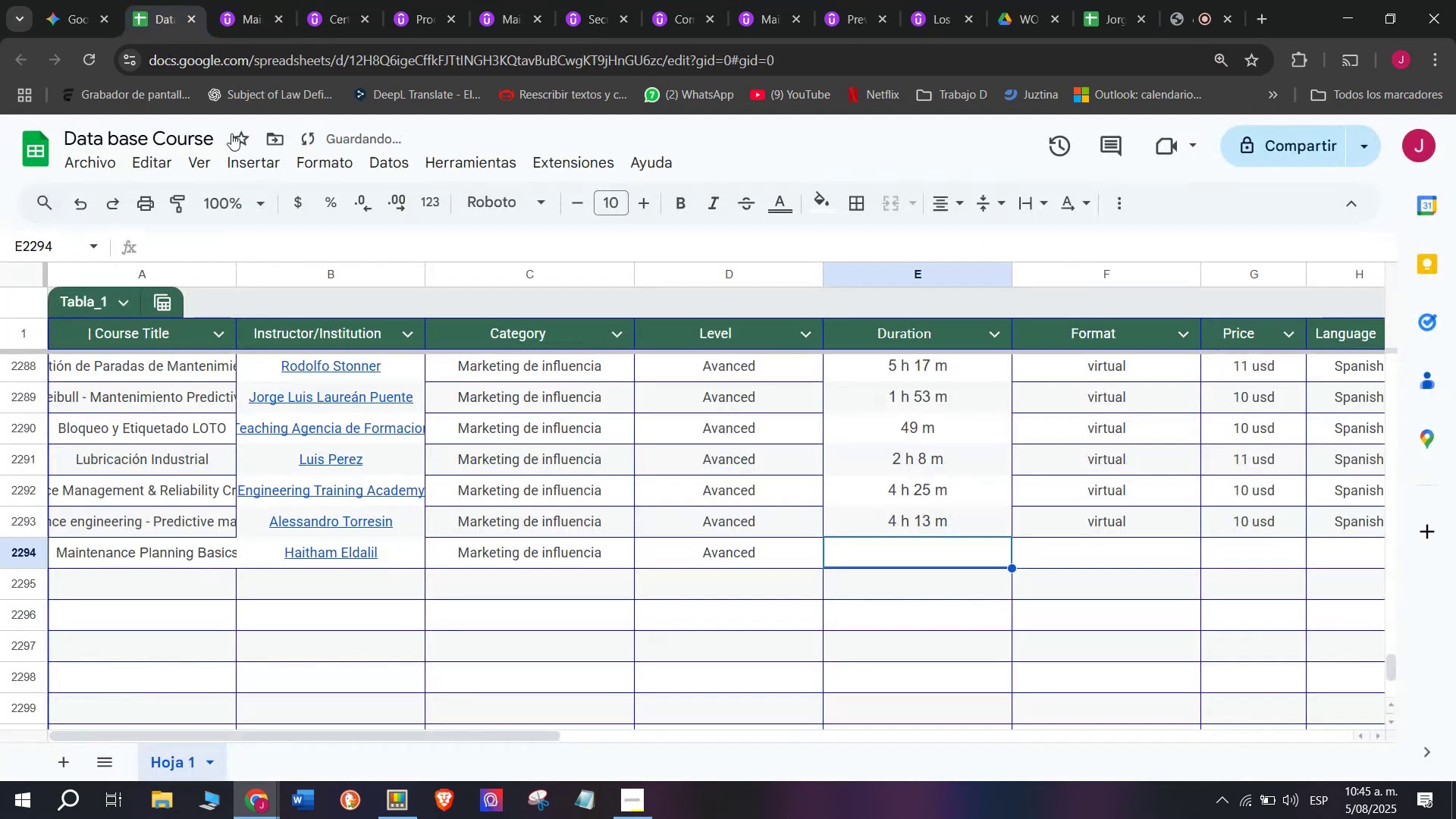 
key(Z)
 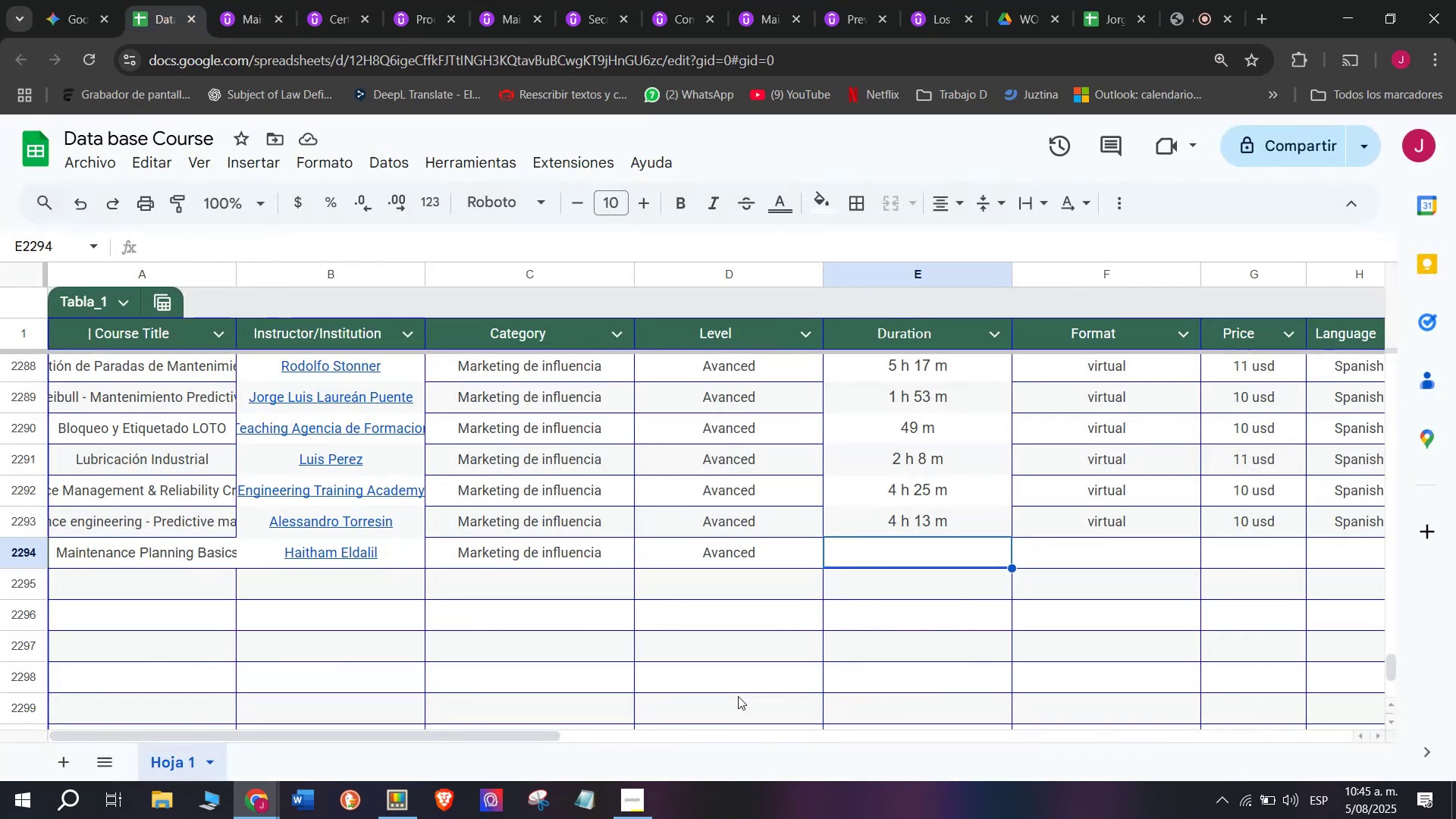 
key(Control+ControlLeft)
 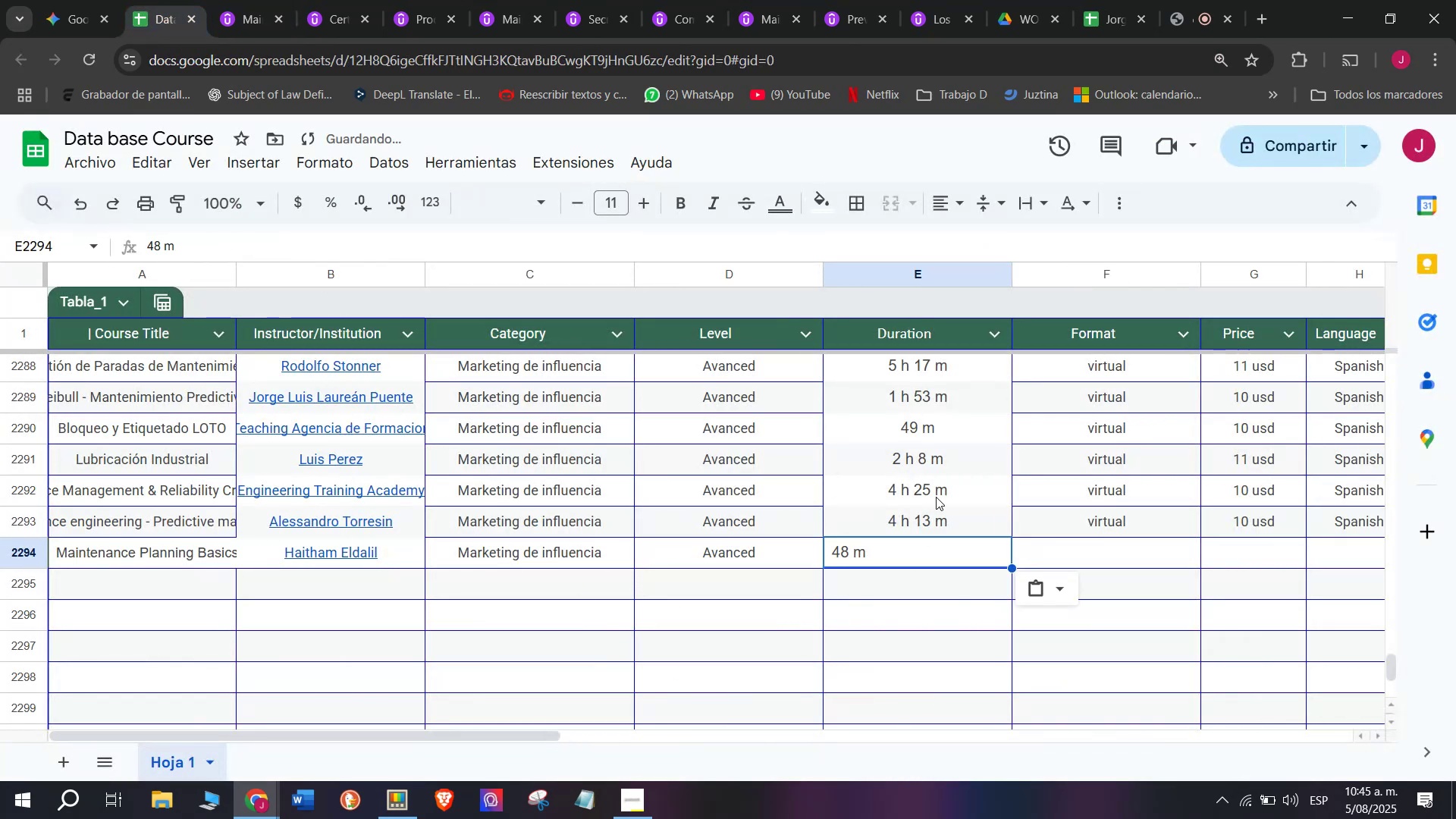 
key(Control+V)
 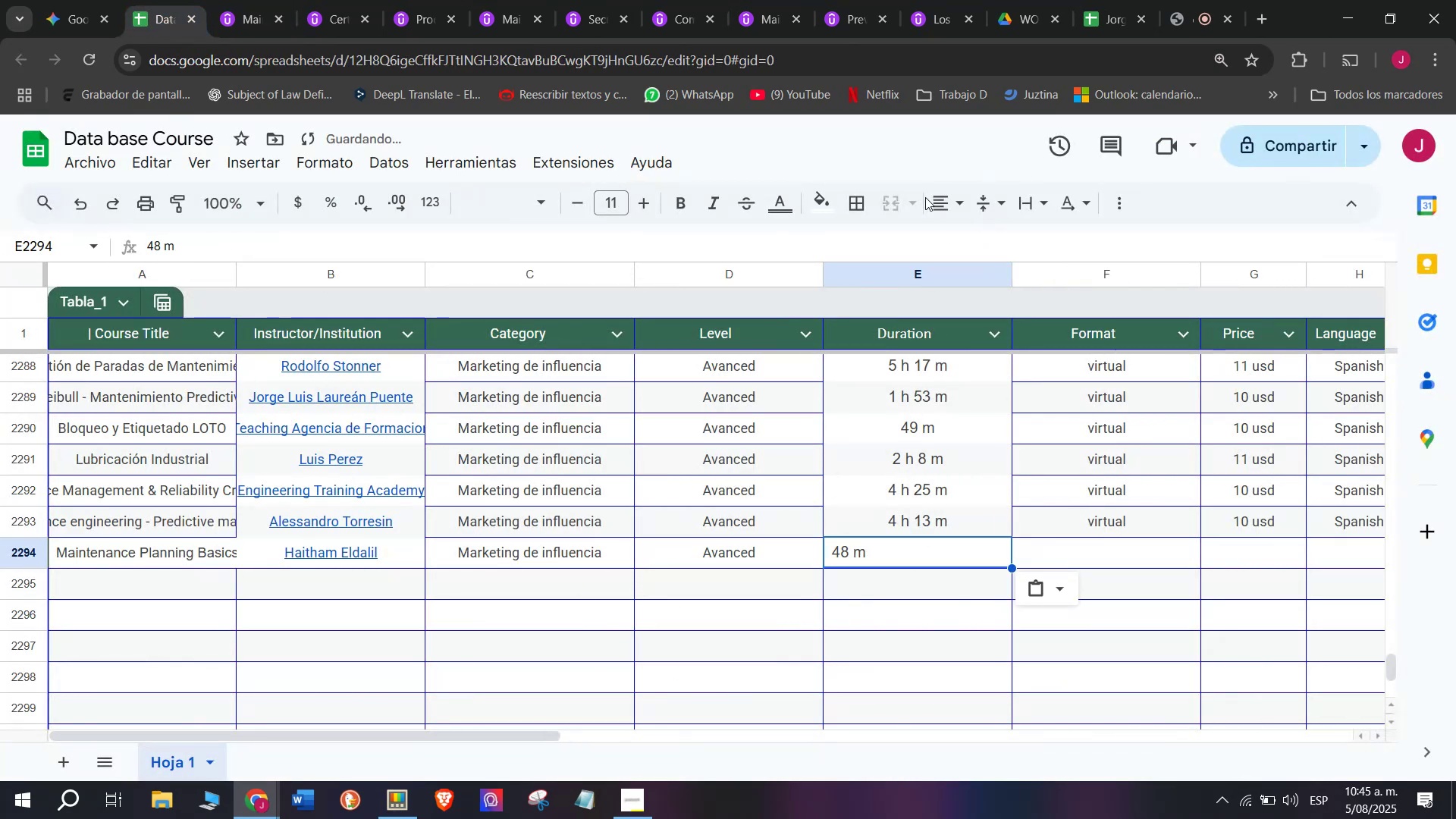 
left_click([928, 210])
 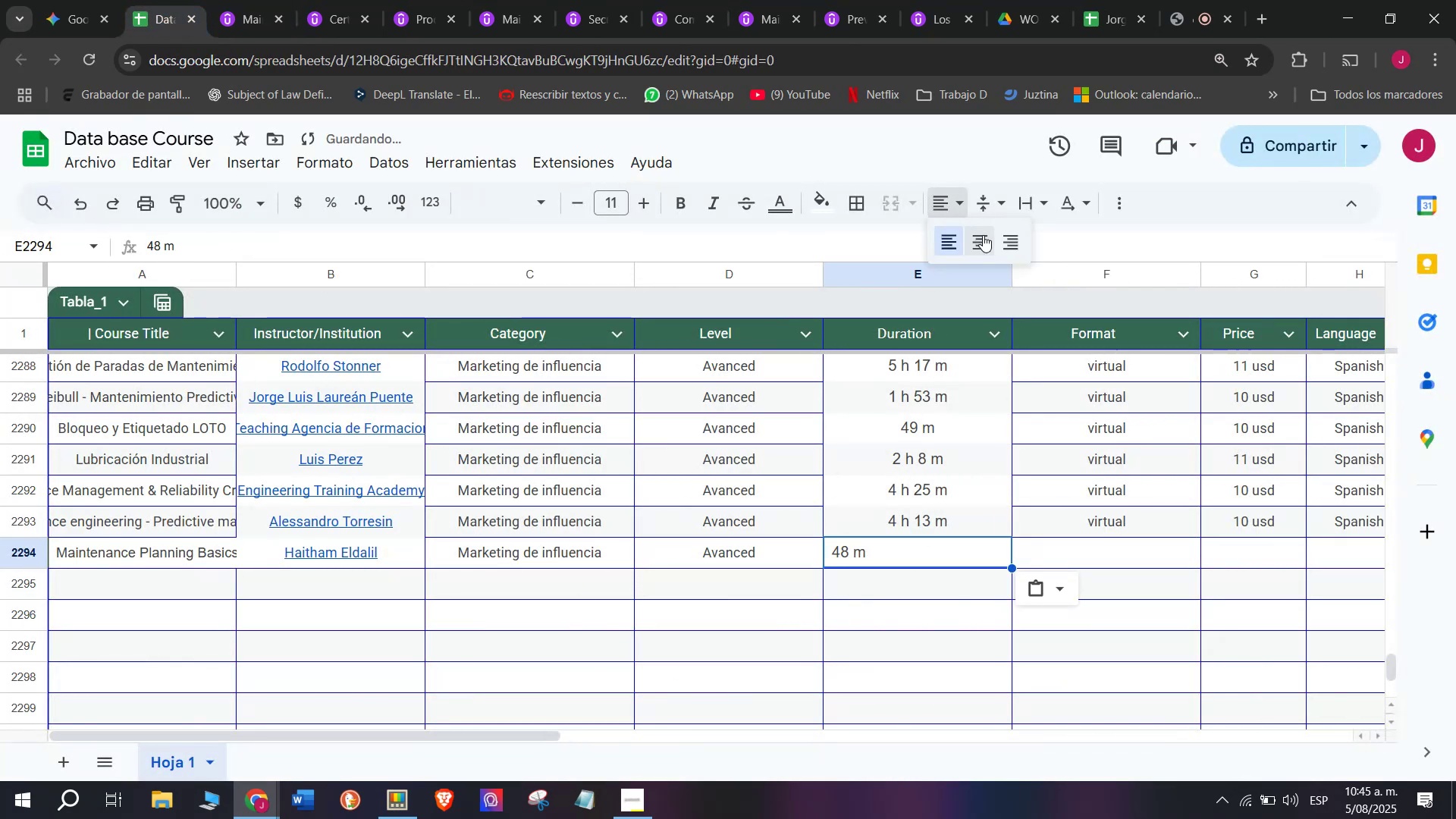 
left_click([983, 235])
 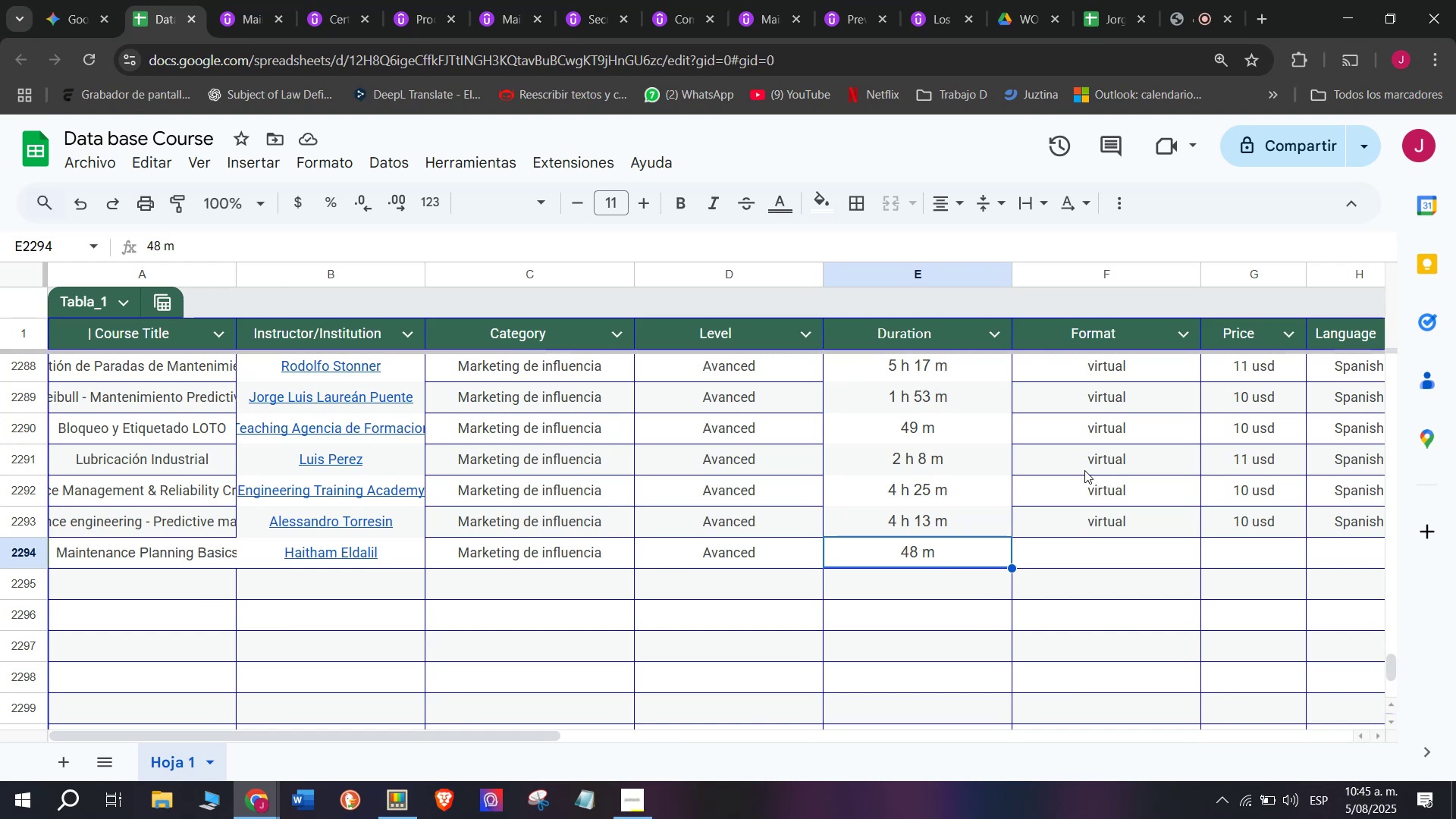 
wait(21.72)
 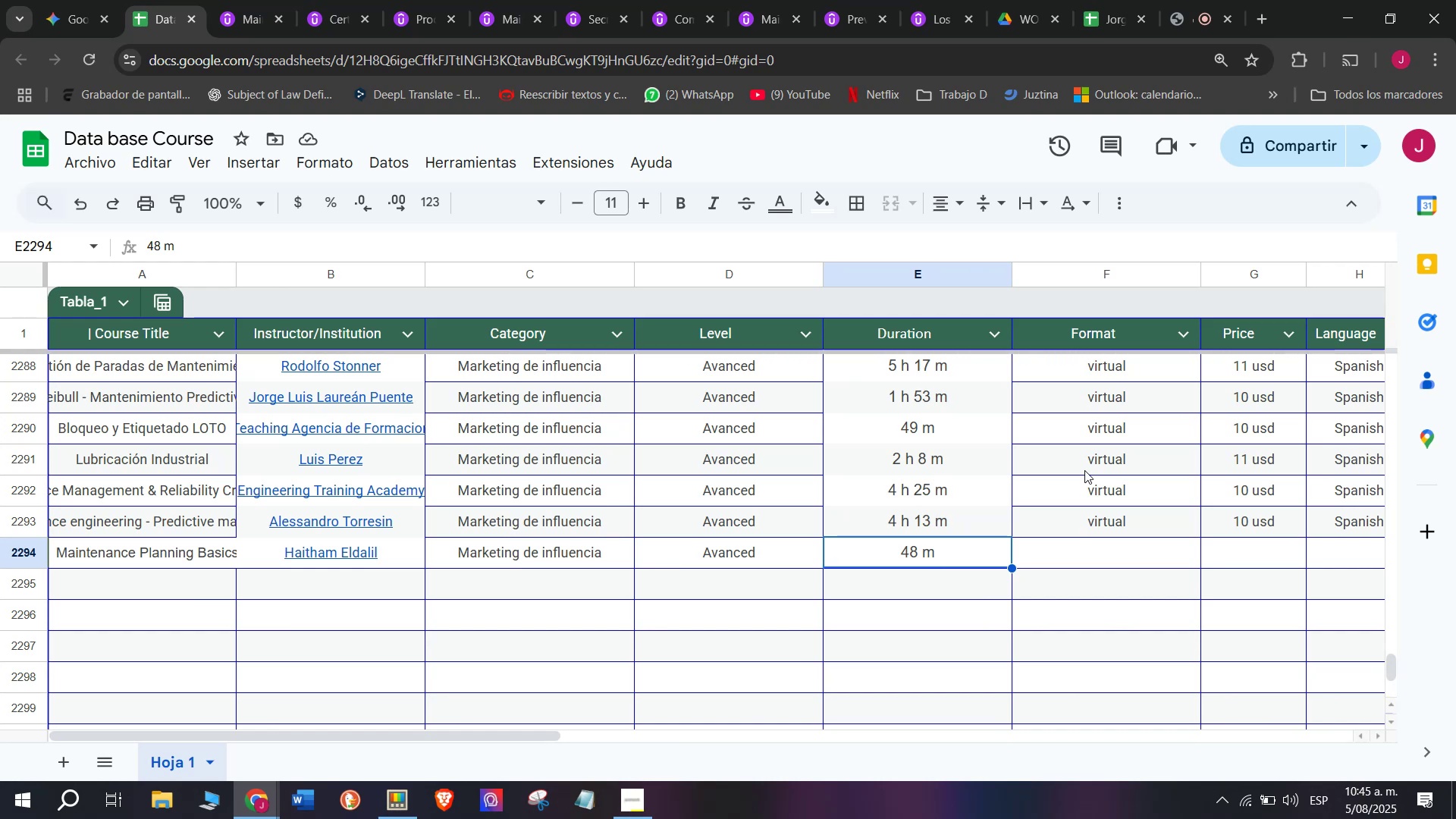 
left_click([1133, 526])
 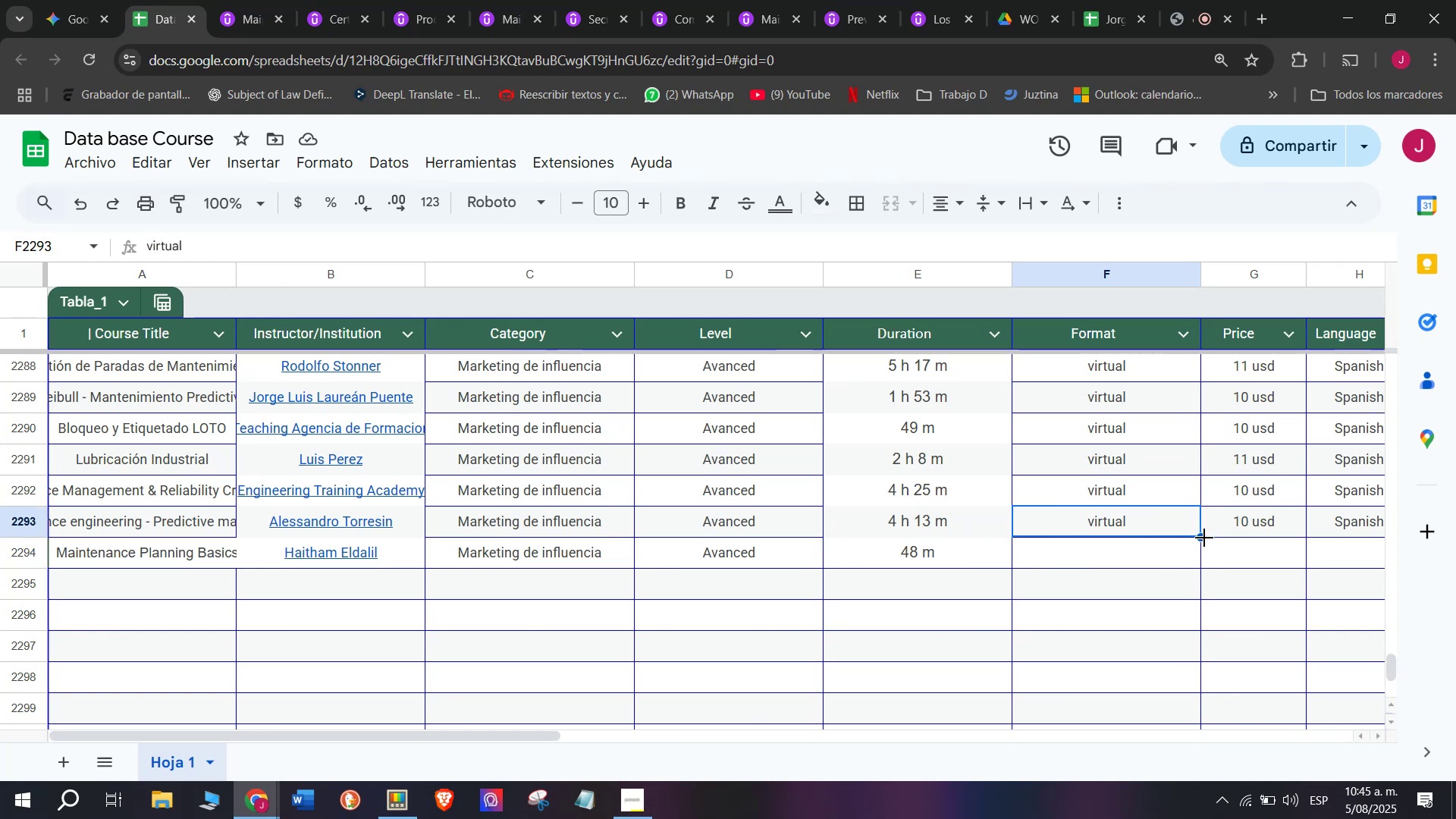 
left_click_drag(start_coordinate=[1202, 535], to_coordinate=[1199, 551])
 